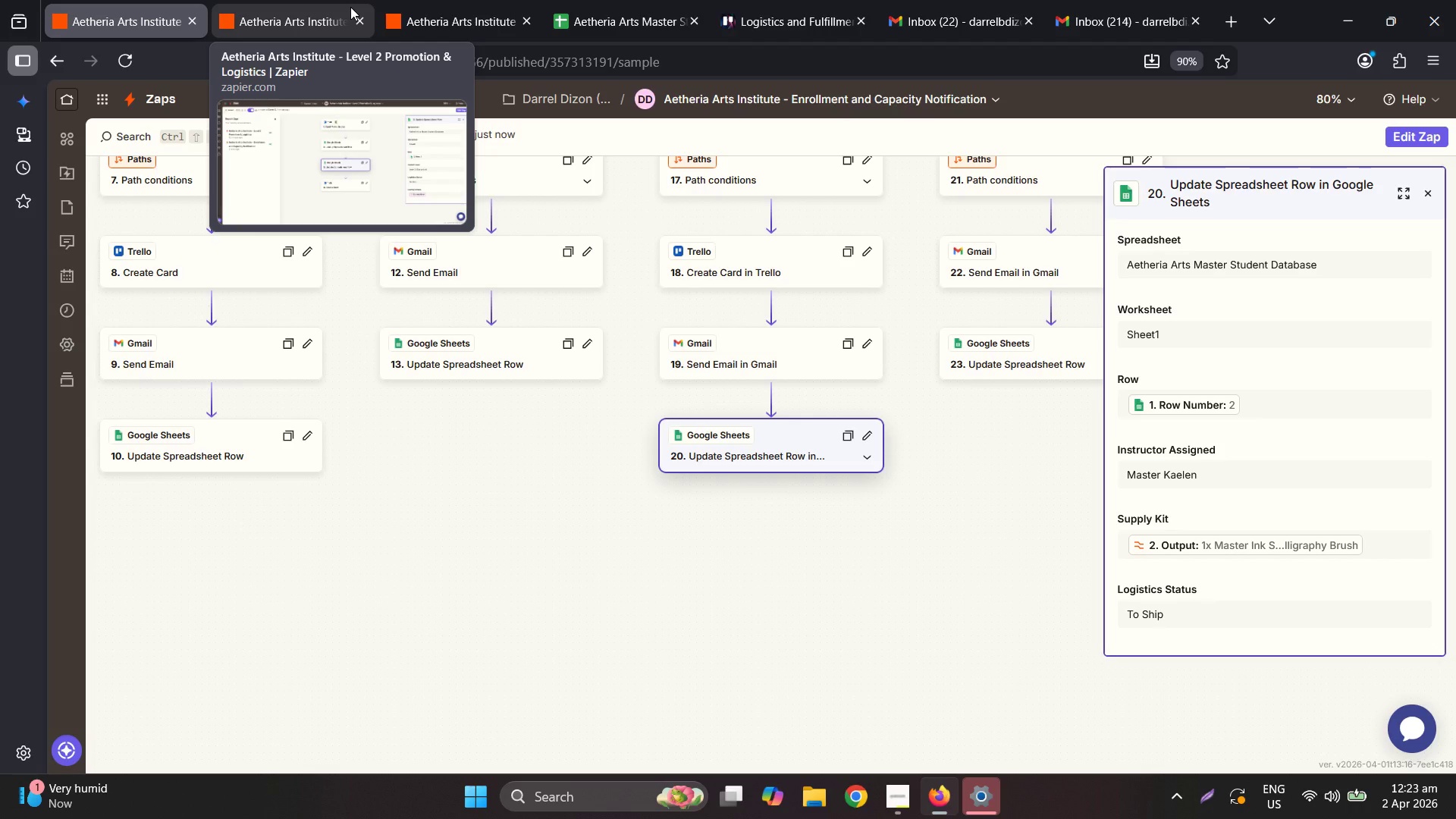 
left_click([617, 0])
 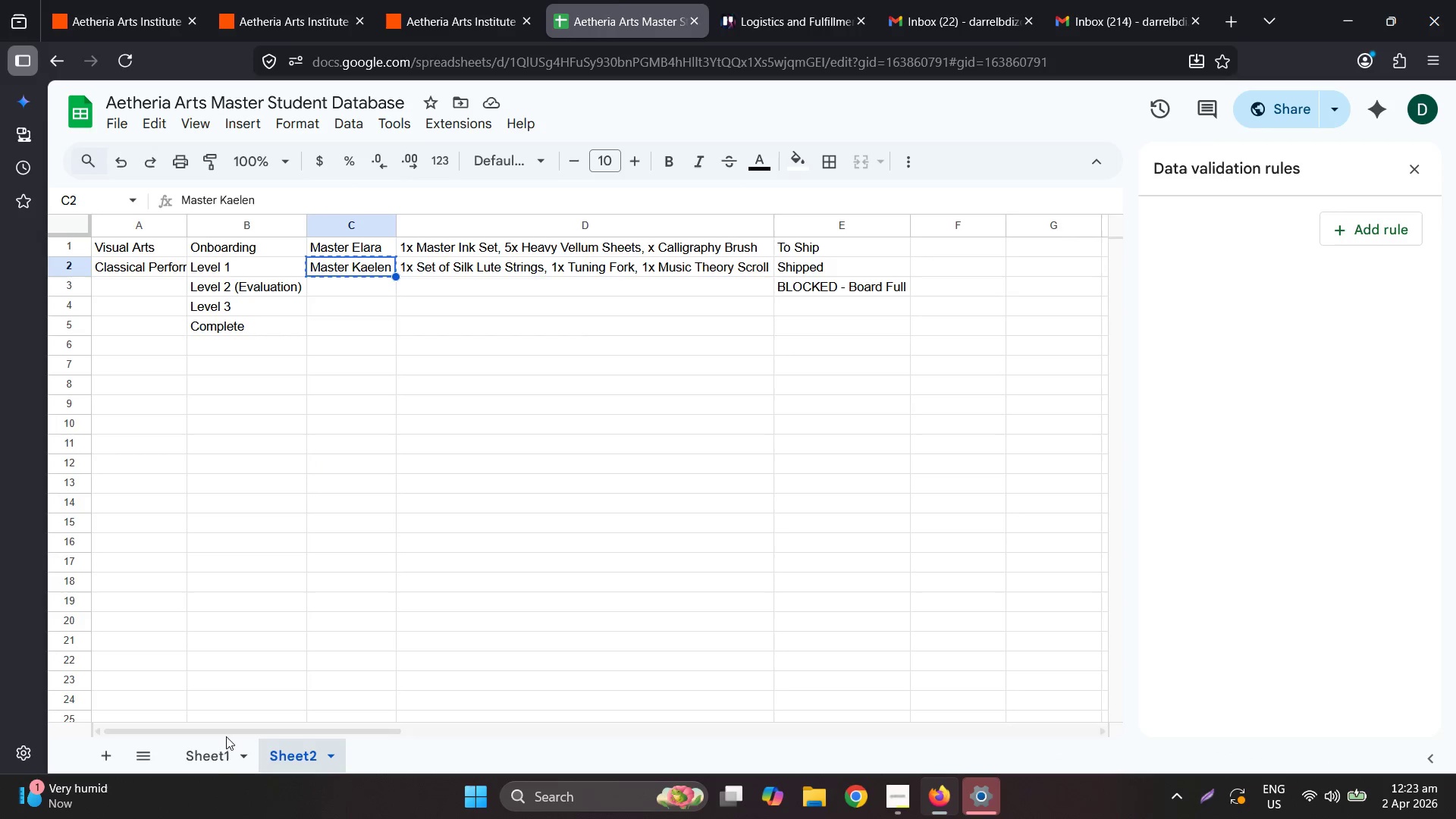 
left_click([206, 758])
 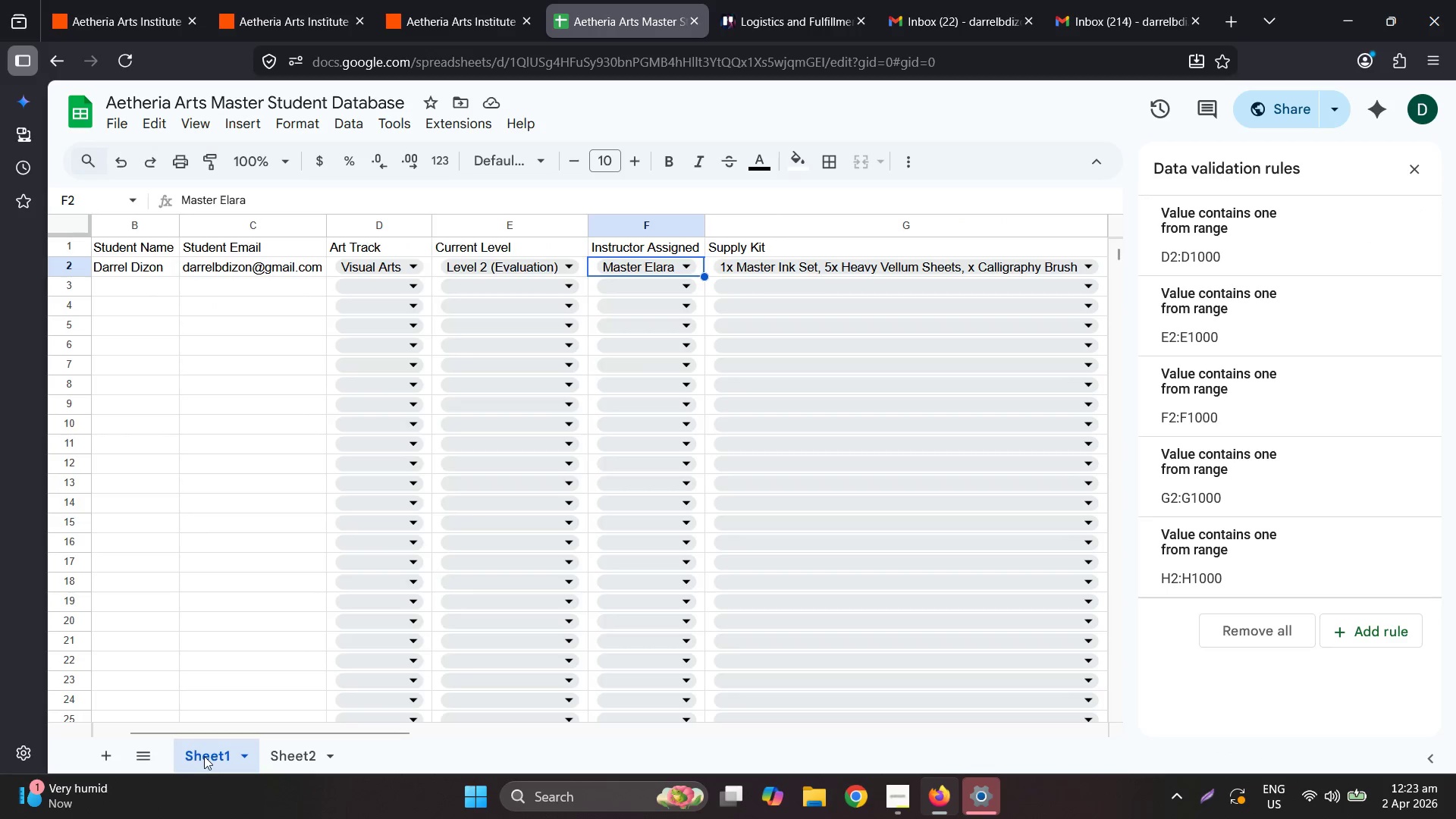 
right_click([204, 756])
 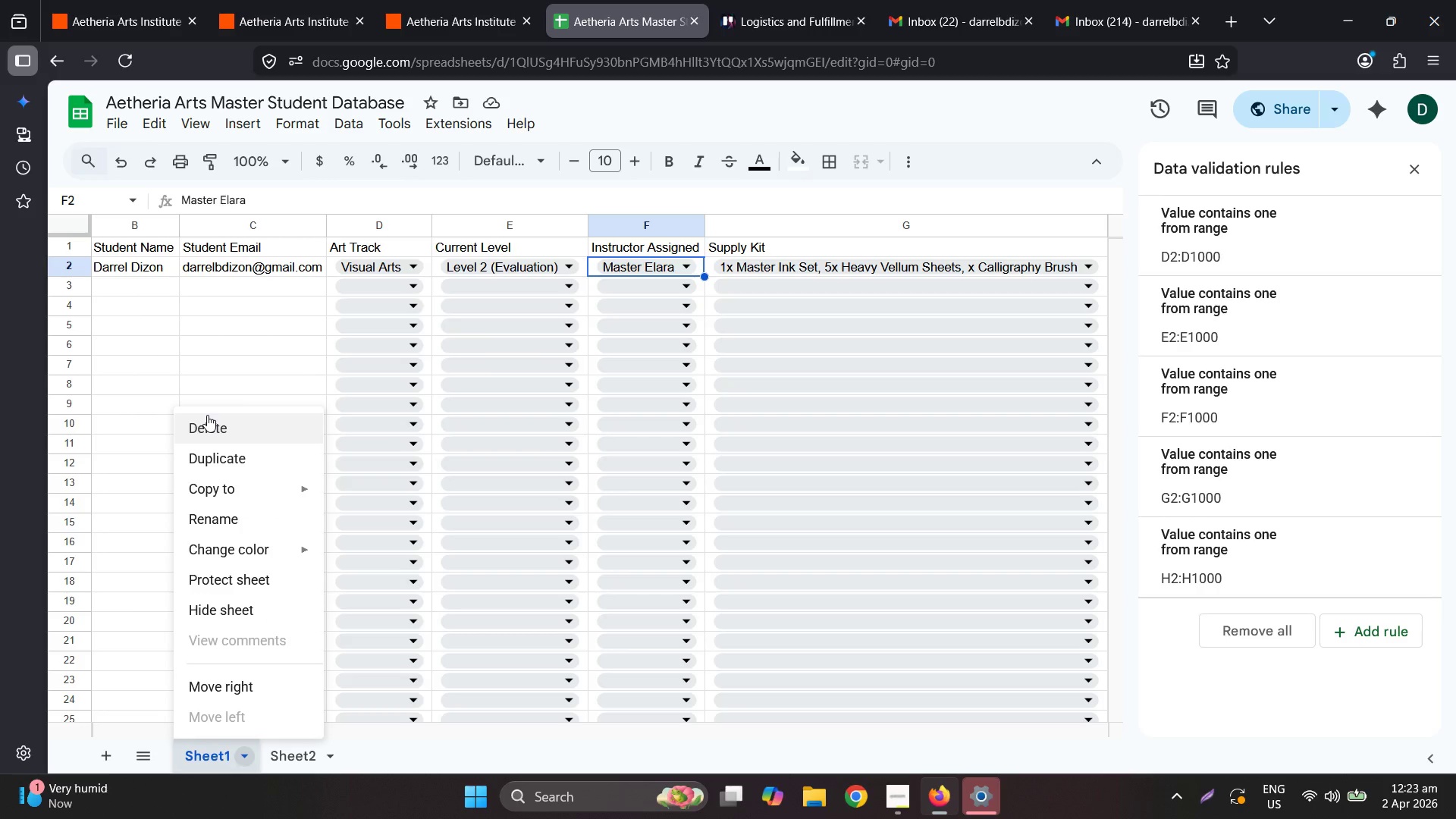 
type(Student List)
 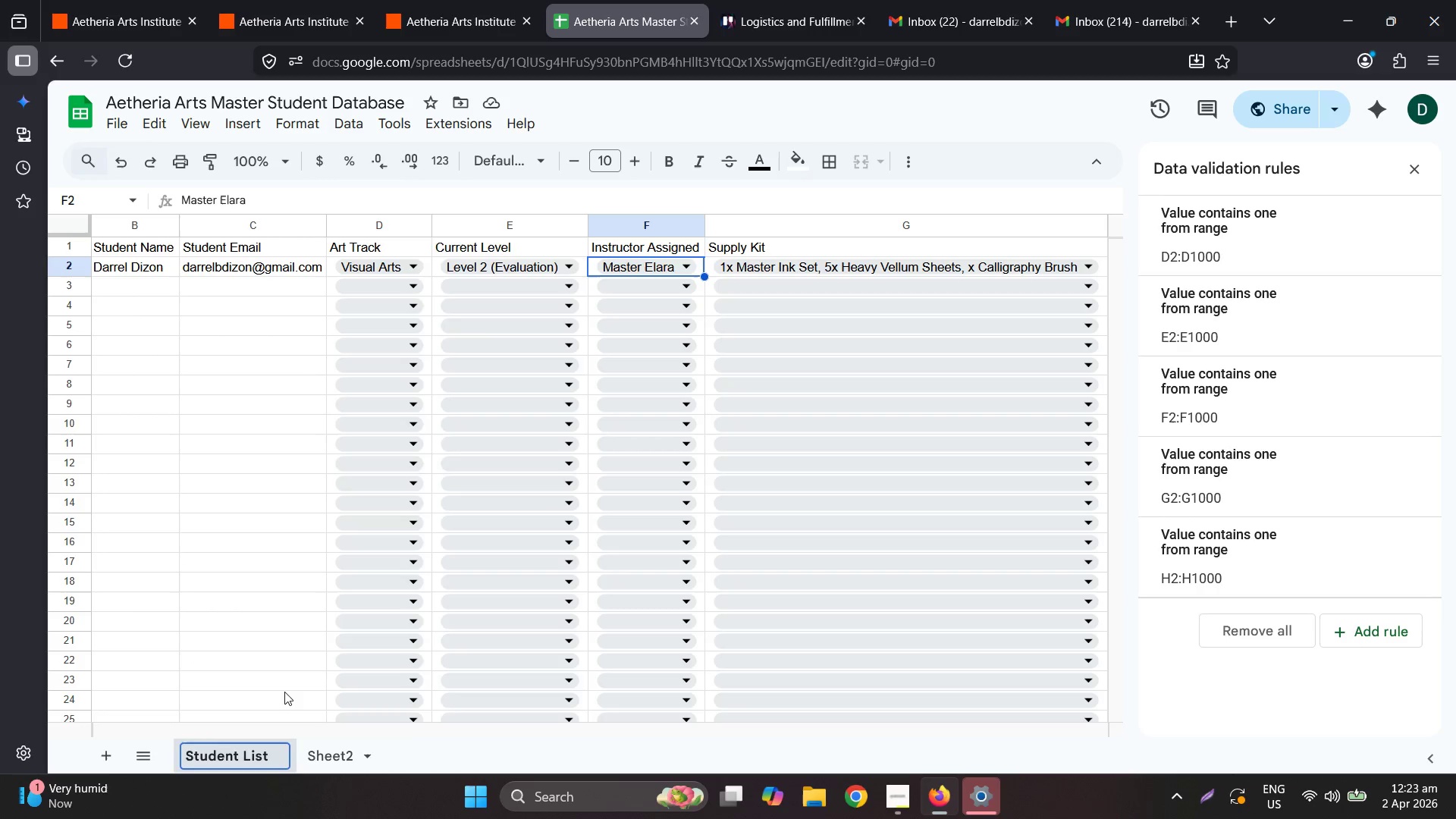 
left_click([322, 744])
 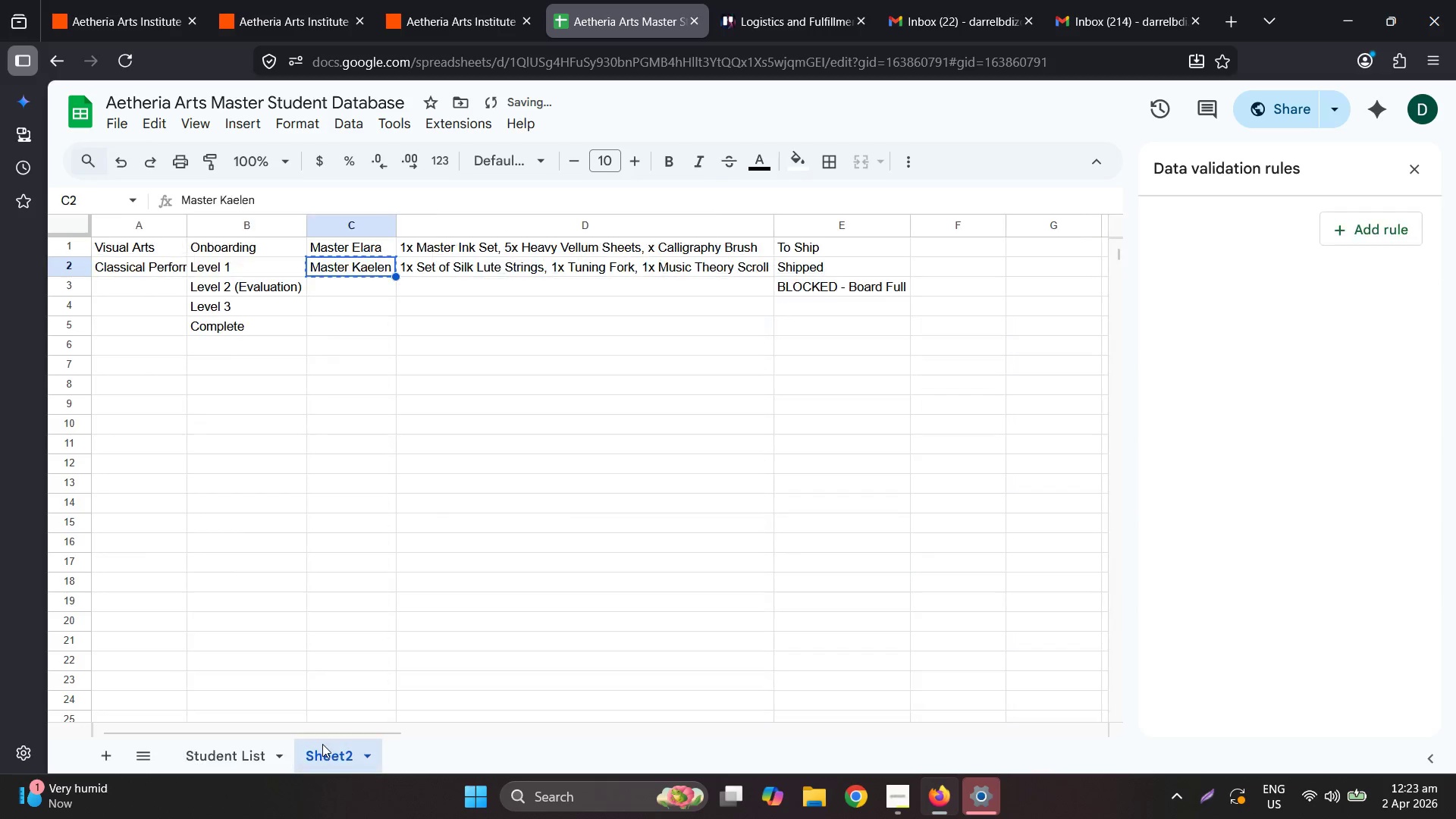 
right_click([322, 744])
 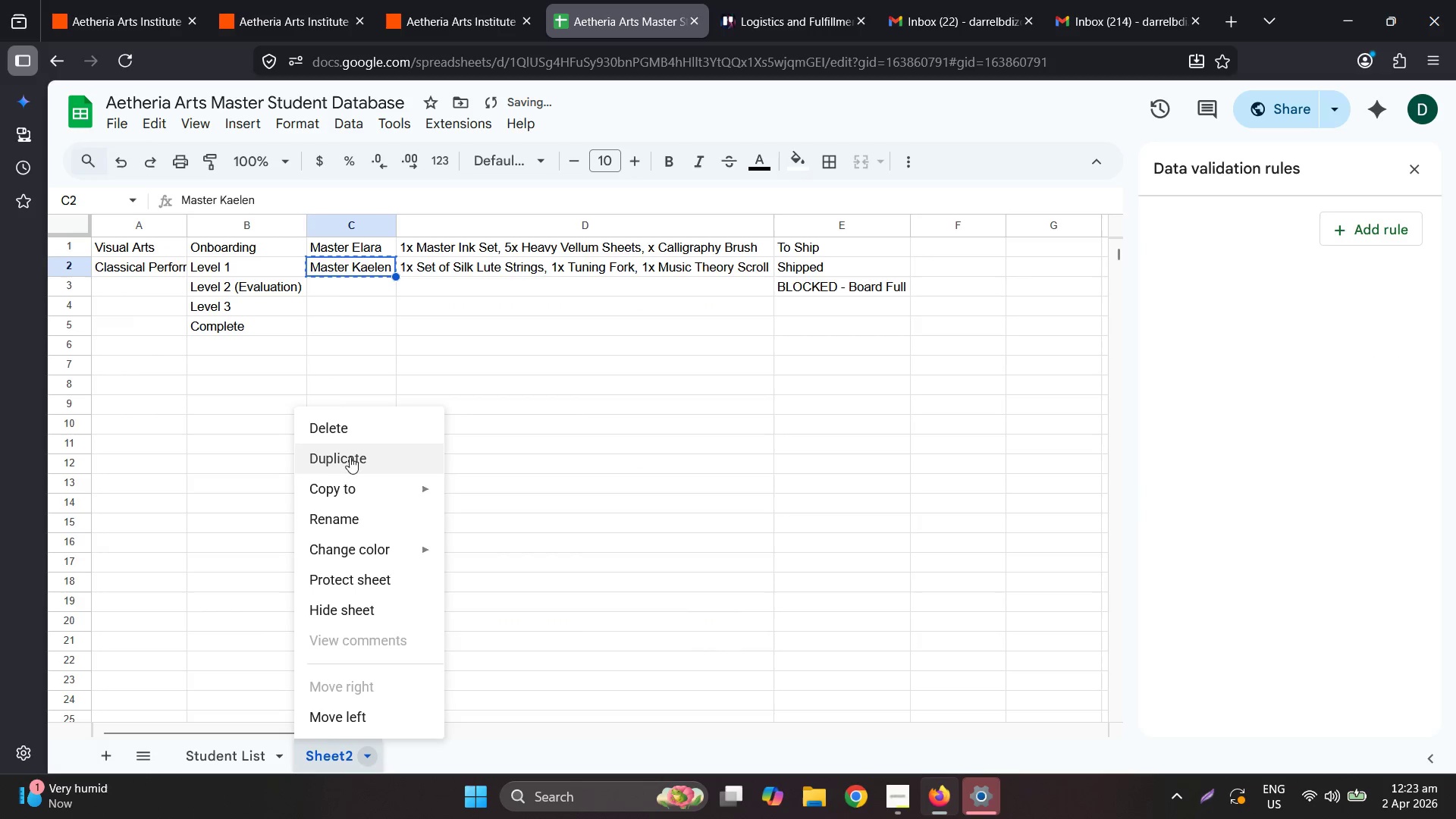 
left_click([337, 507])
 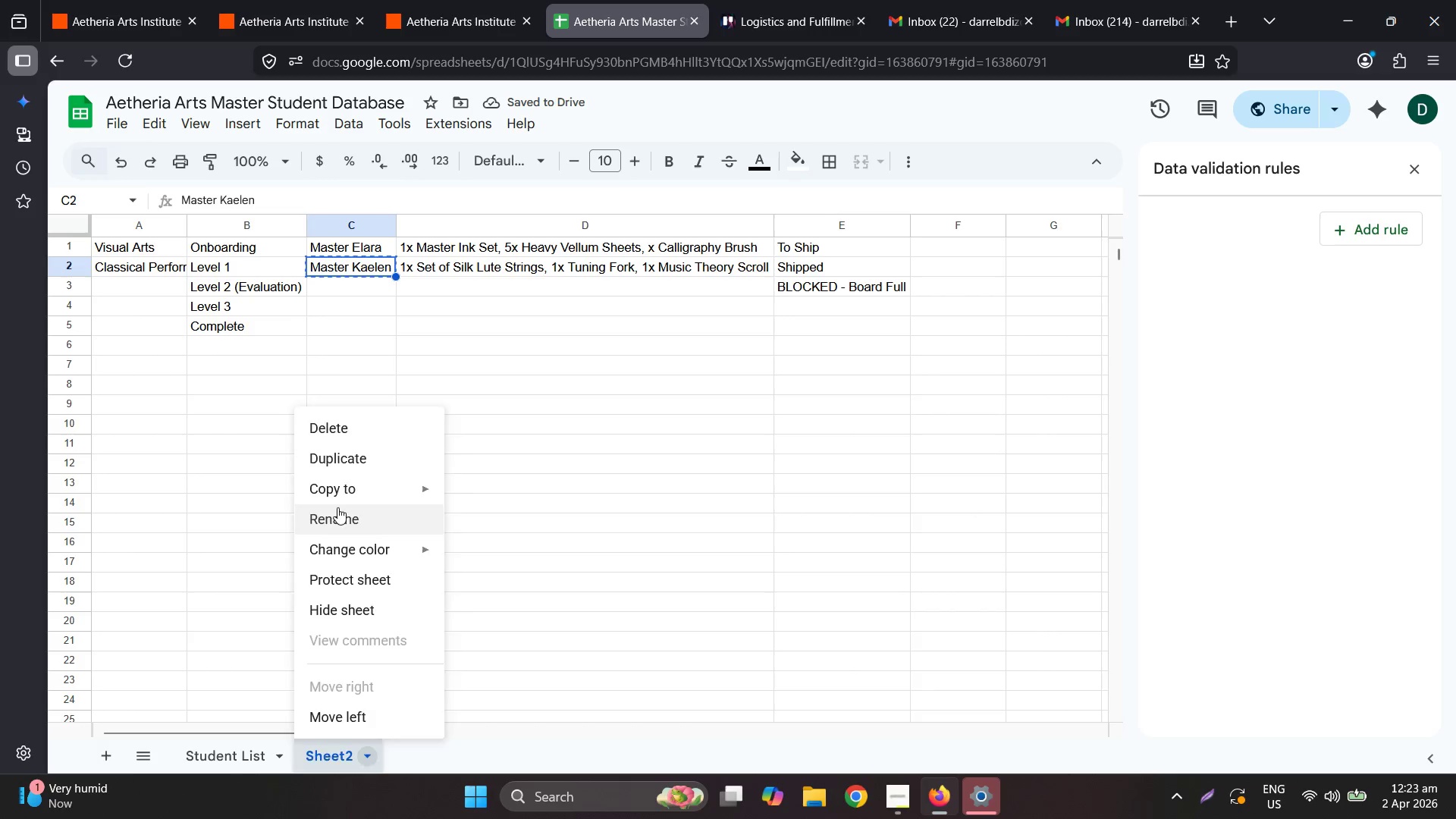 
type(Data Validation)
 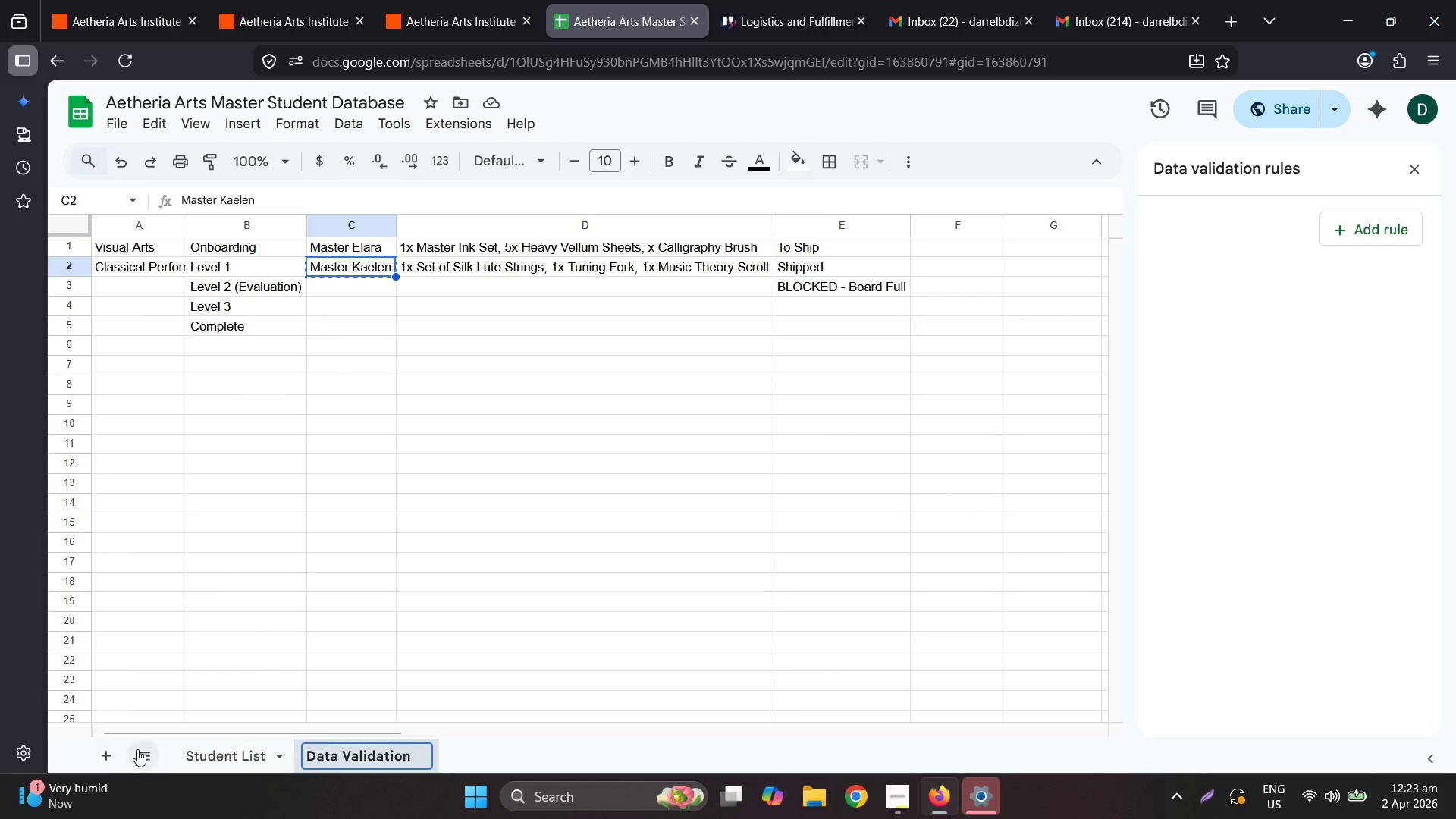 
left_click([104, 752])
 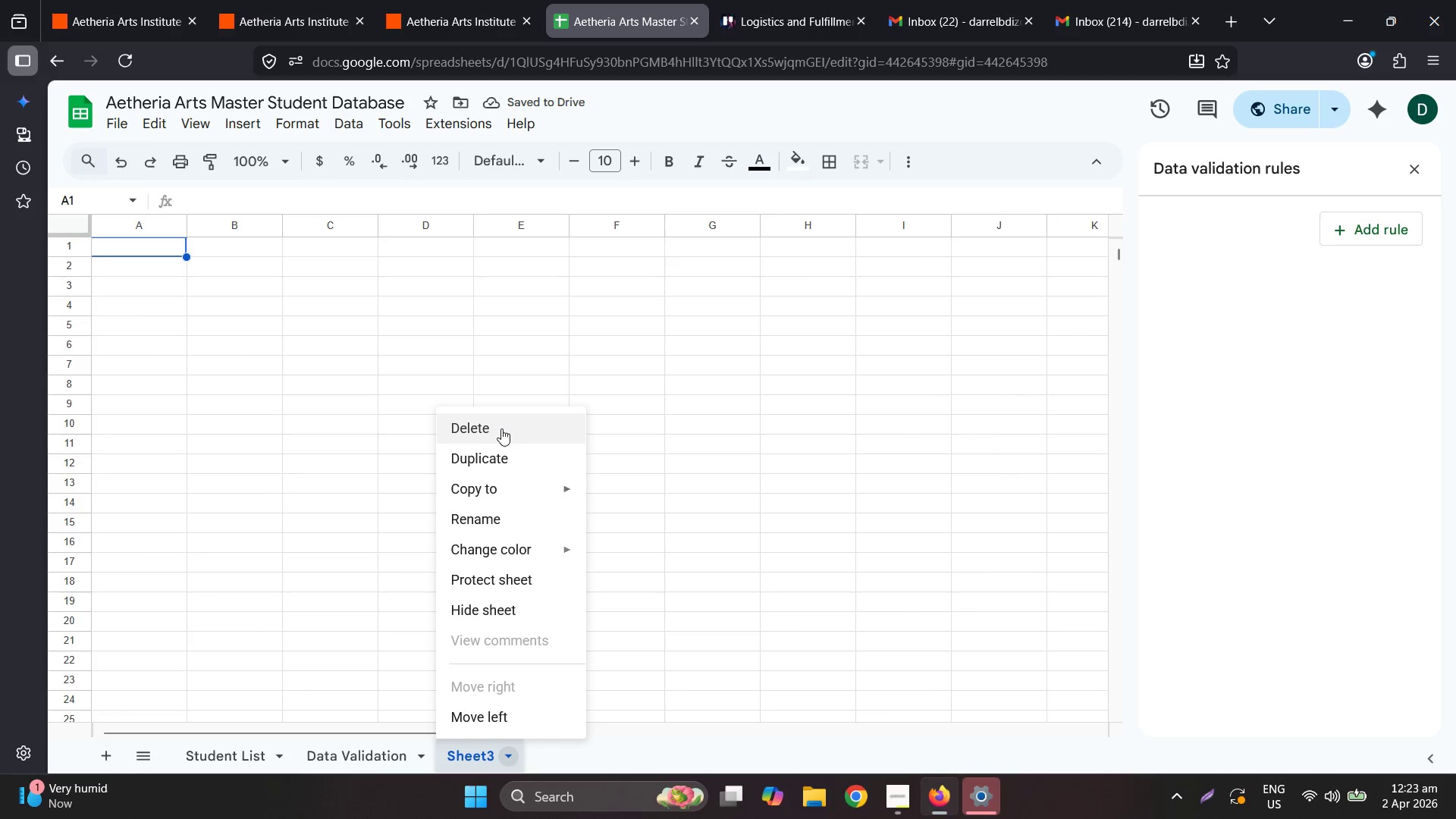 
left_click([500, 516])
 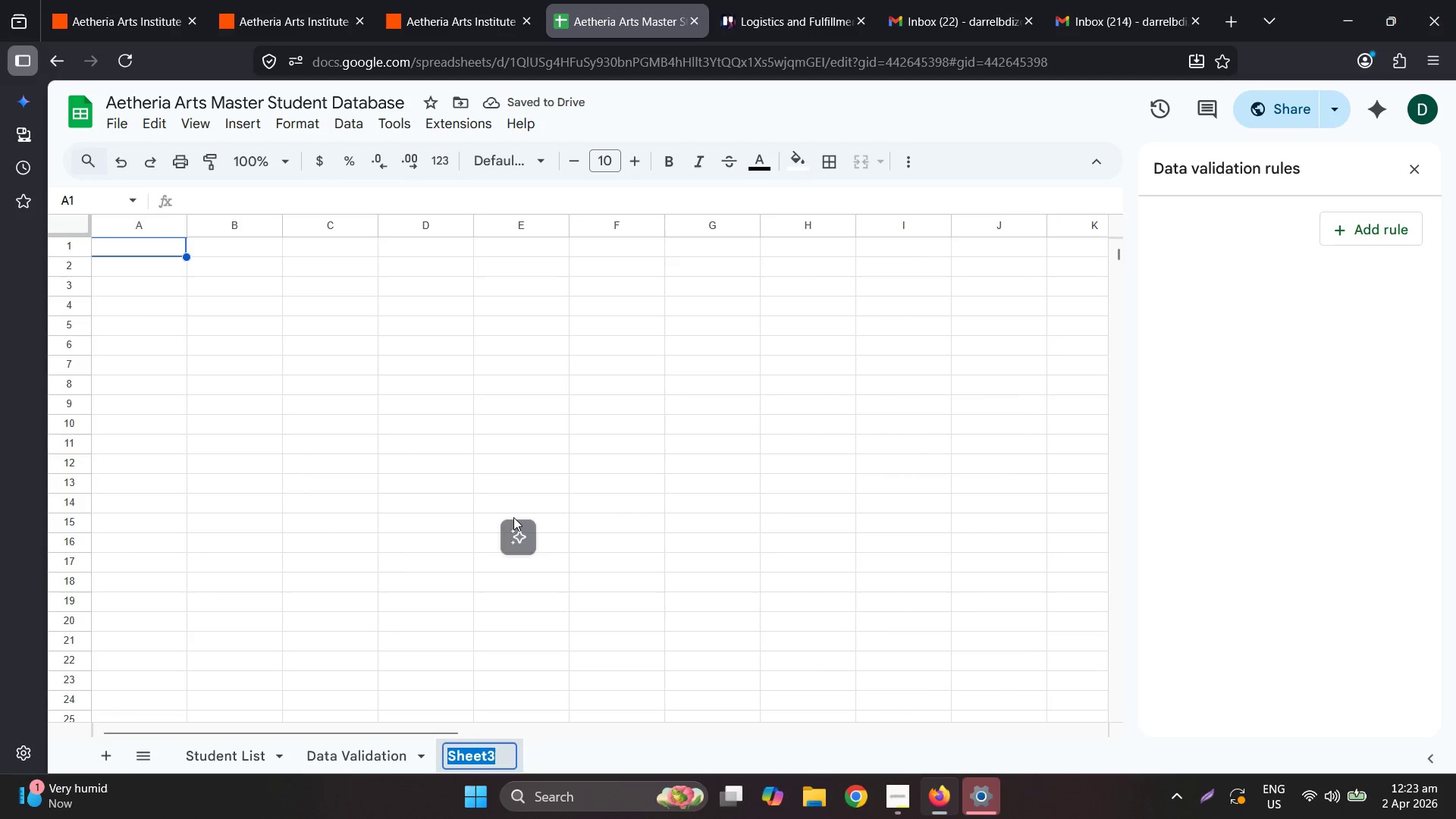 
type(Inventory)
key(Tab)
 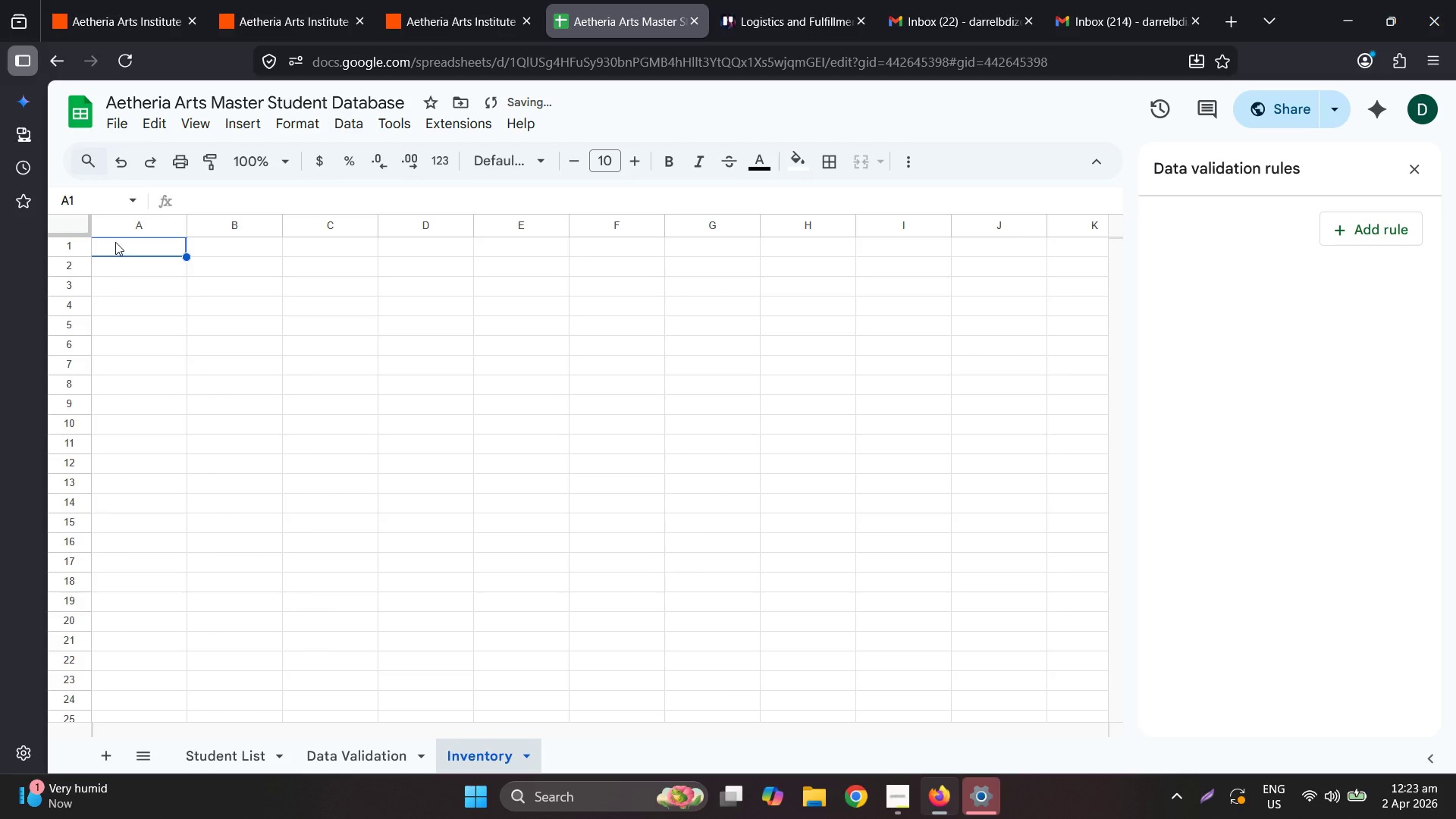 
left_click([134, 253])
 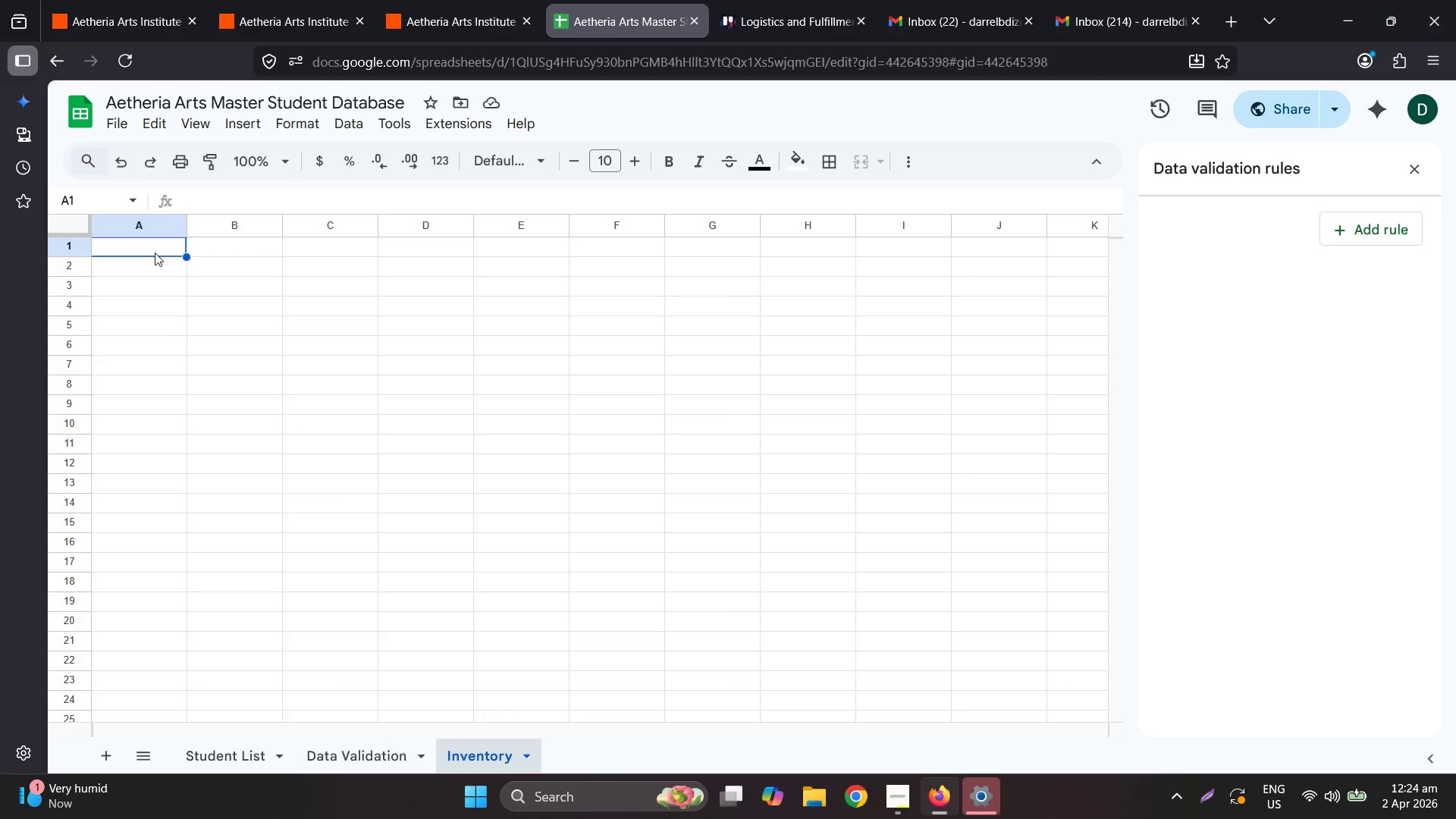 
wait(16.36)
 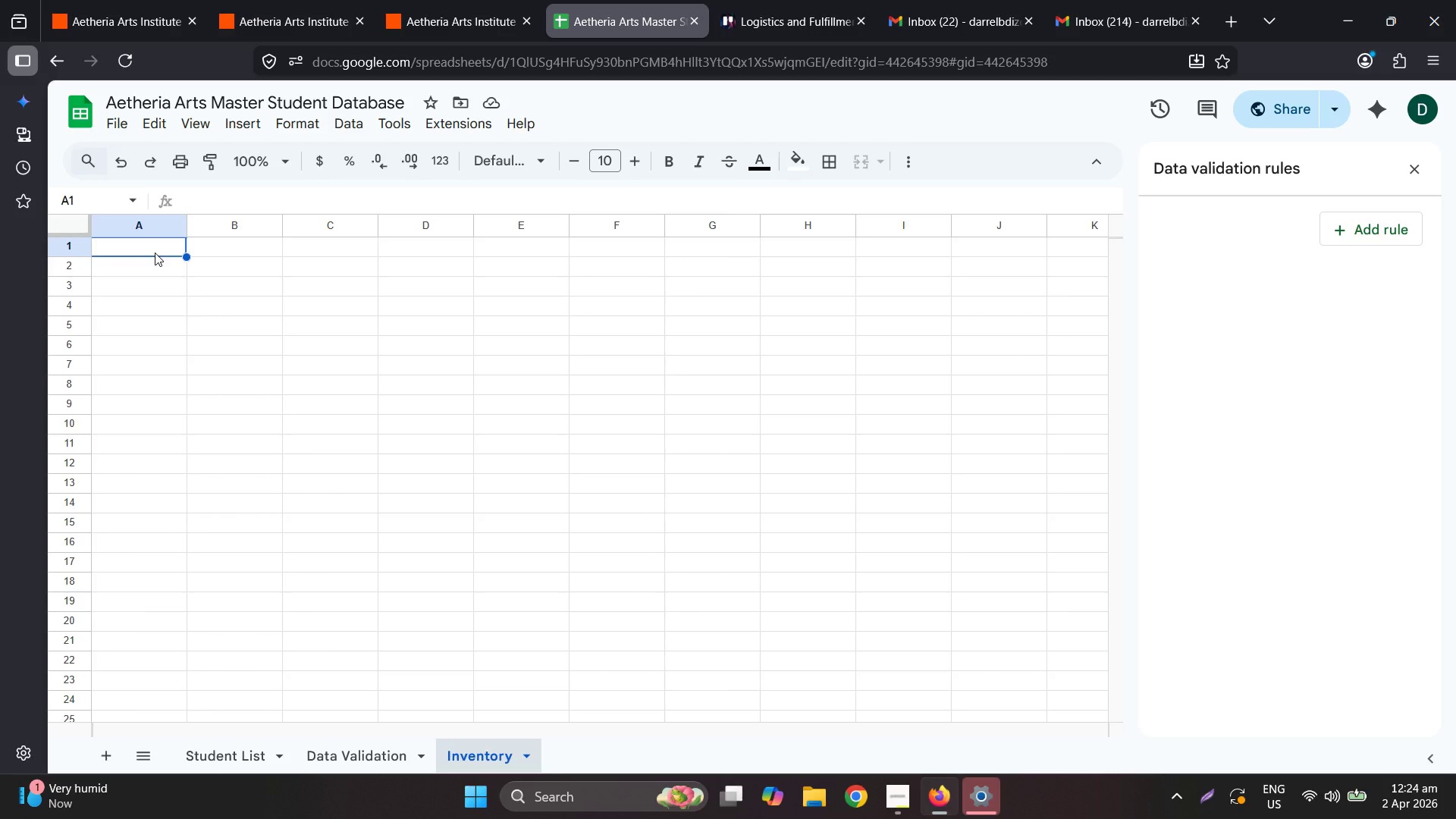 
type(Item Name)
key(Tab)
type(Curent)
key(Backspace)
key(Backspace)
key(Backspace)
type(rent Stock)
 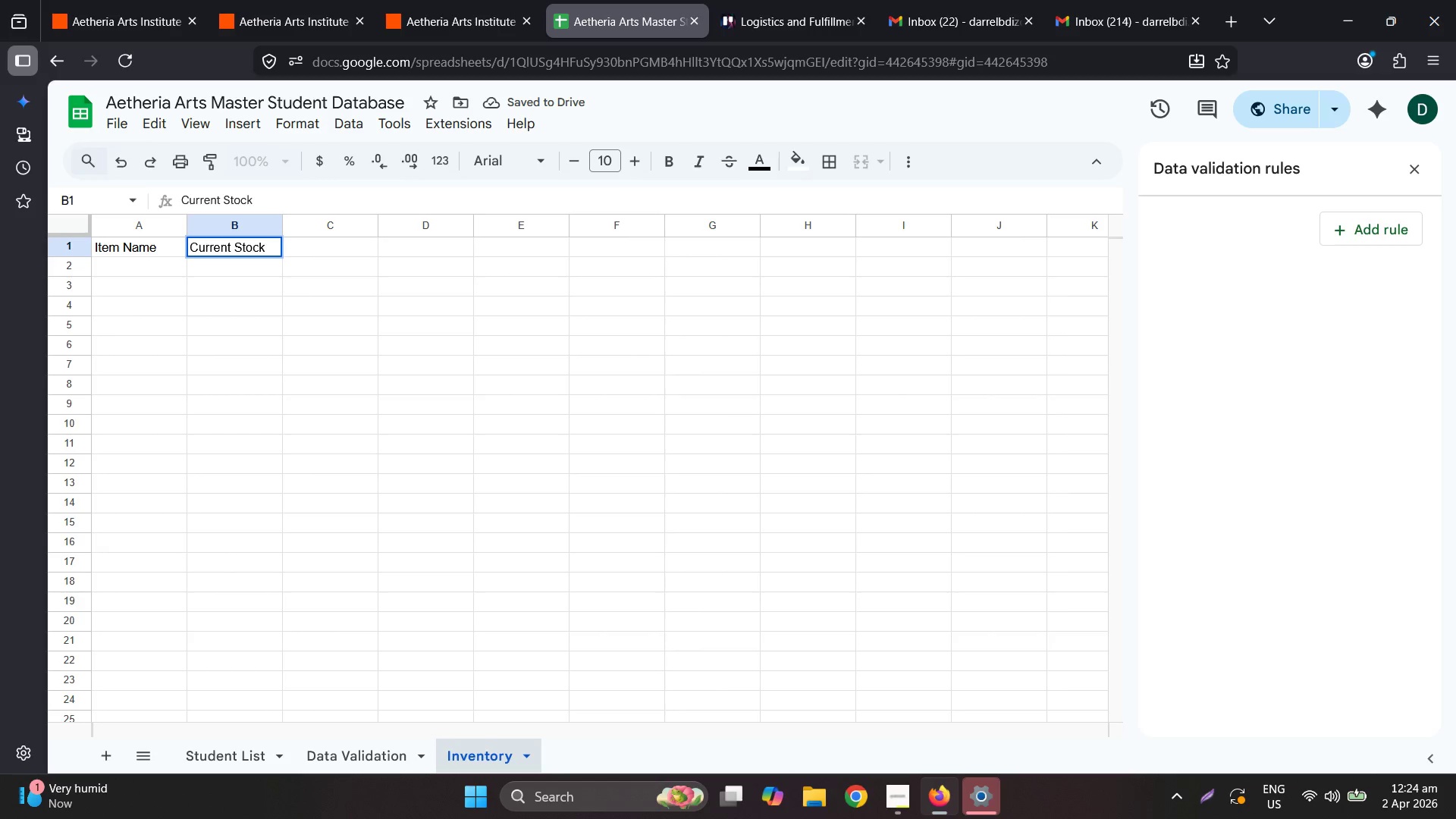 
key(Enter)
 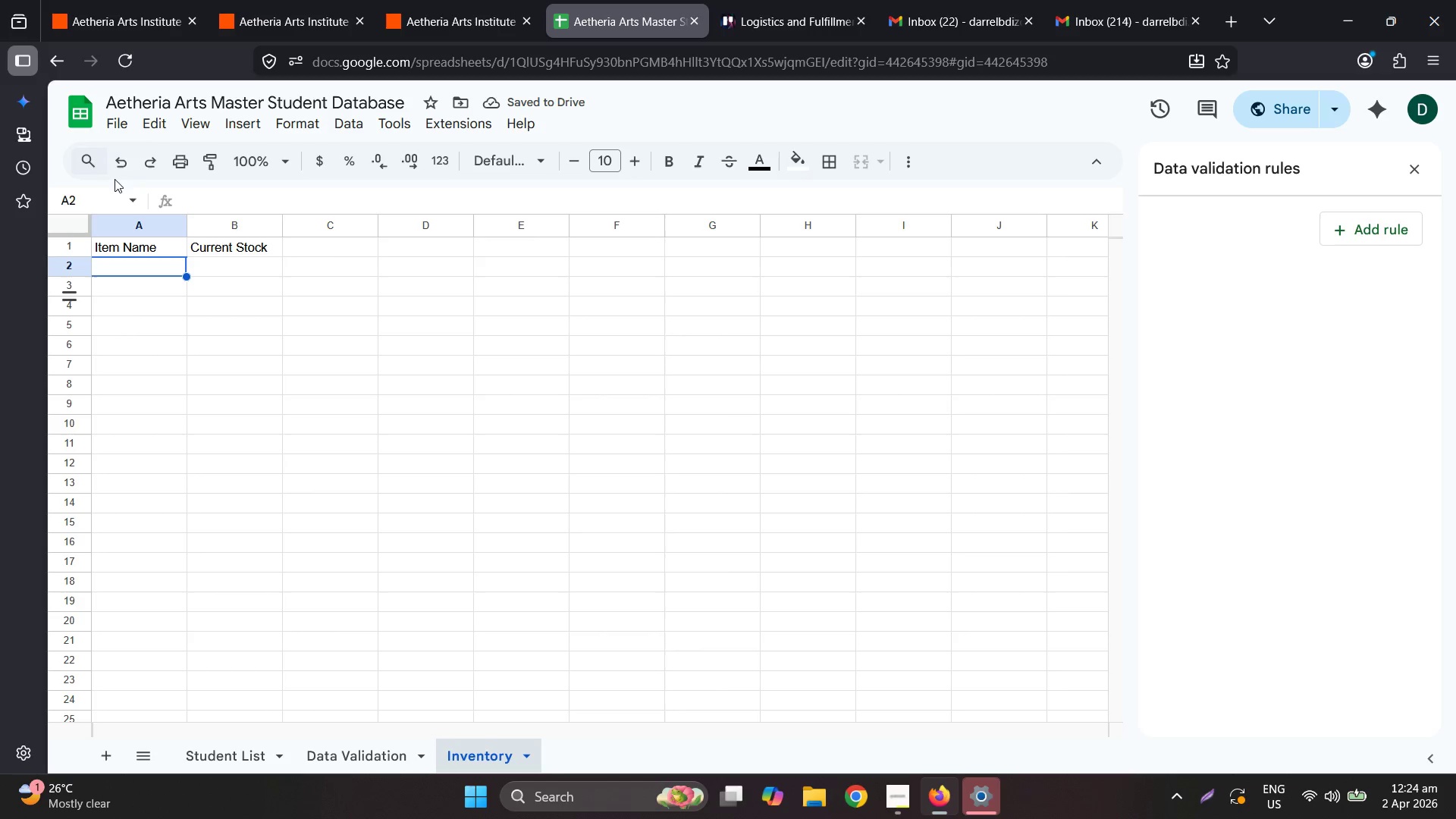 
wait(6.53)
 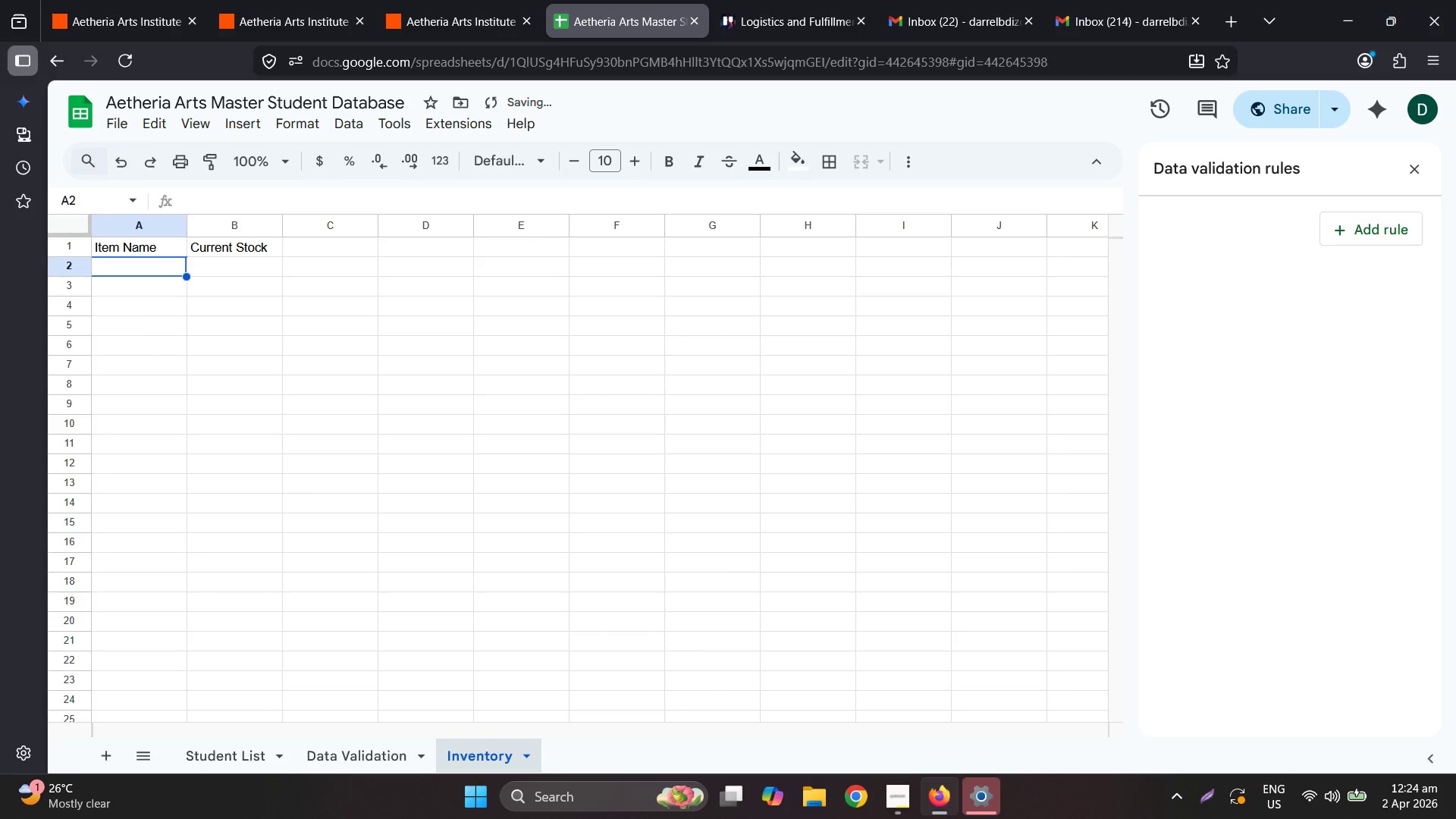 
left_click([514, 0])
 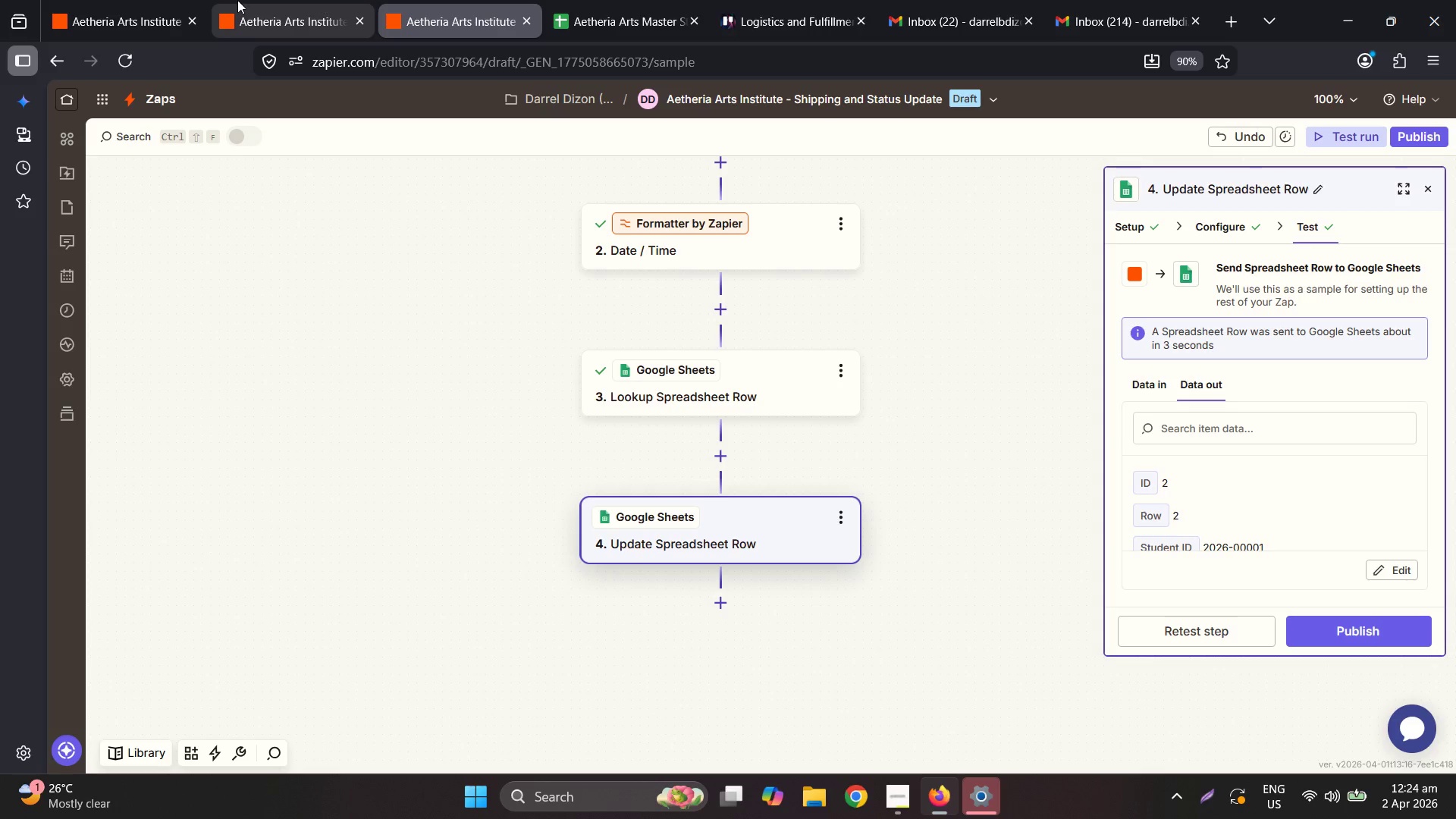 
left_click([237, 0])
 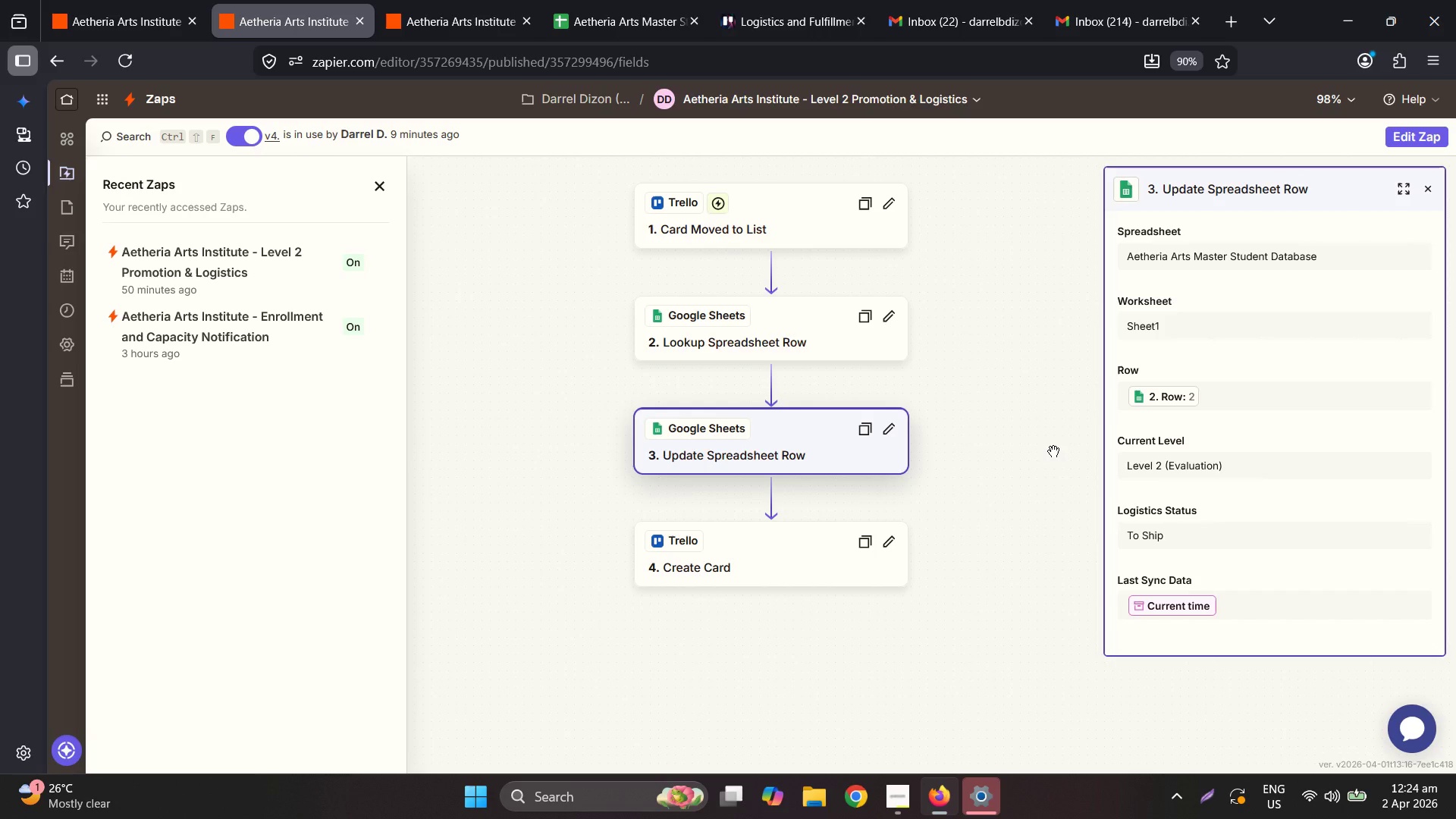 
wait(39.86)
 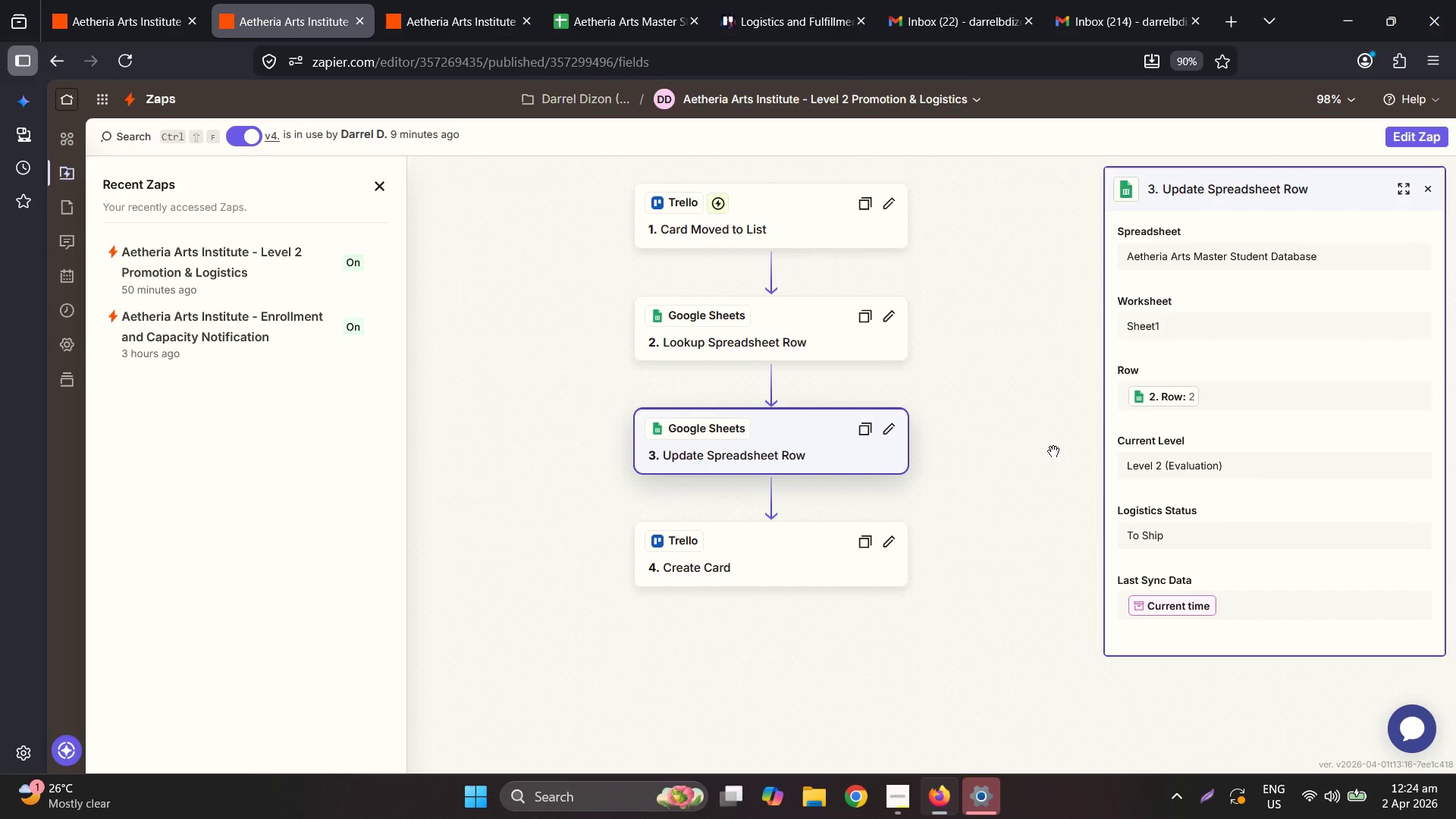 
scroll: coordinate [1062, 447], scroll_direction: up, amount: 1.0
 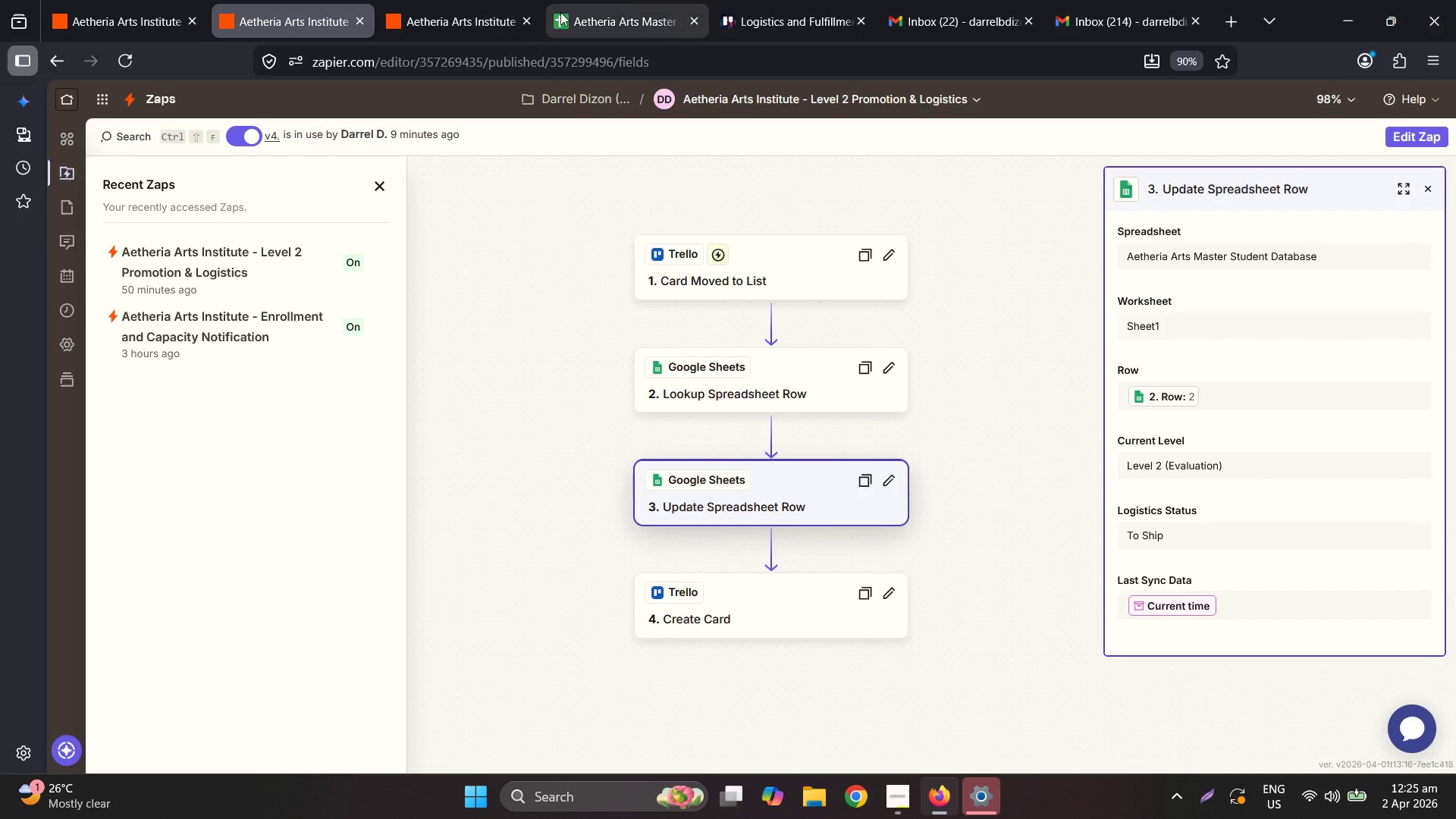 
left_click([635, 0])
 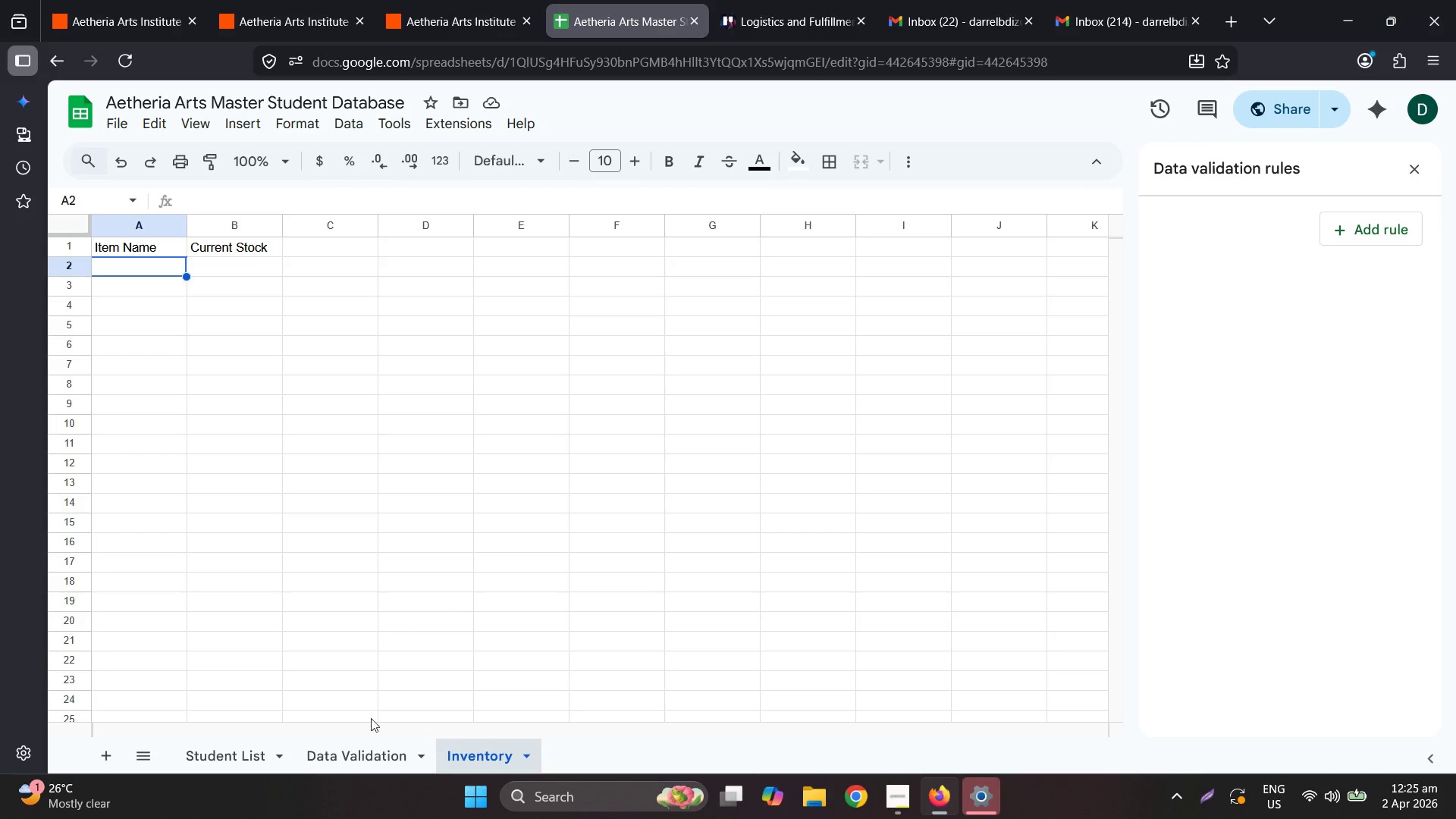 
left_click([342, 764])
 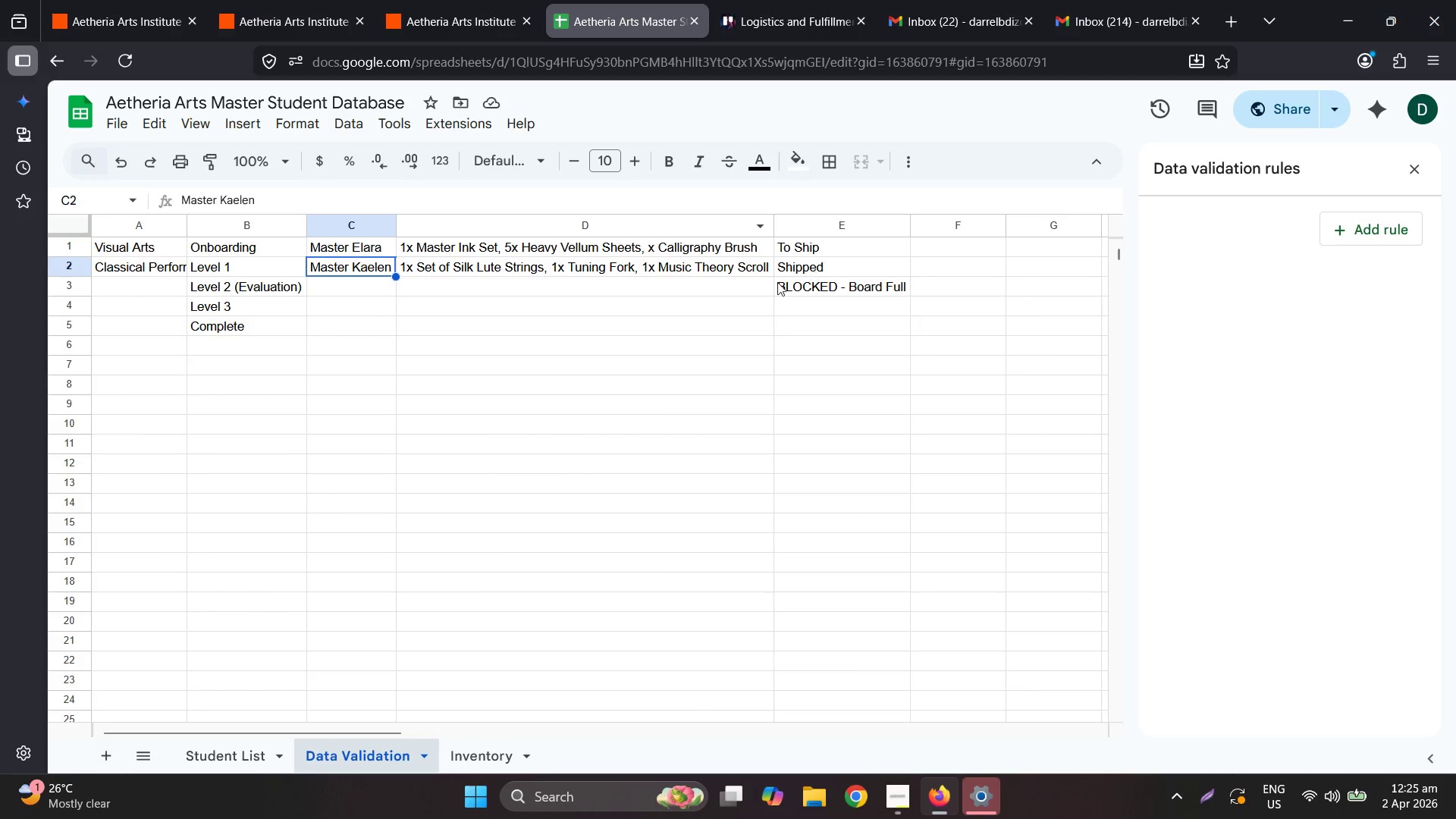 
left_click_drag(start_coordinate=[523, 247], to_coordinate=[525, 275])
 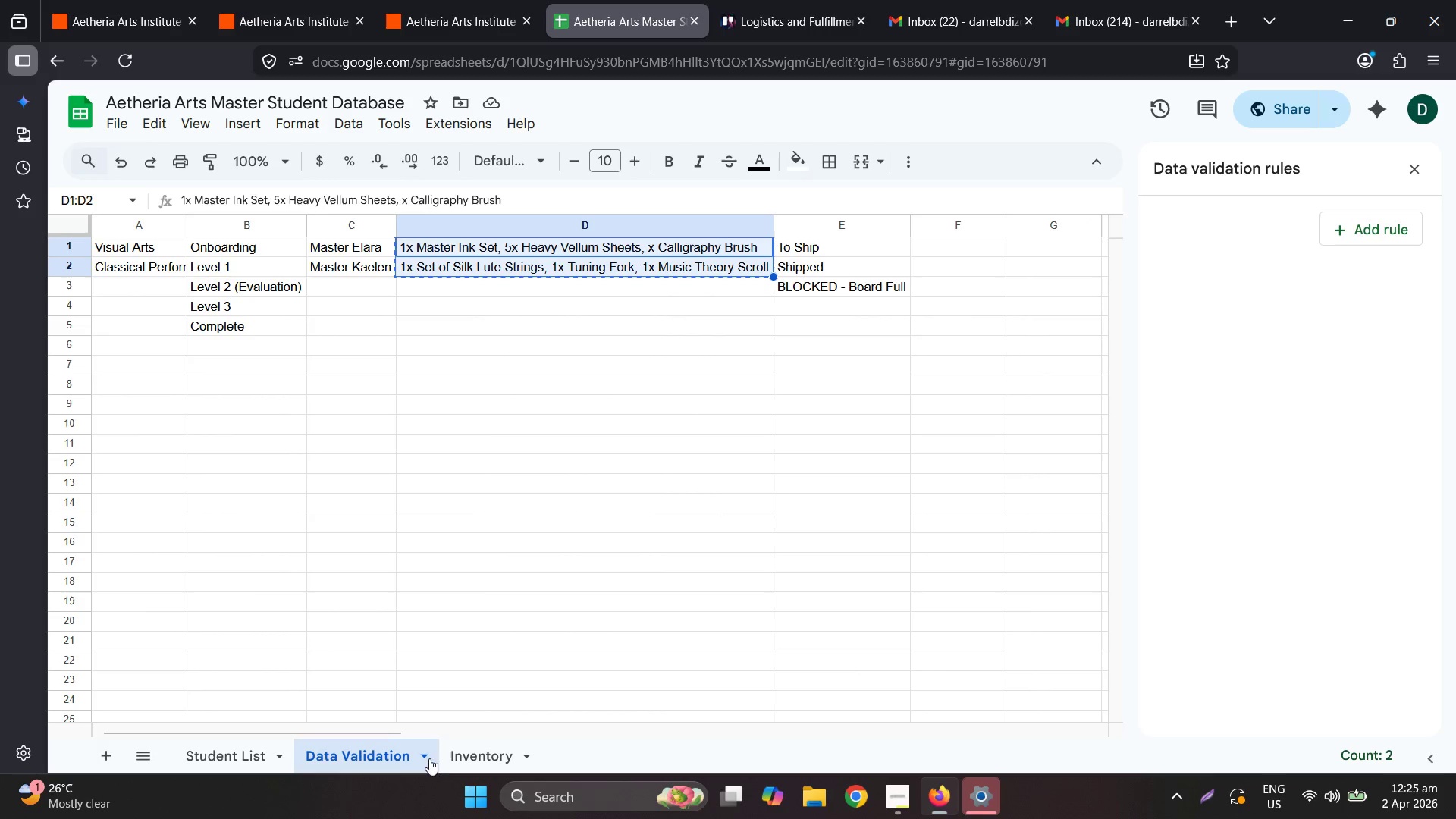 
key(Control+C)
 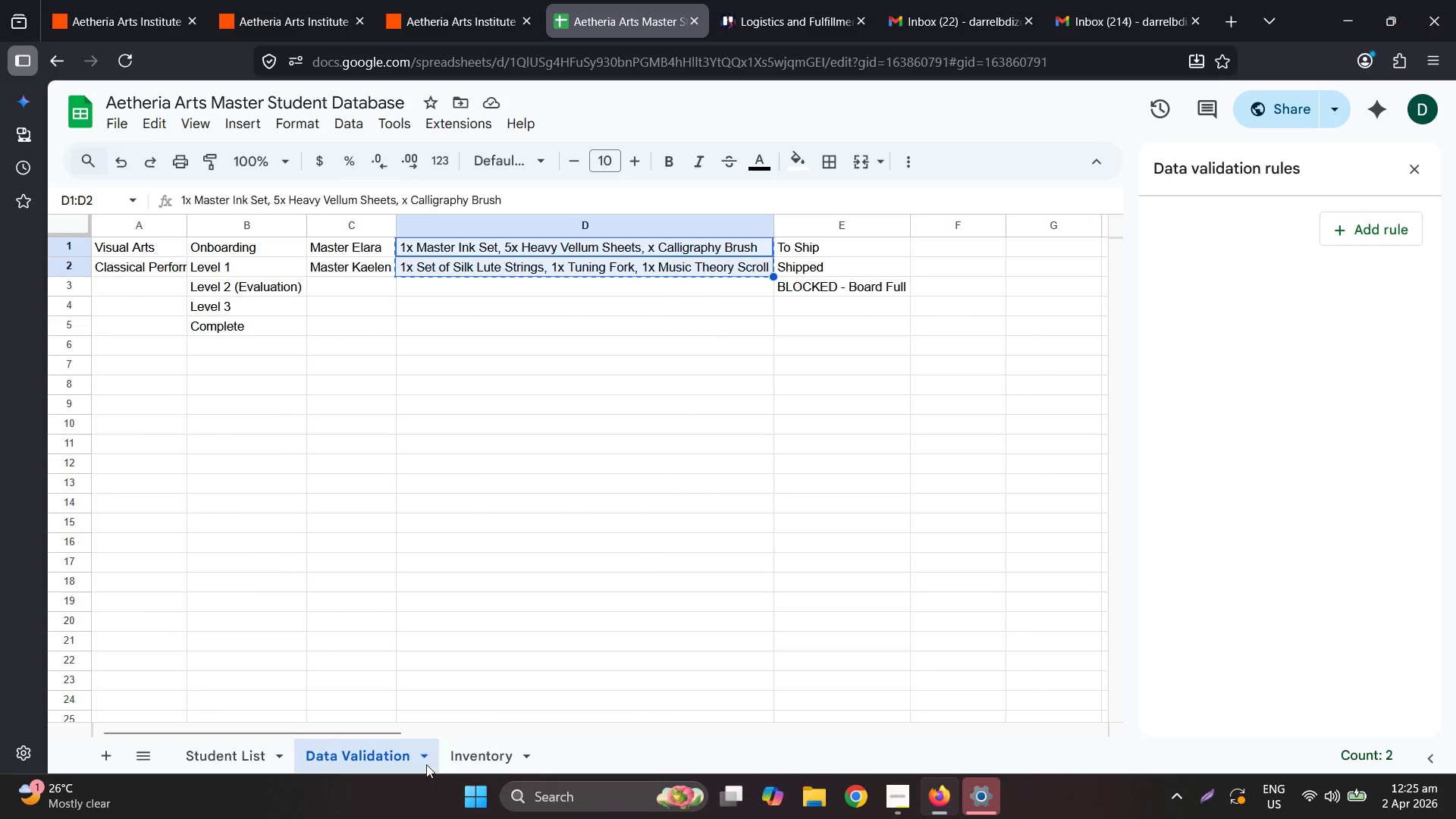 
left_click([507, 747])
 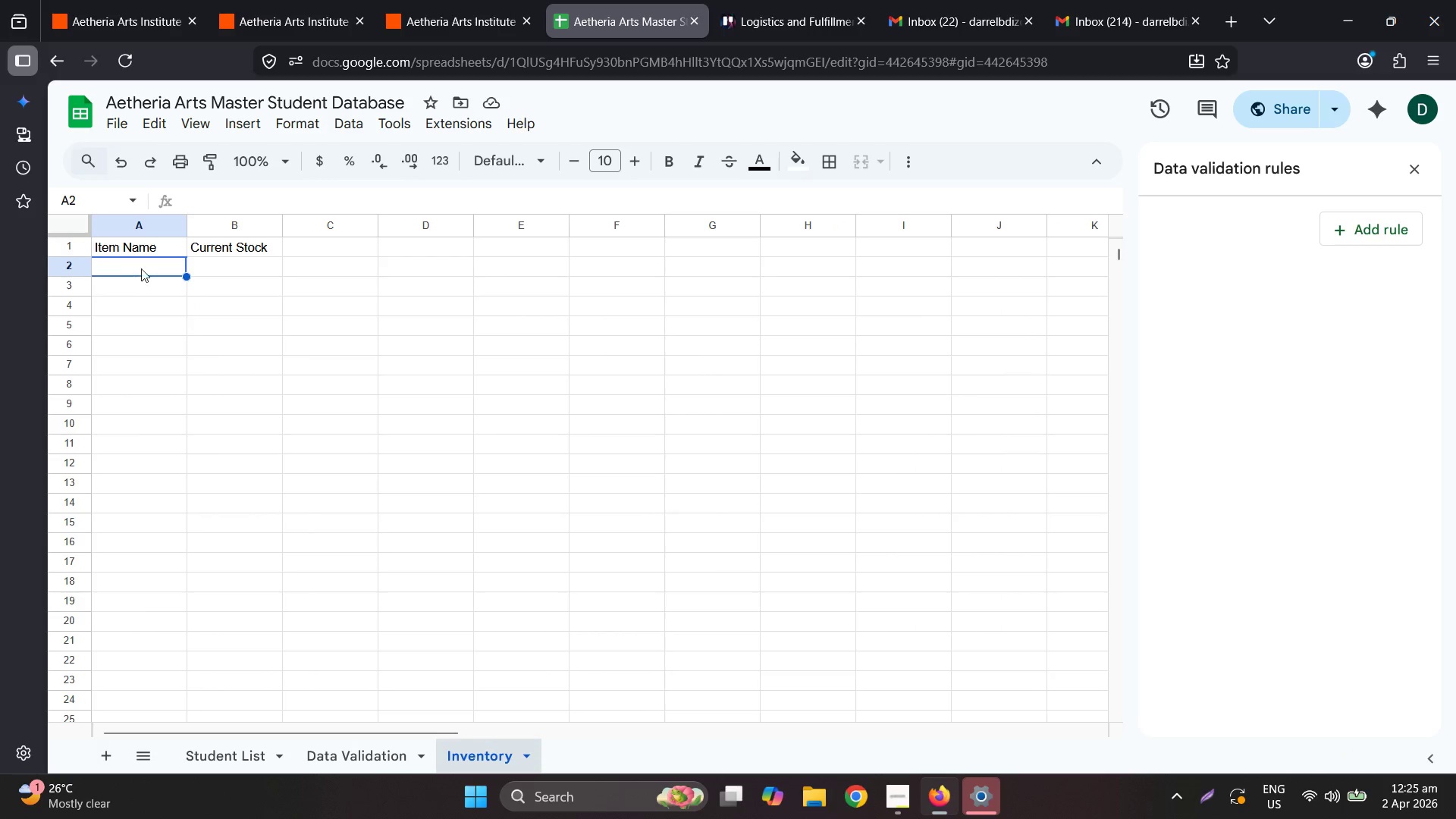 
left_click([142, 268])
 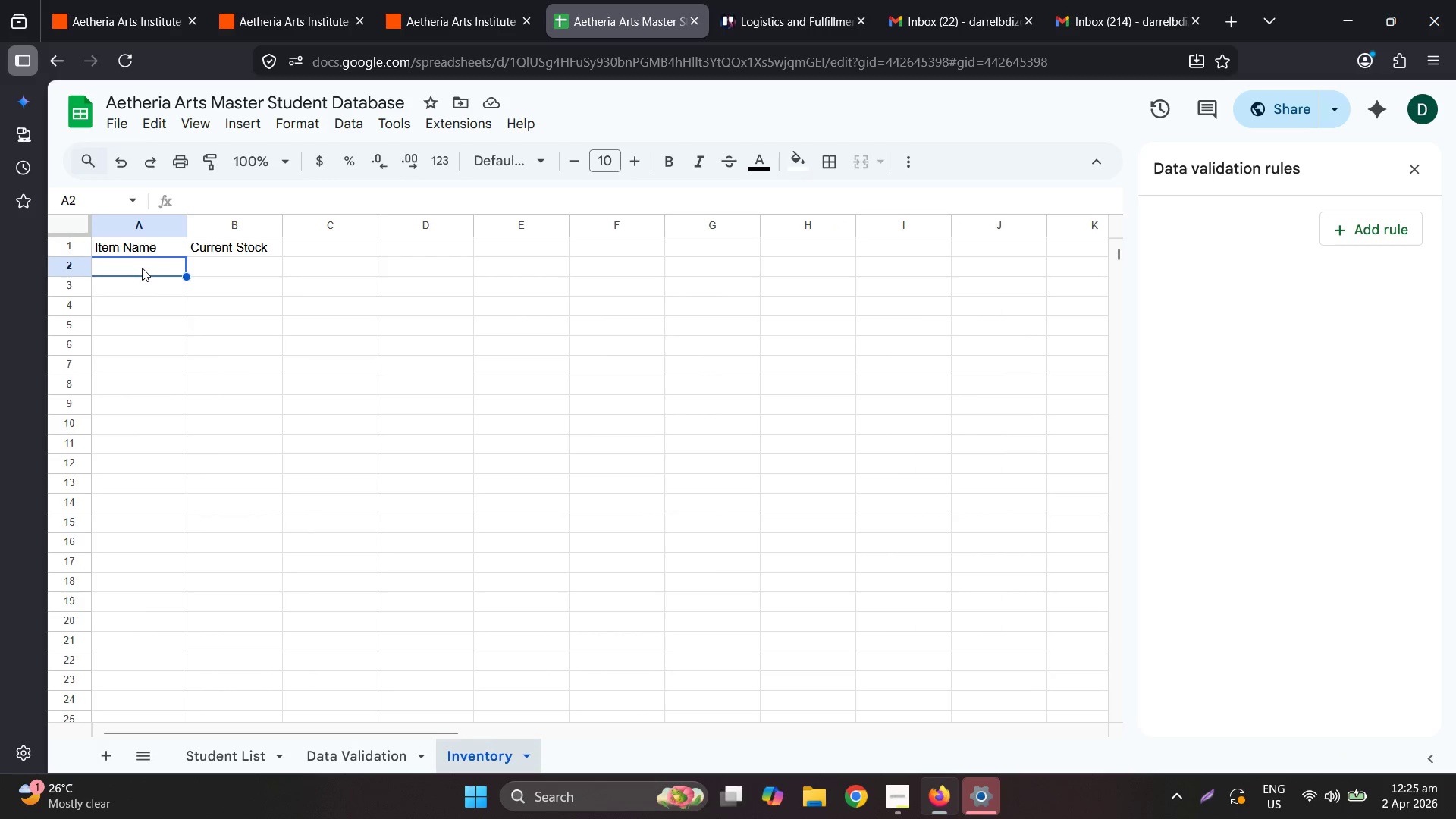 
key(Control+V)
 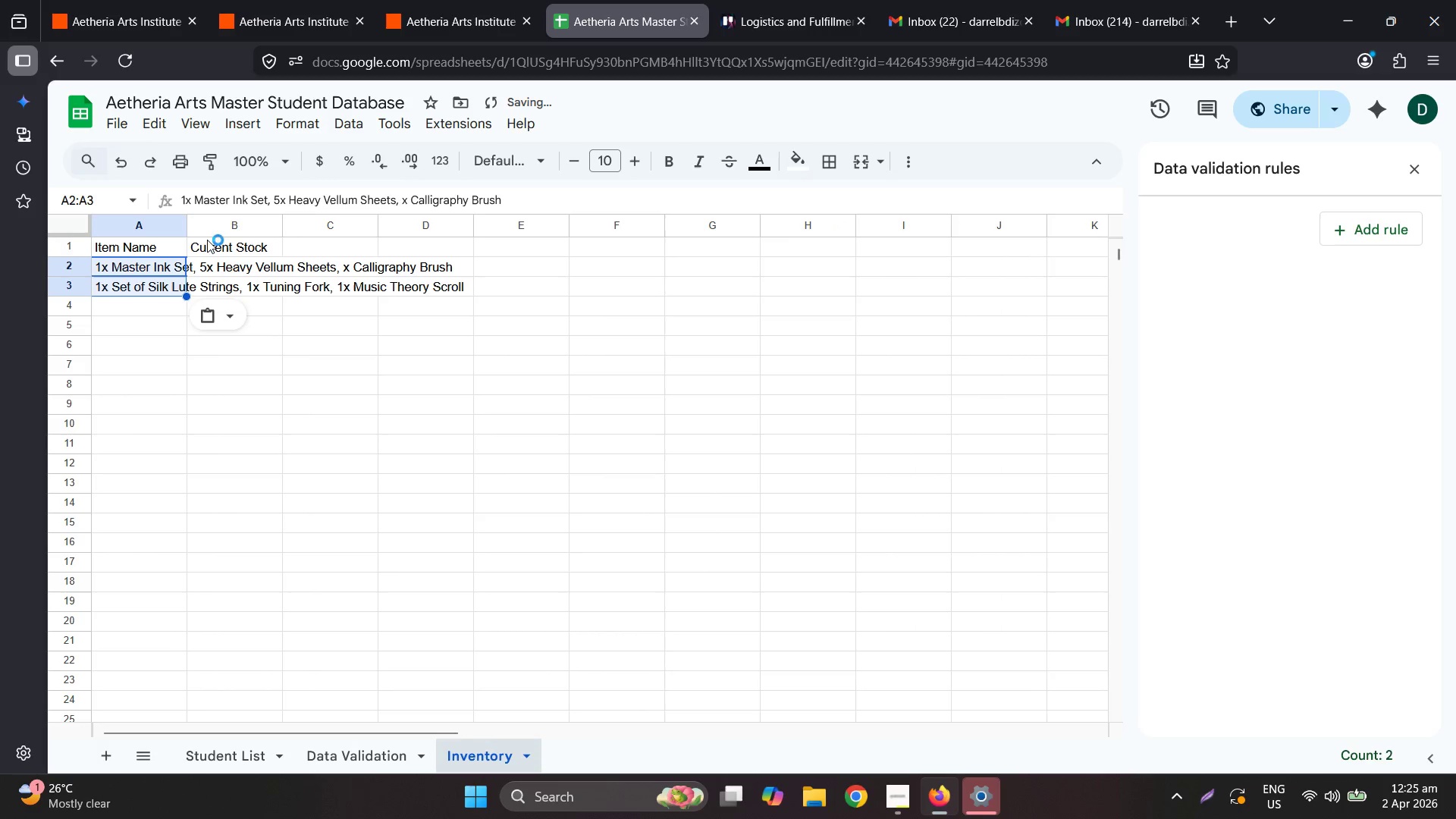 
left_click([184, 217])
 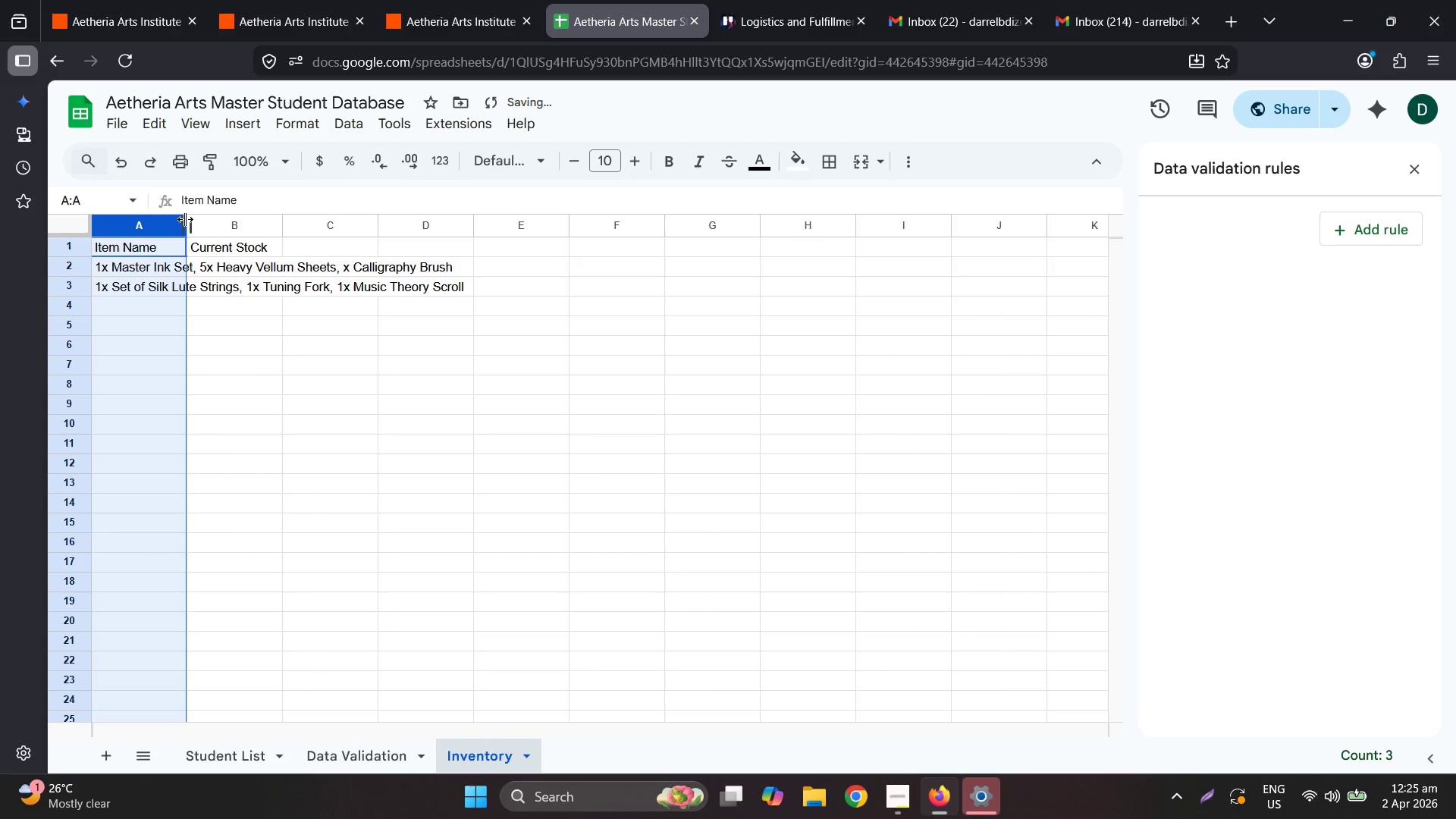 
triple_click([186, 219])
 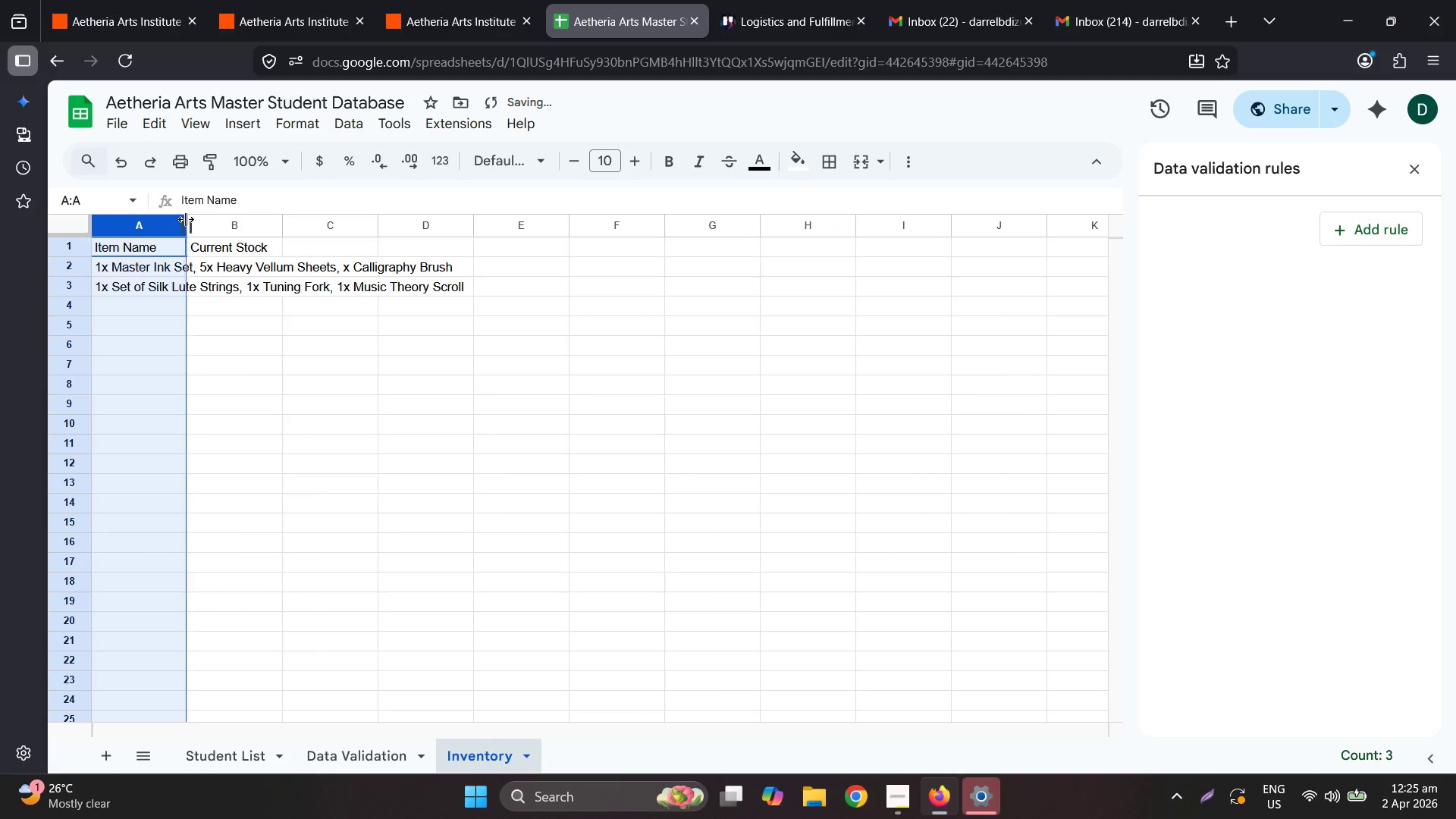 
triple_click([186, 219])
 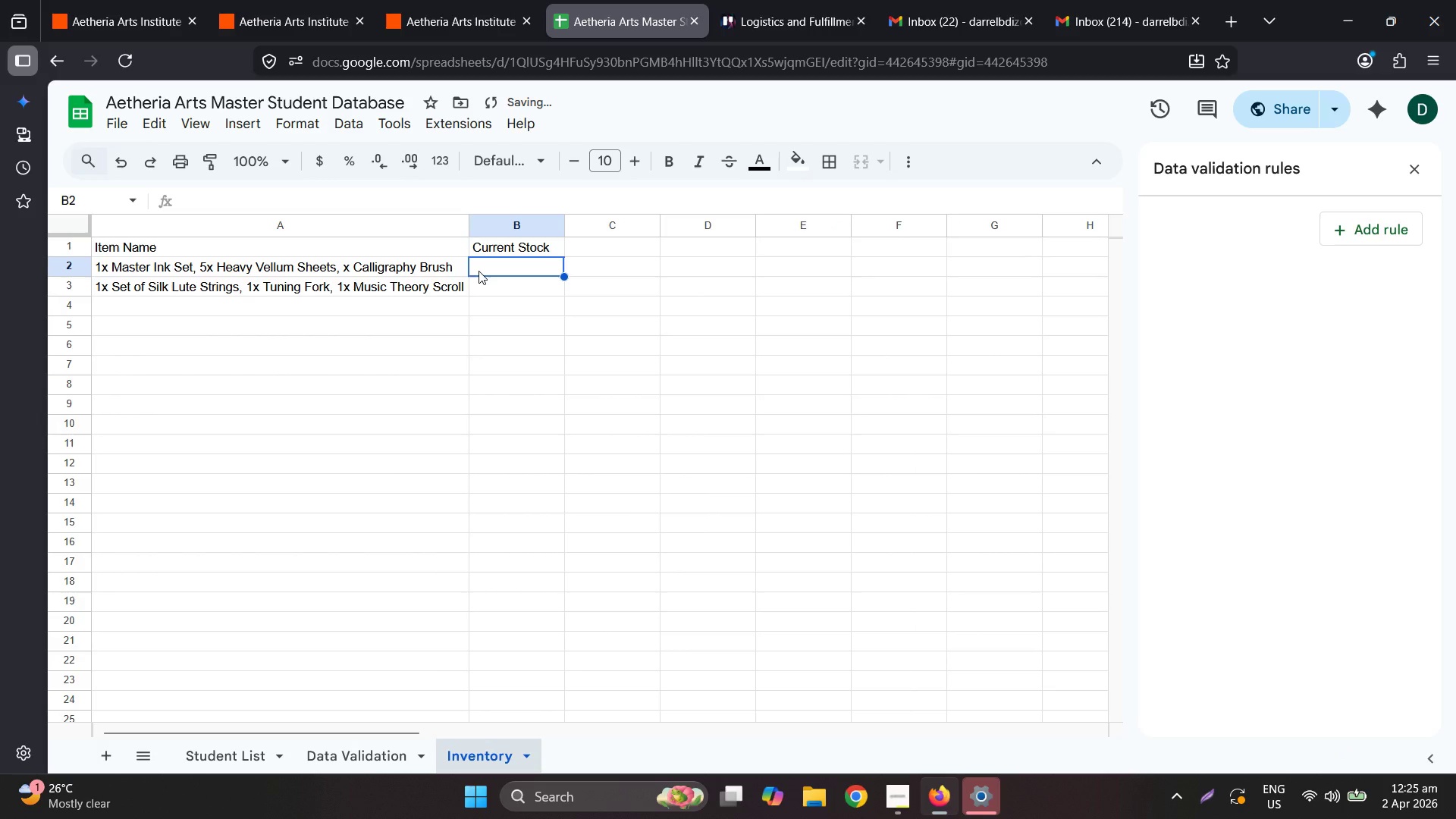 
key(Numpad1)
 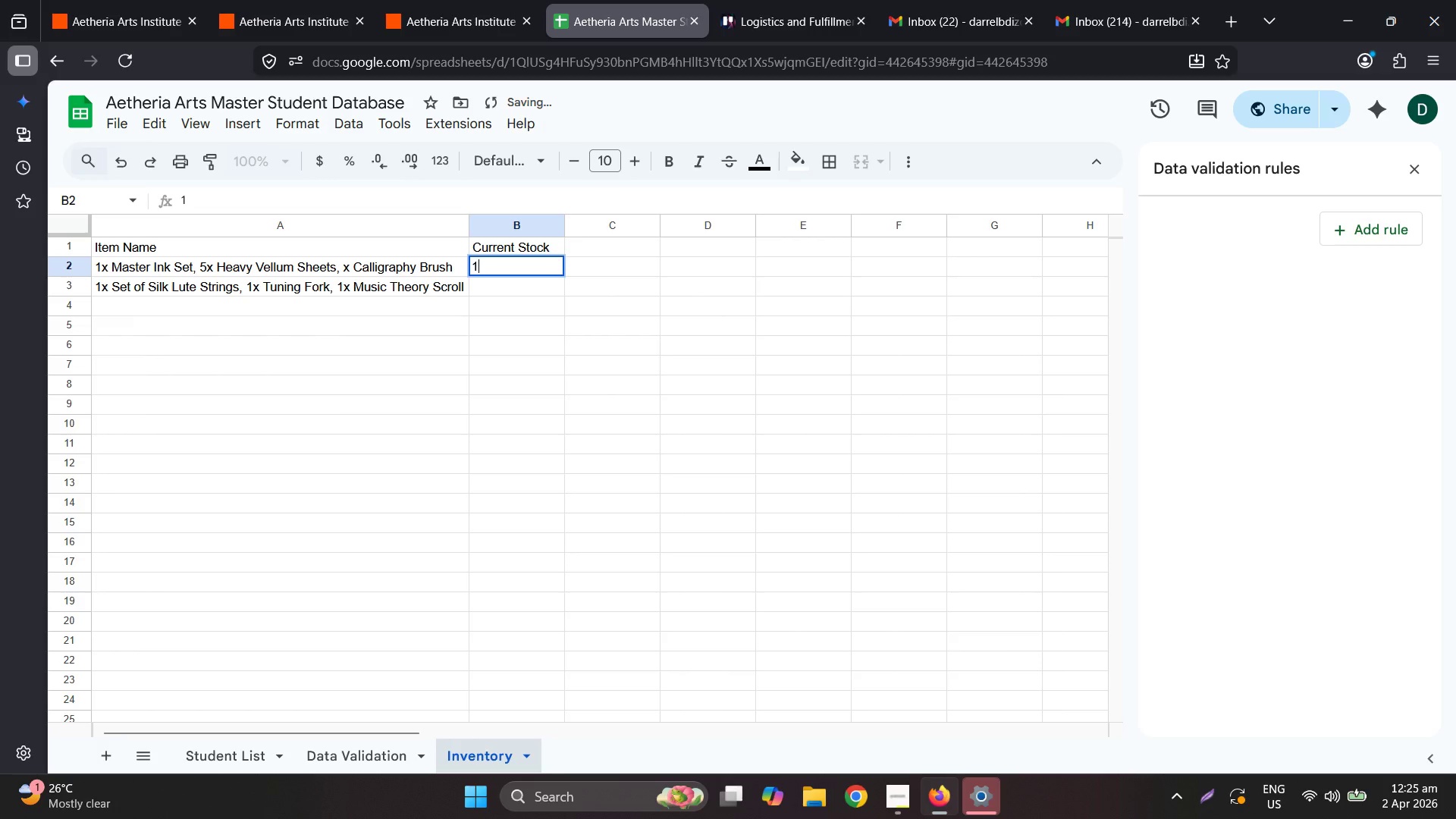 
key(Numpad0)
 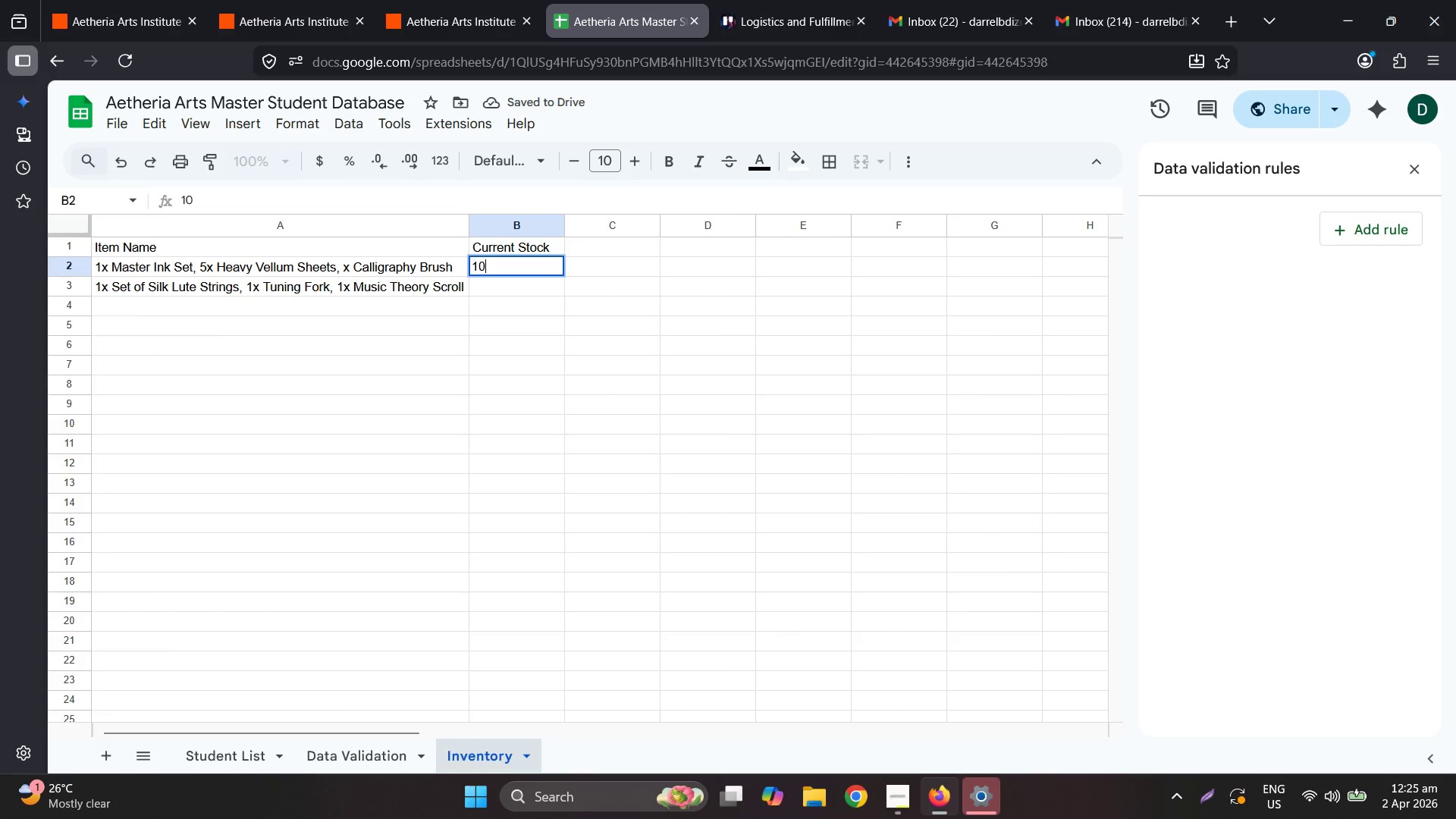 
key(Numpad0)
 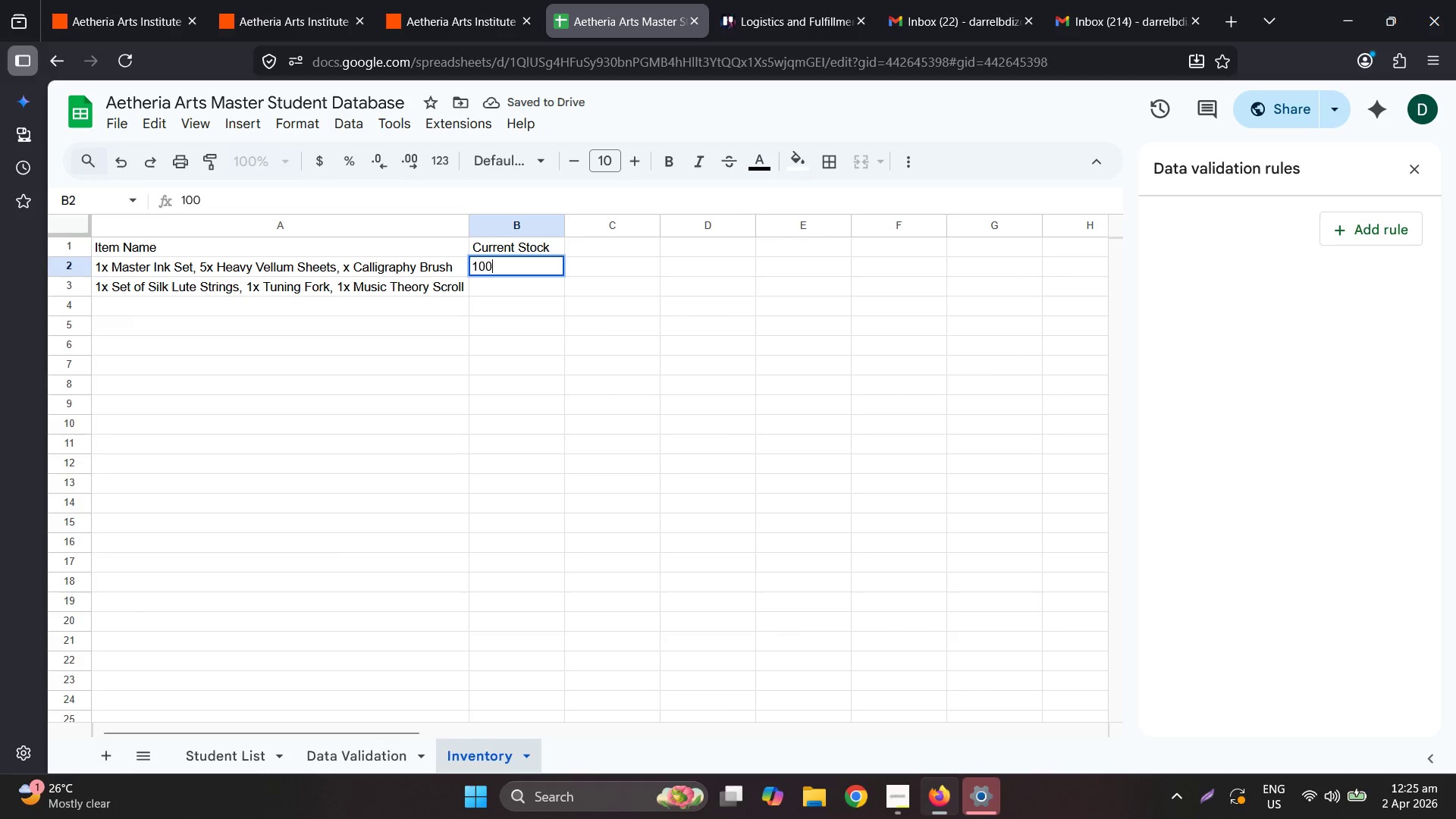 
key(Numpad0)
 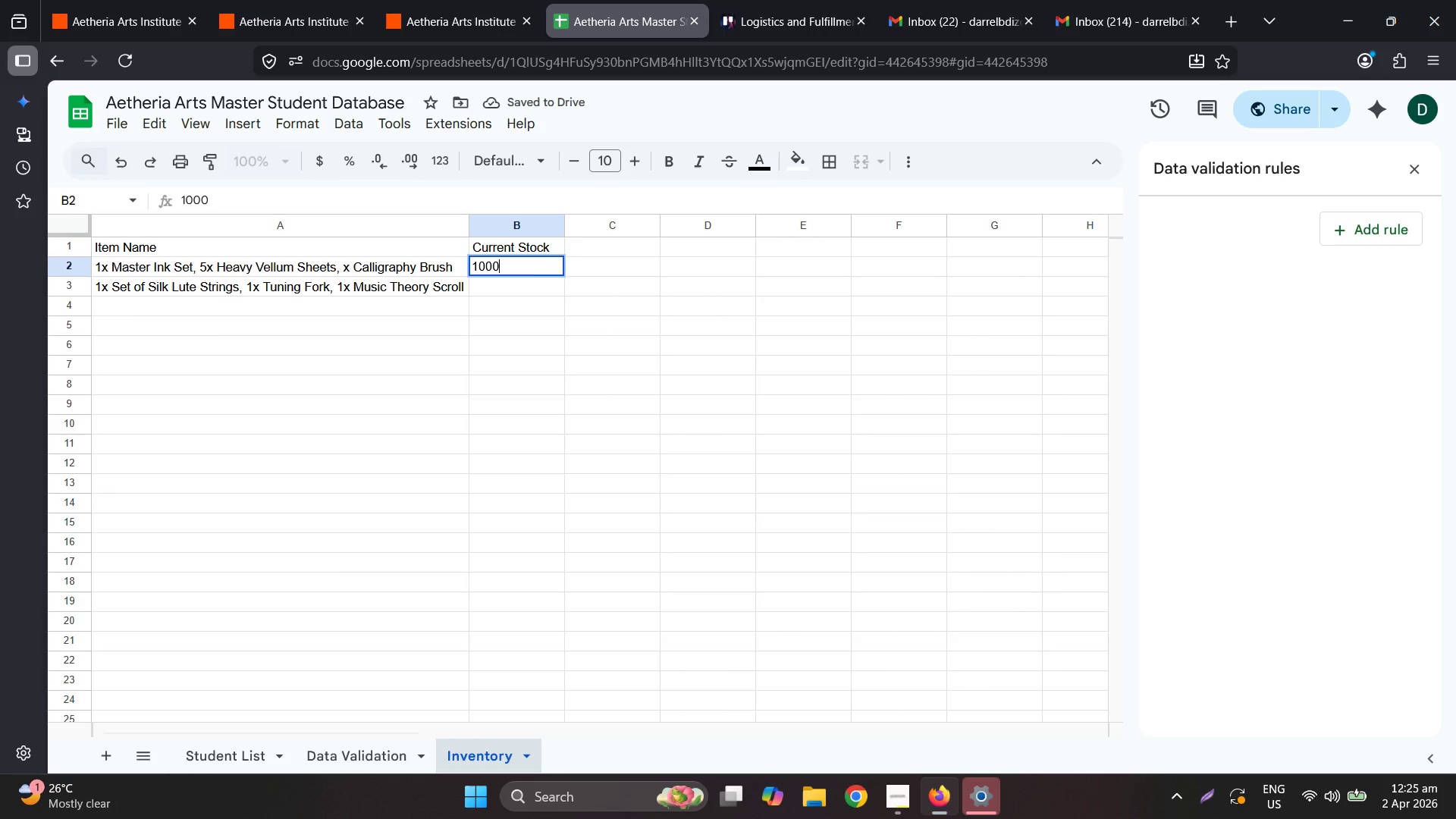 
key(NumpadEnter)
 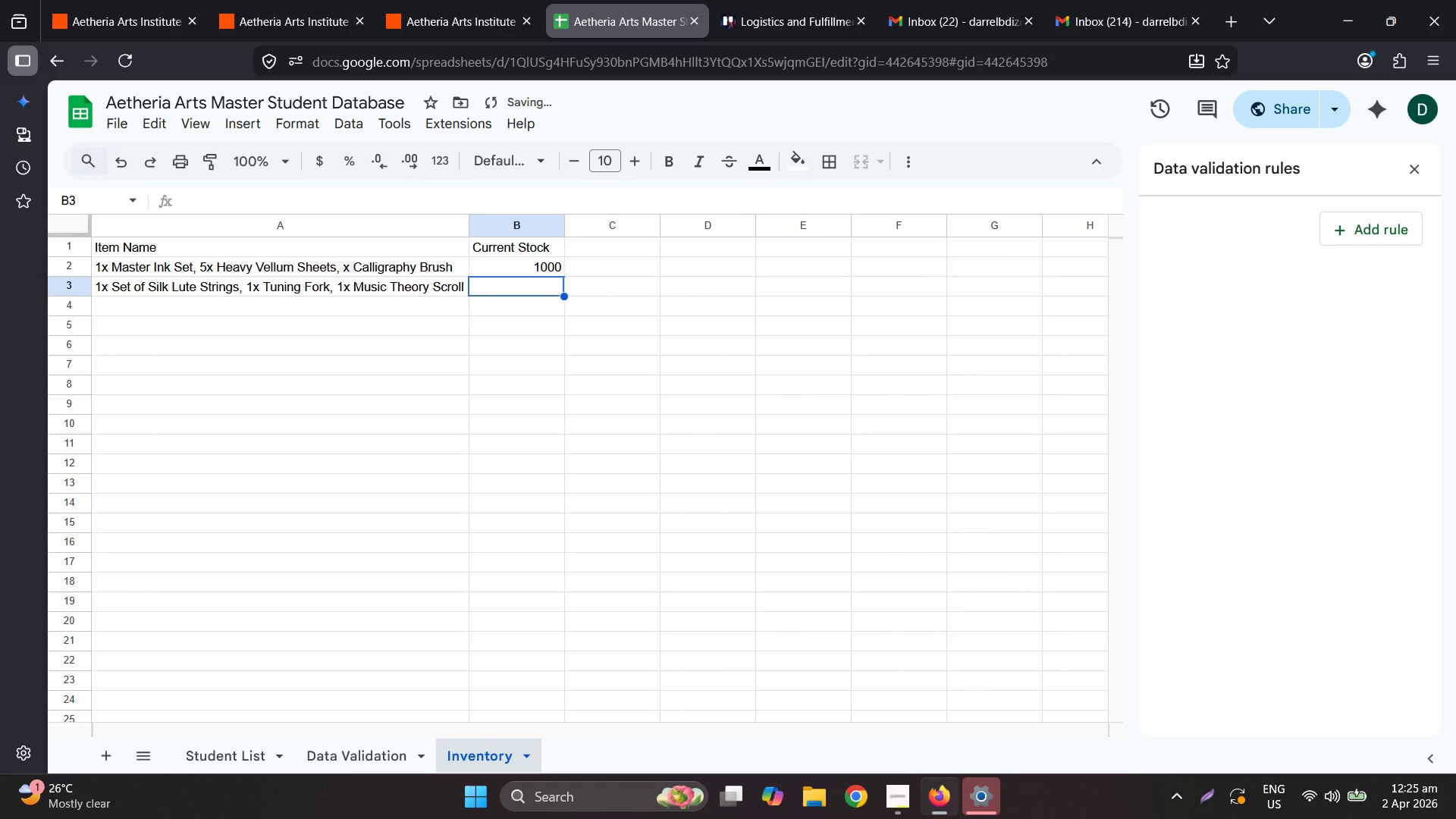 
key(Numpad1)
 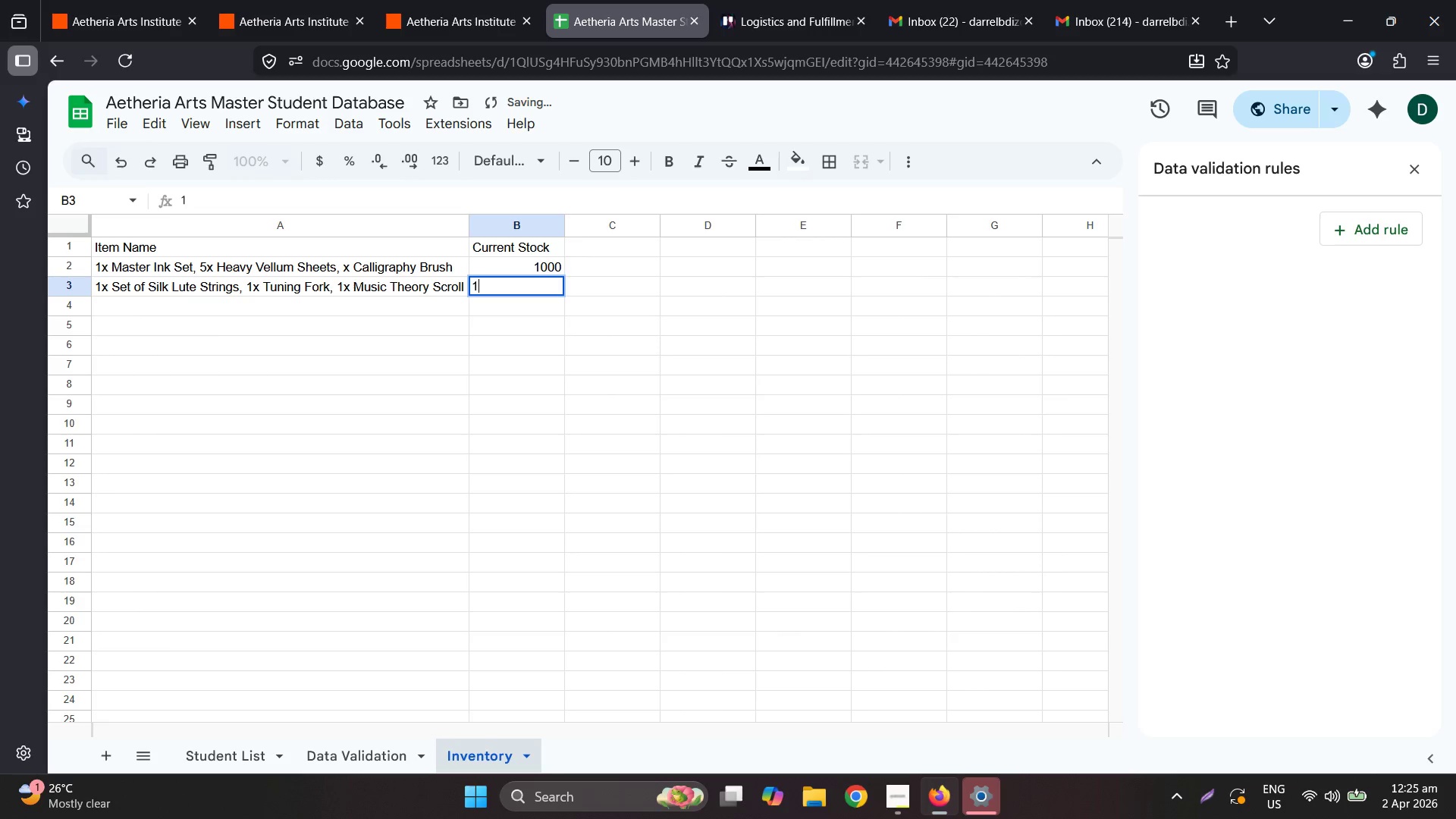 
key(Numpad0)
 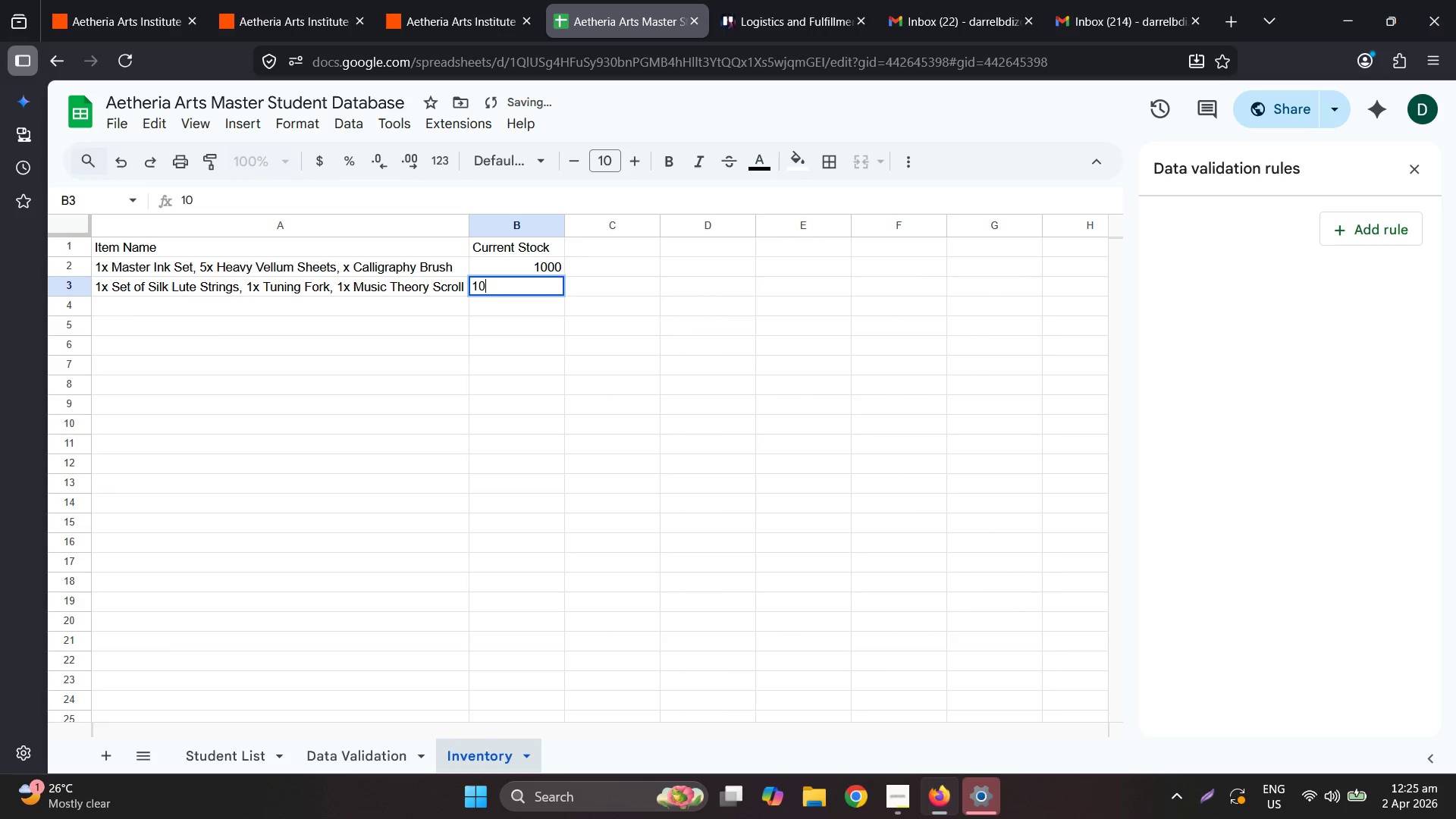 
key(Numpad0)
 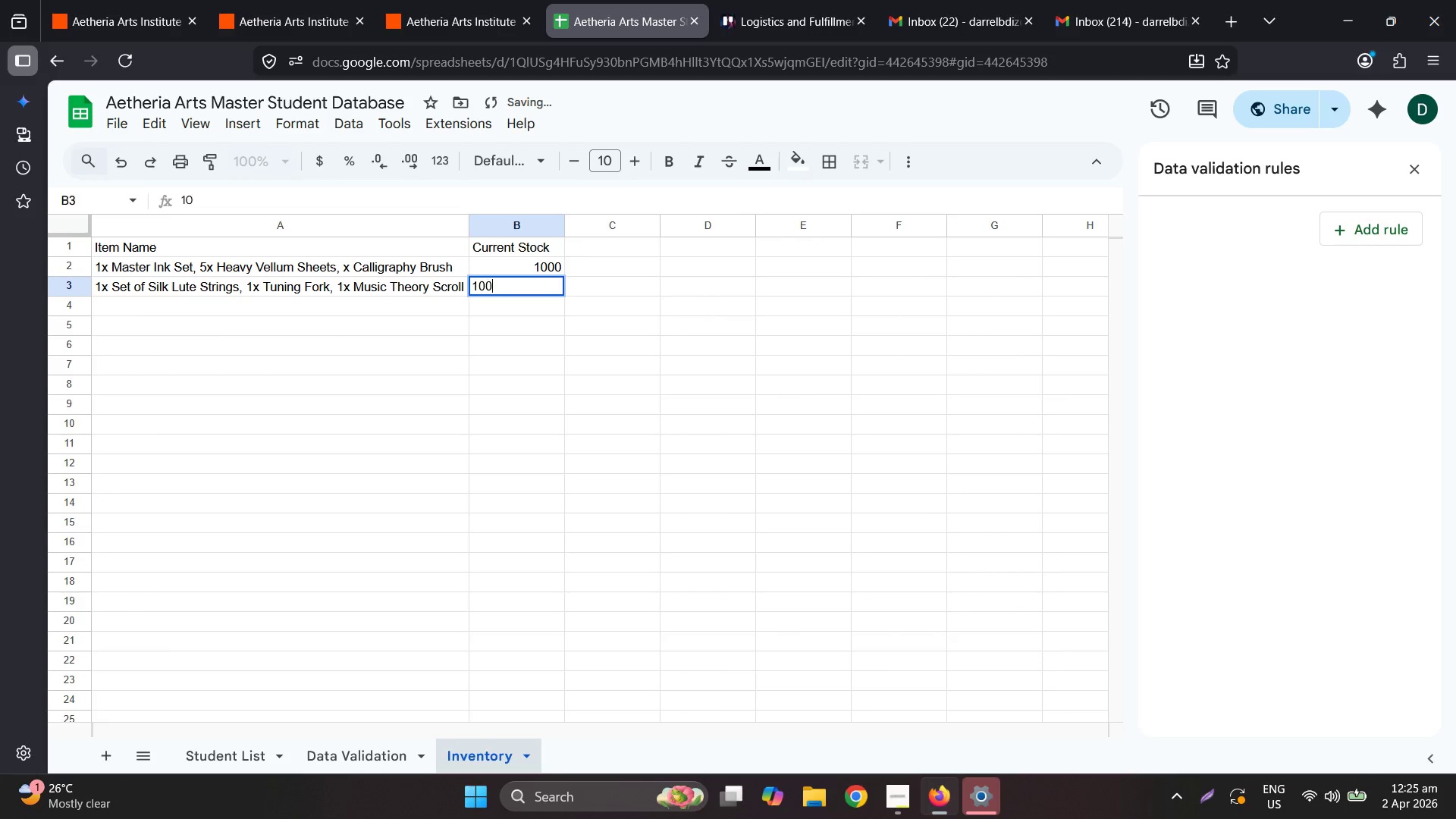 
key(Numpad0)
 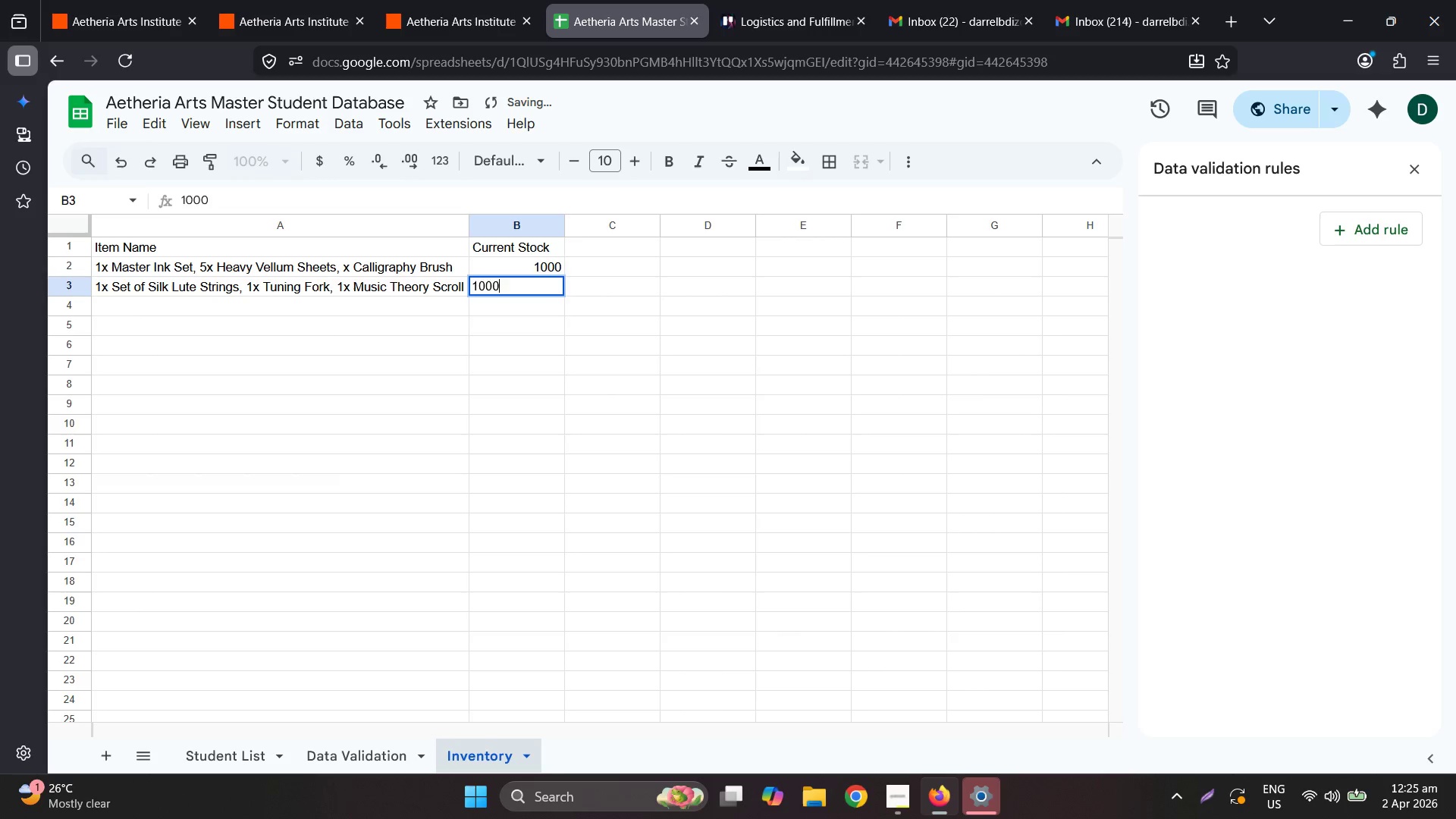 
key(NumpadEnter)
 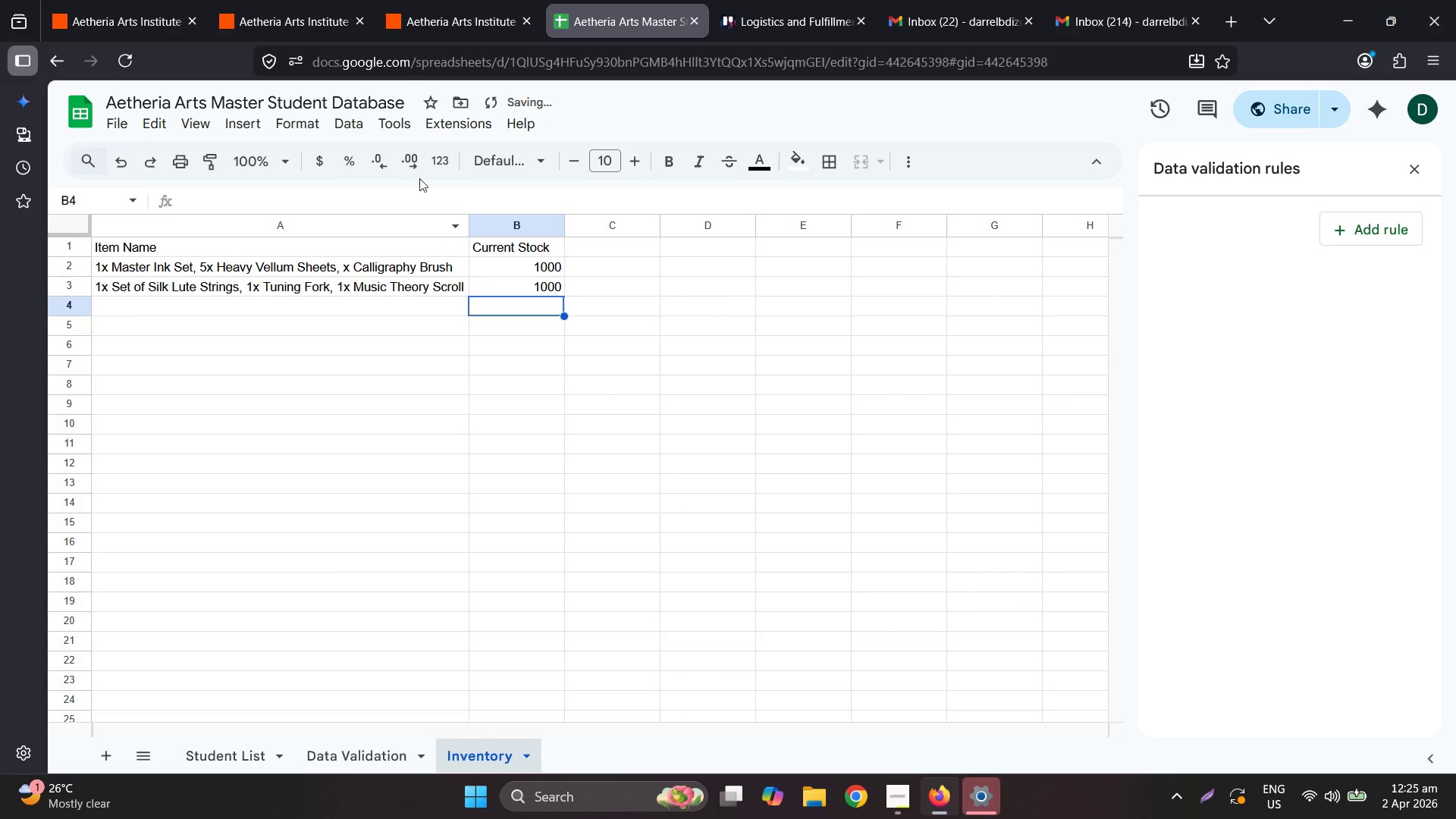 
left_click([445, 0])
 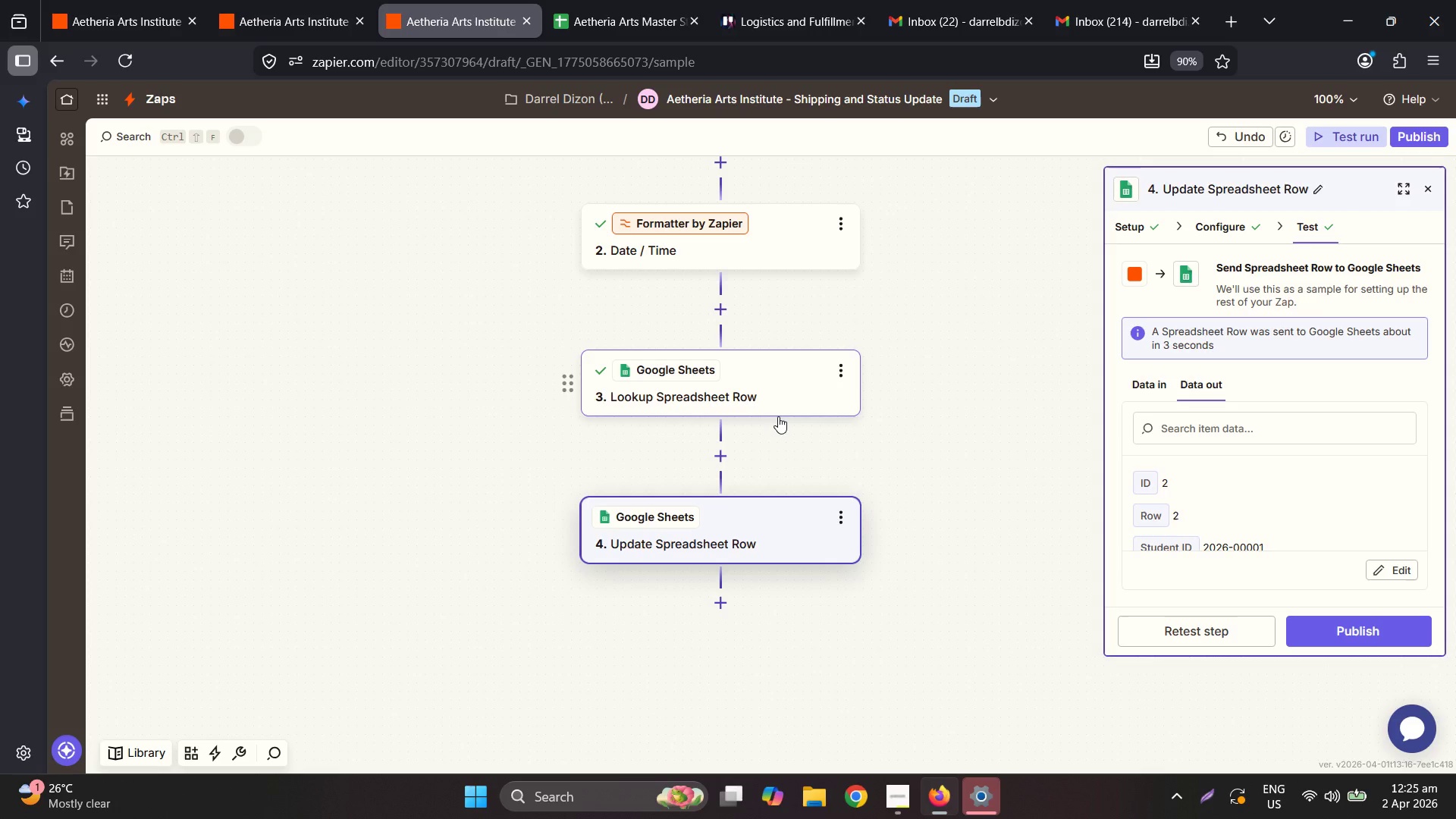 
wait(7.98)
 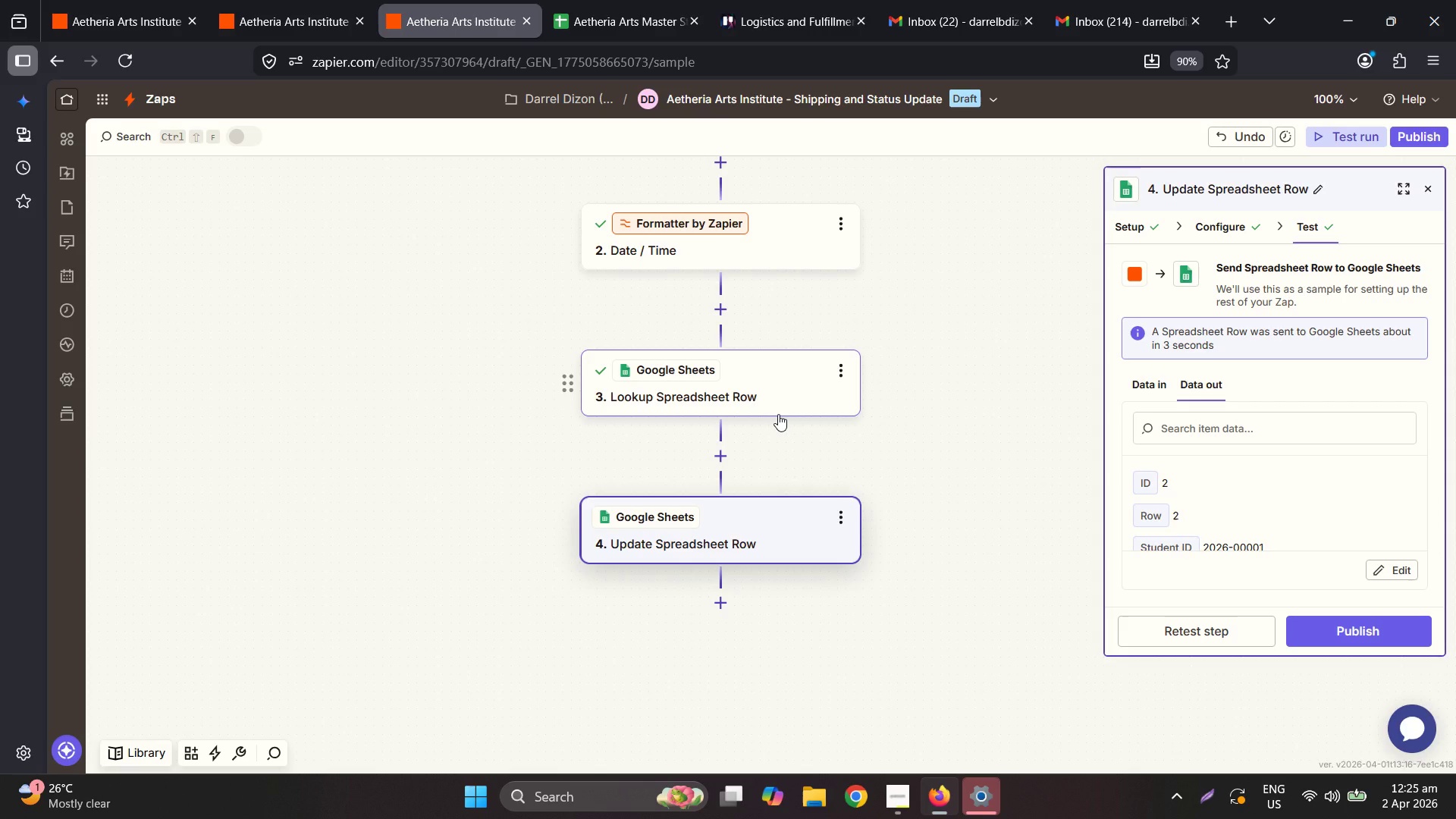 
mouse_move([737, 447])
 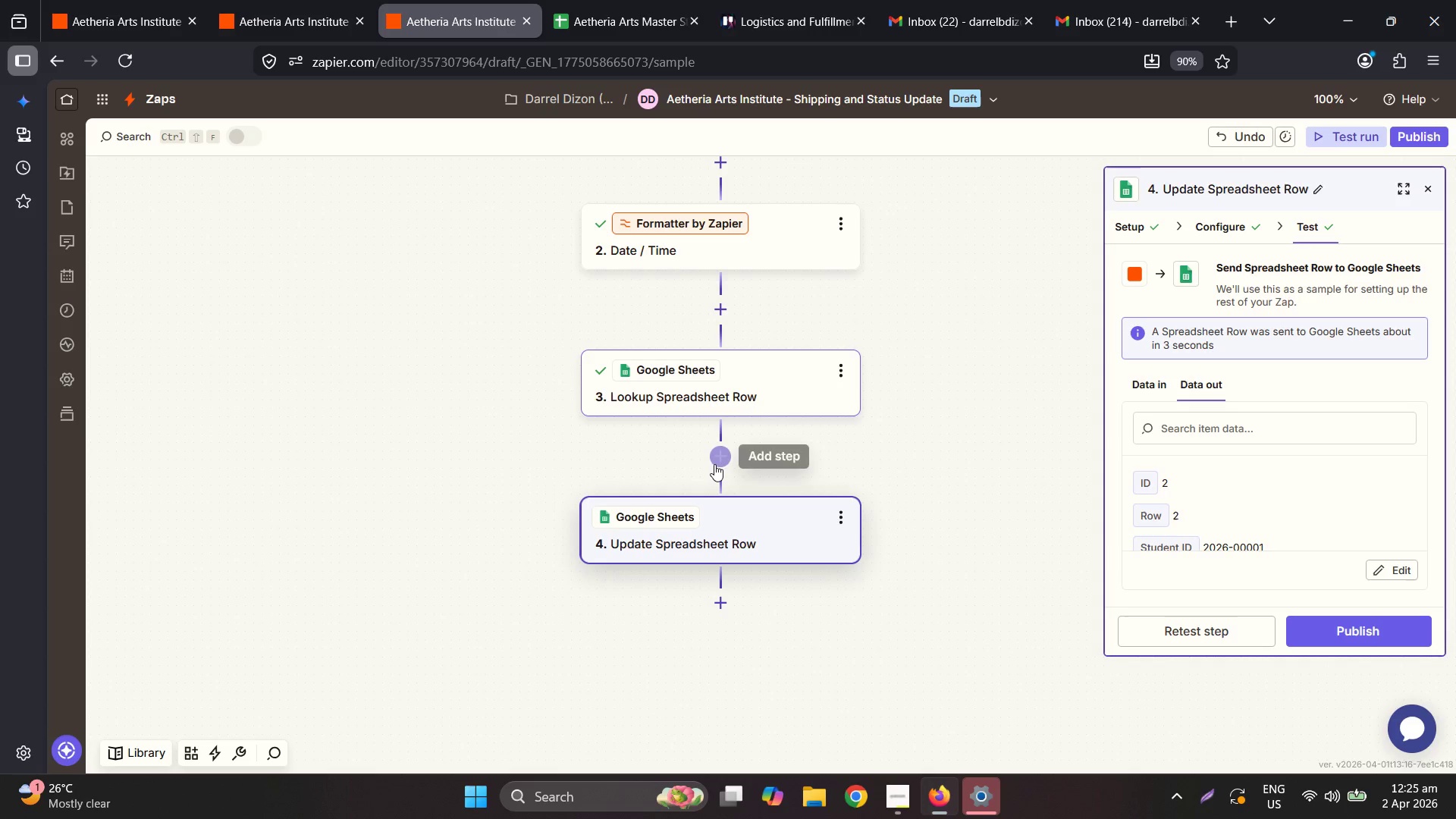 
left_click([714, 464])
 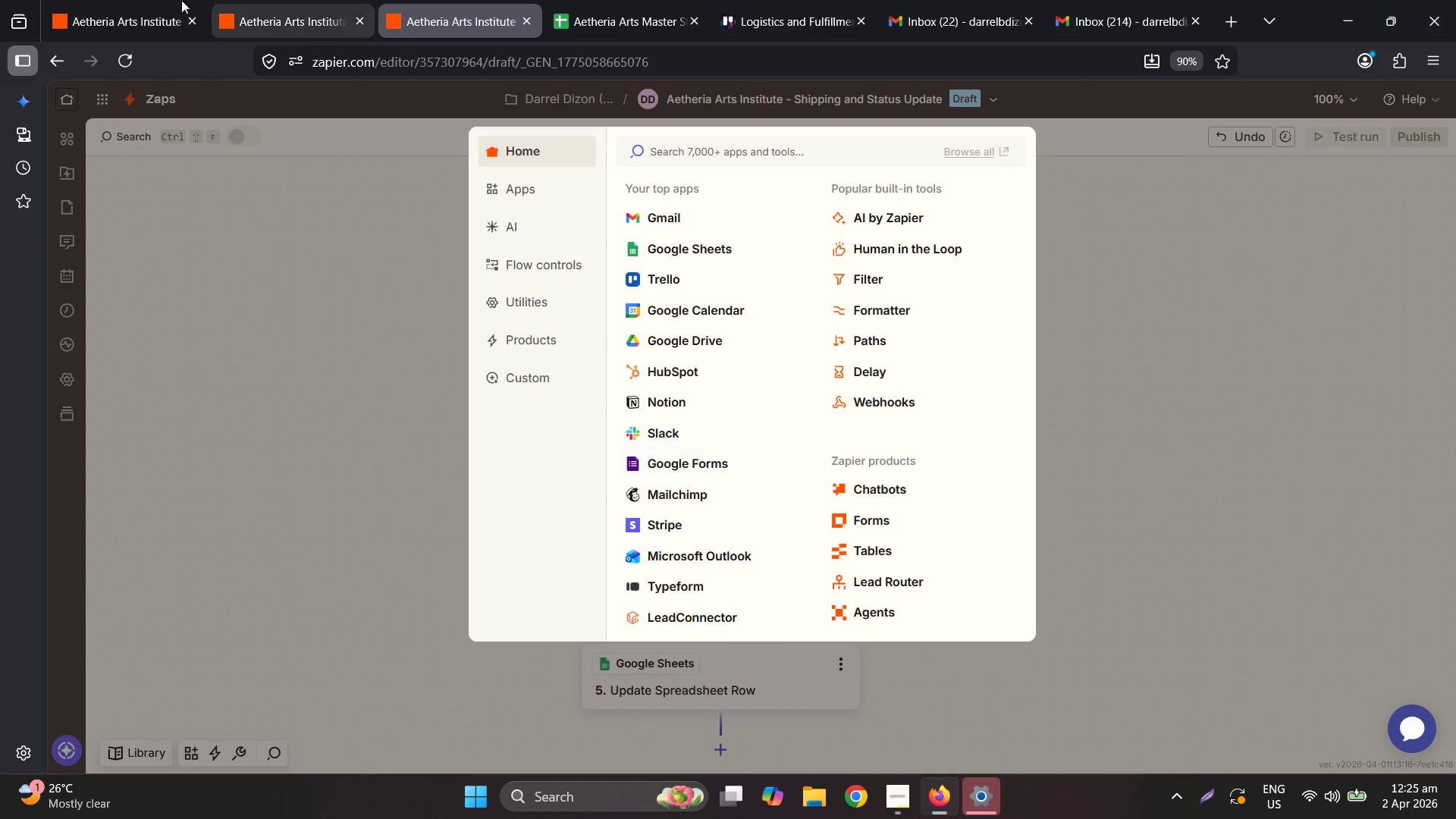 
left_click([256, 0])
 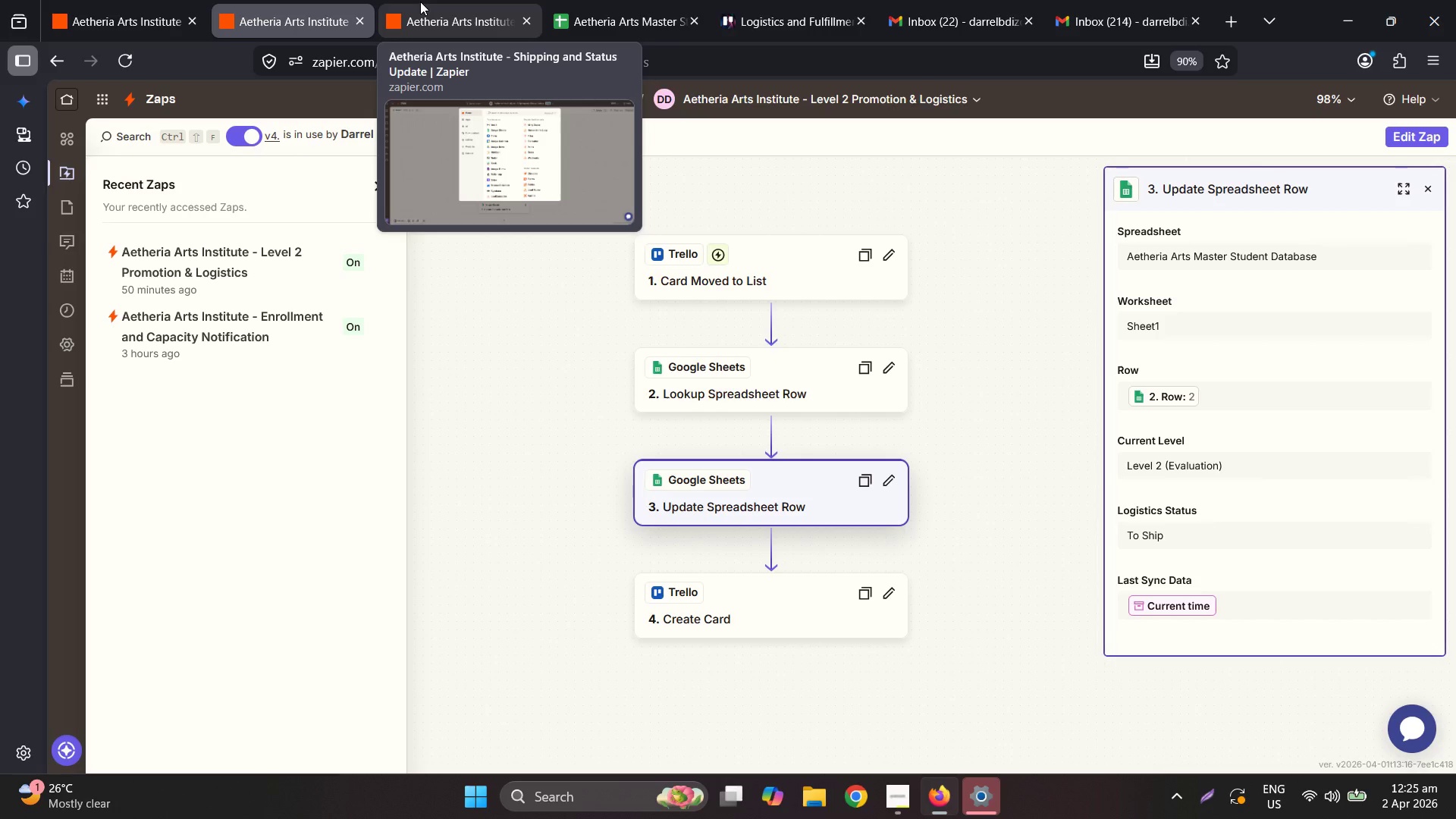 
wait(5.38)
 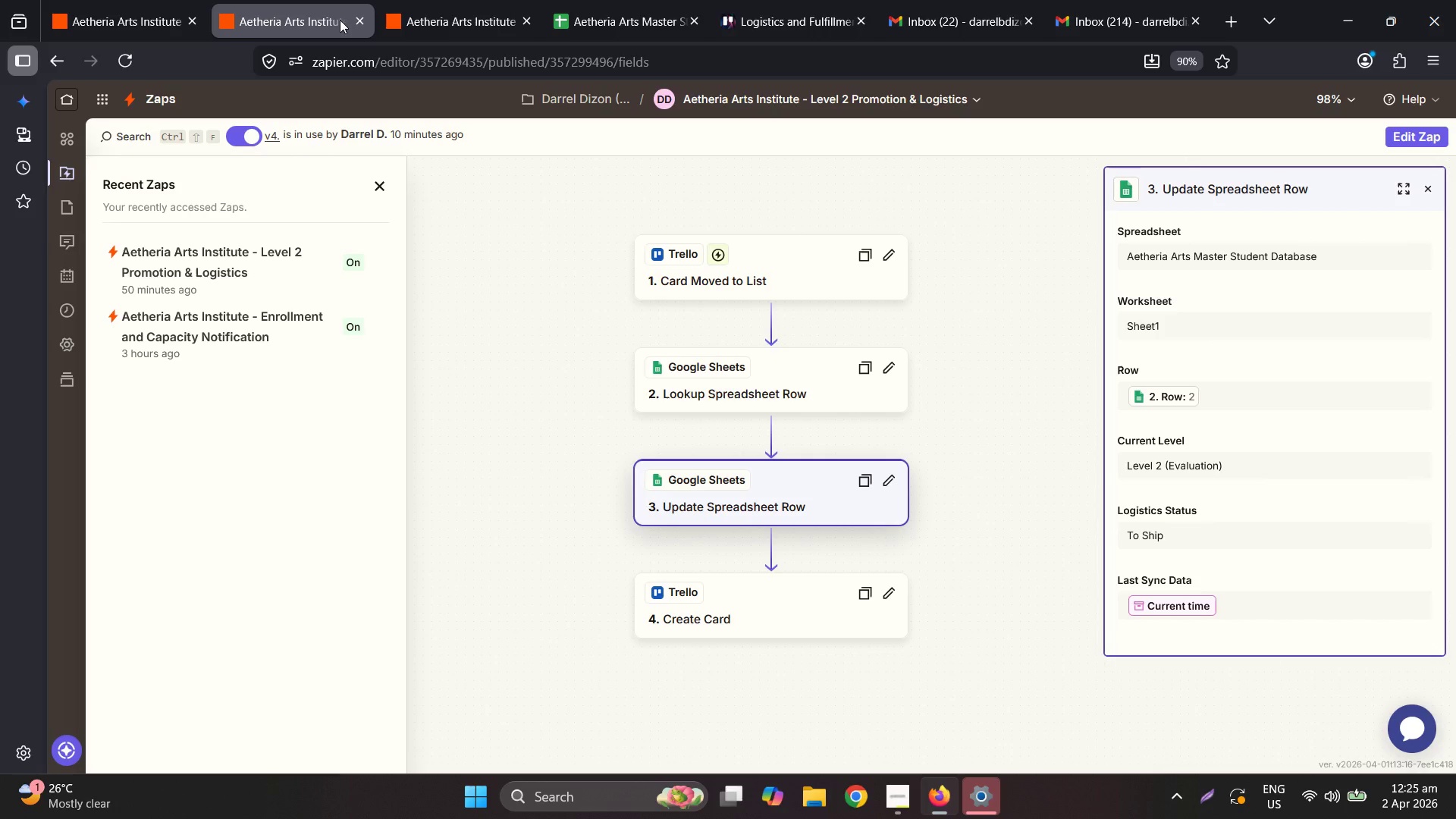 
left_click([476, 0])
 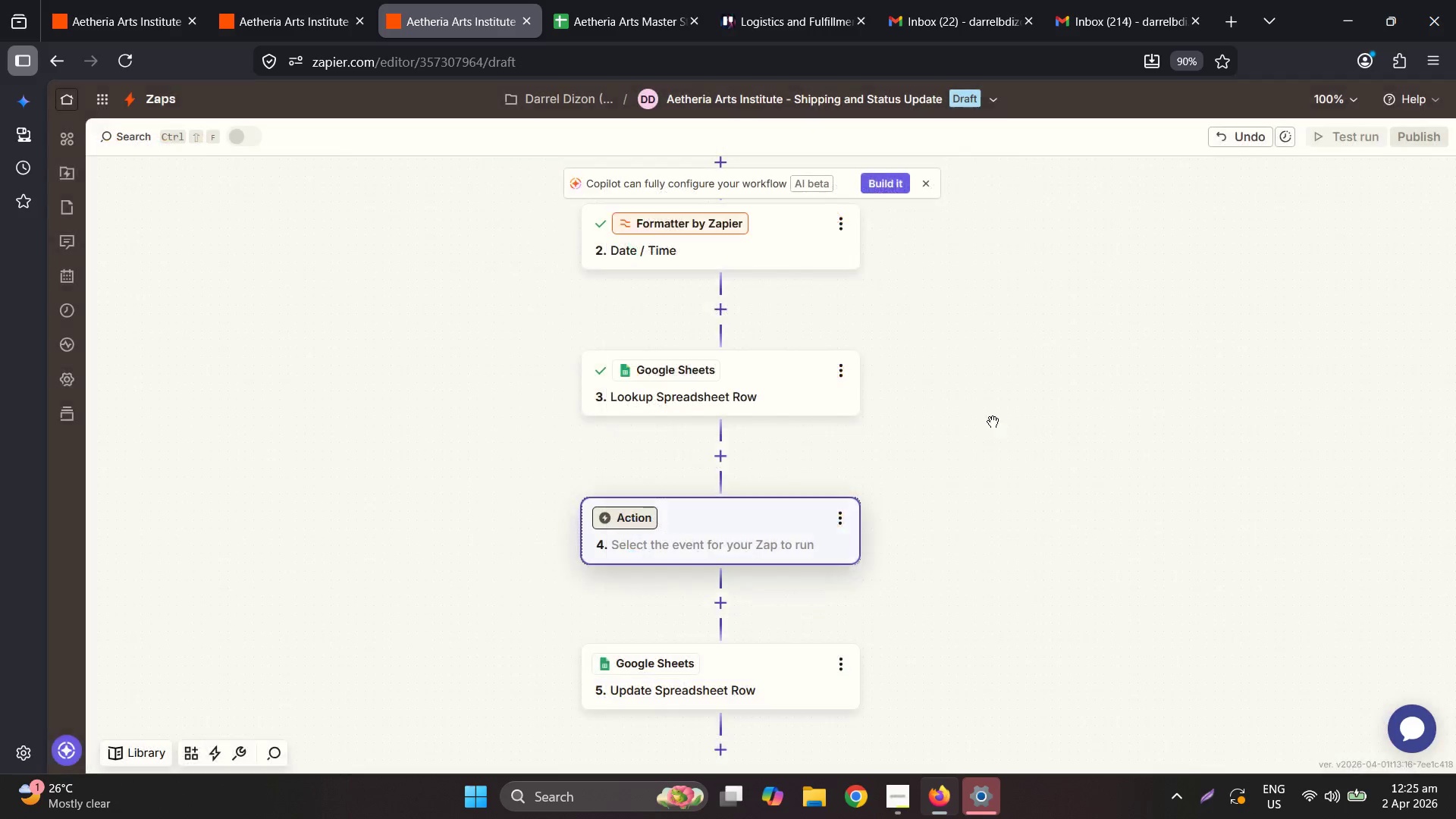 
mouse_move([868, 529])
 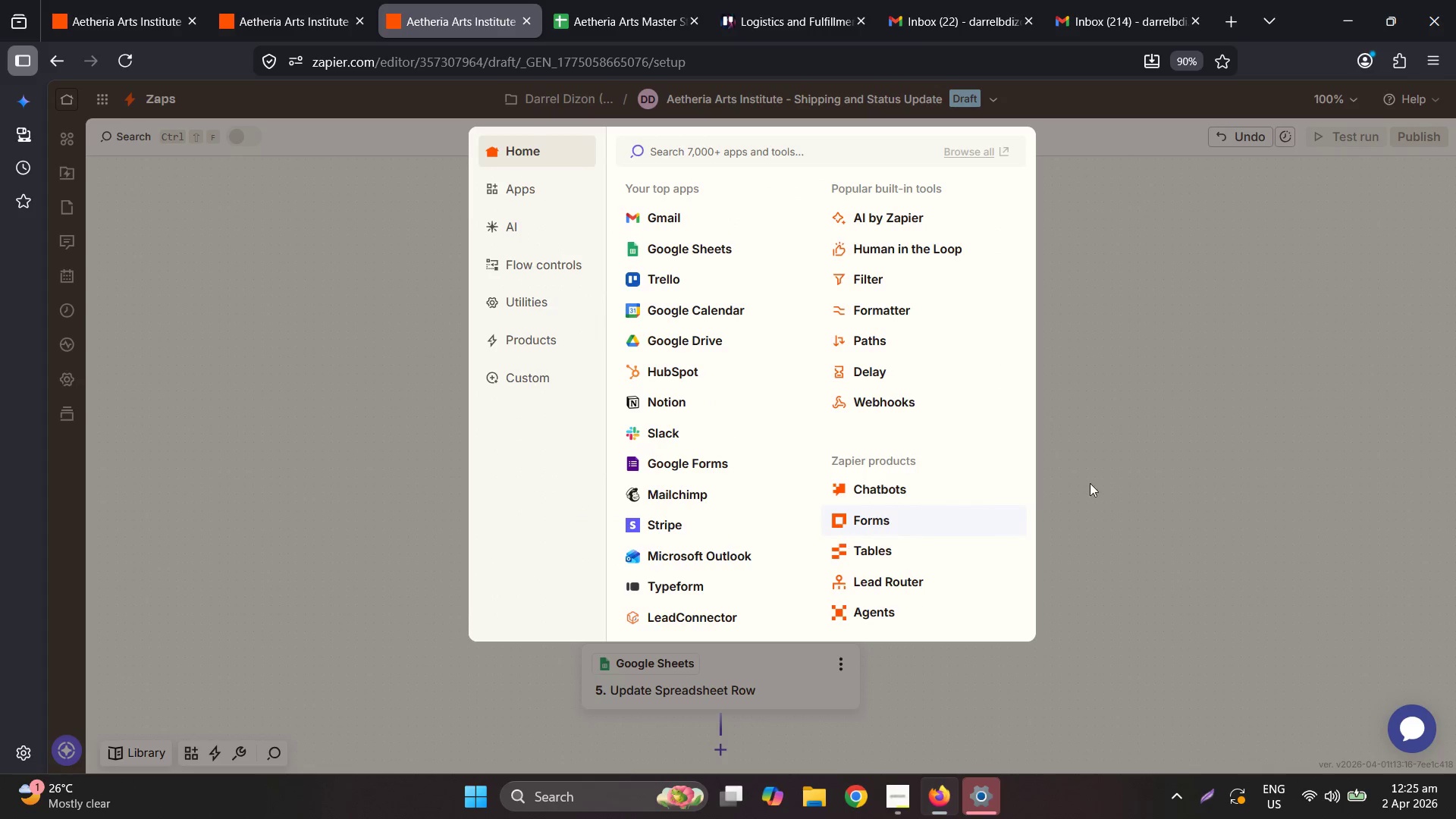 
left_click([1162, 448])
 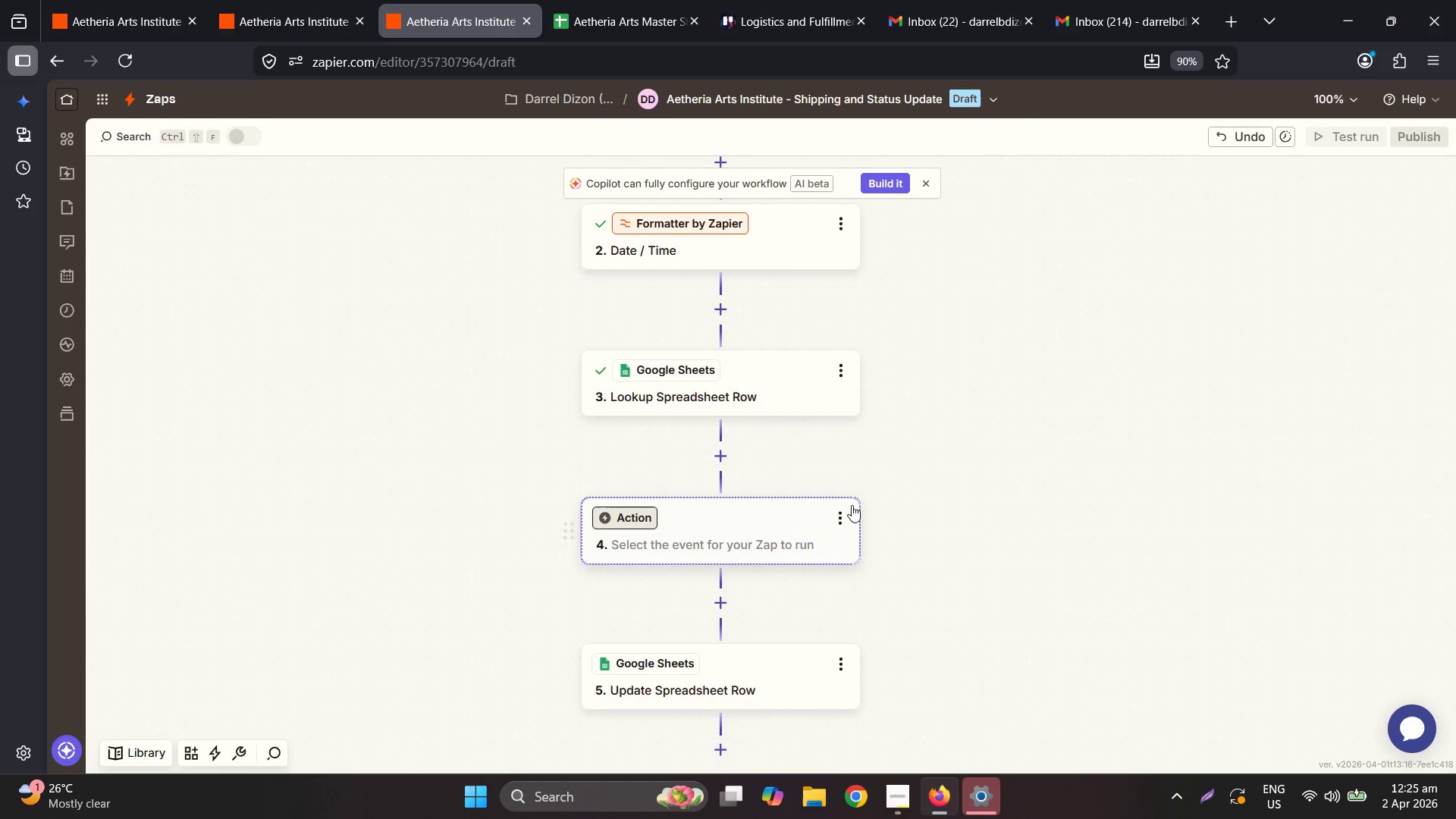 
left_click([833, 521])
 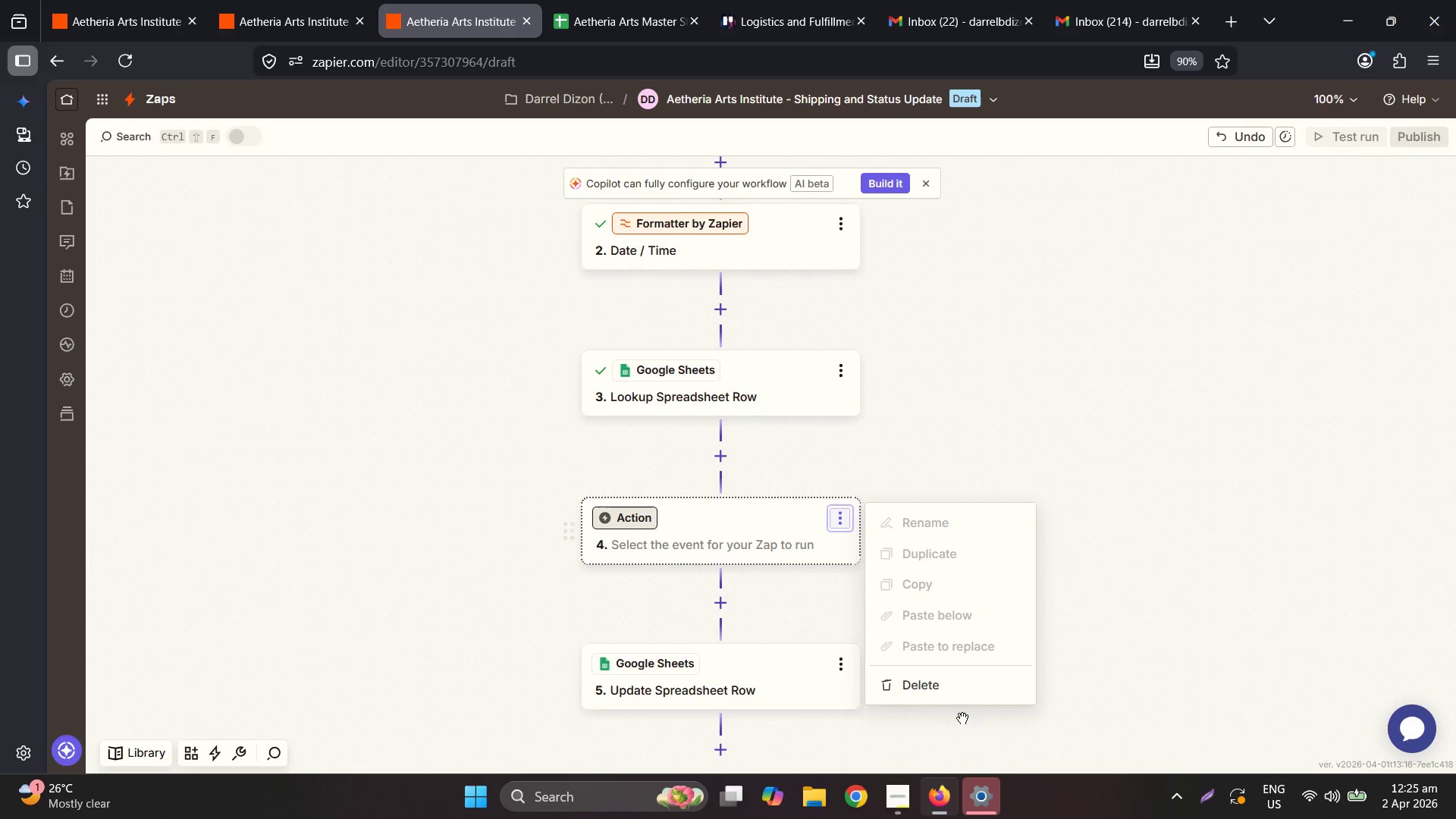 
double_click([953, 696])
 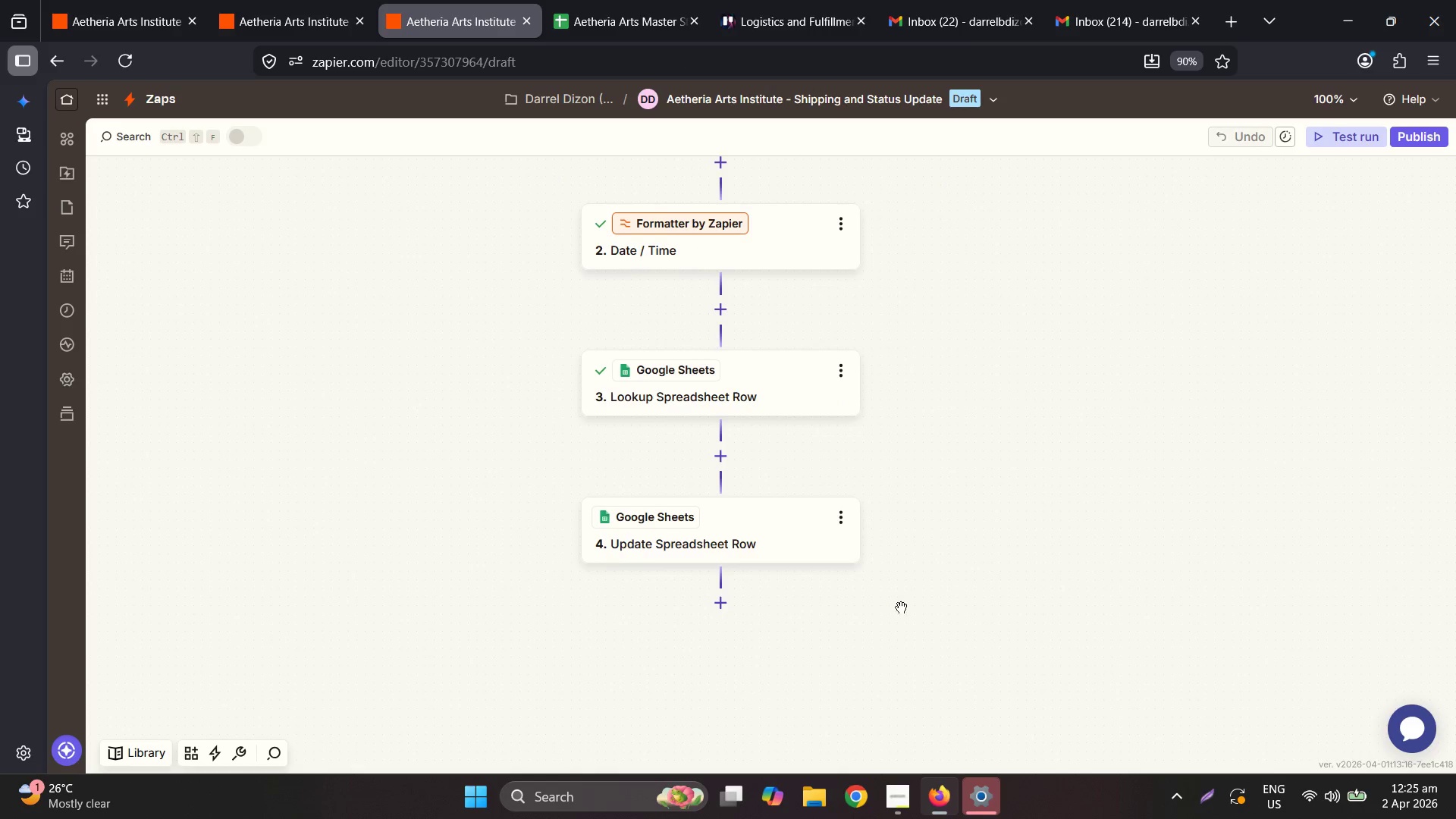 
scroll: coordinate [902, 585], scroll_direction: down, amount: 5.0
 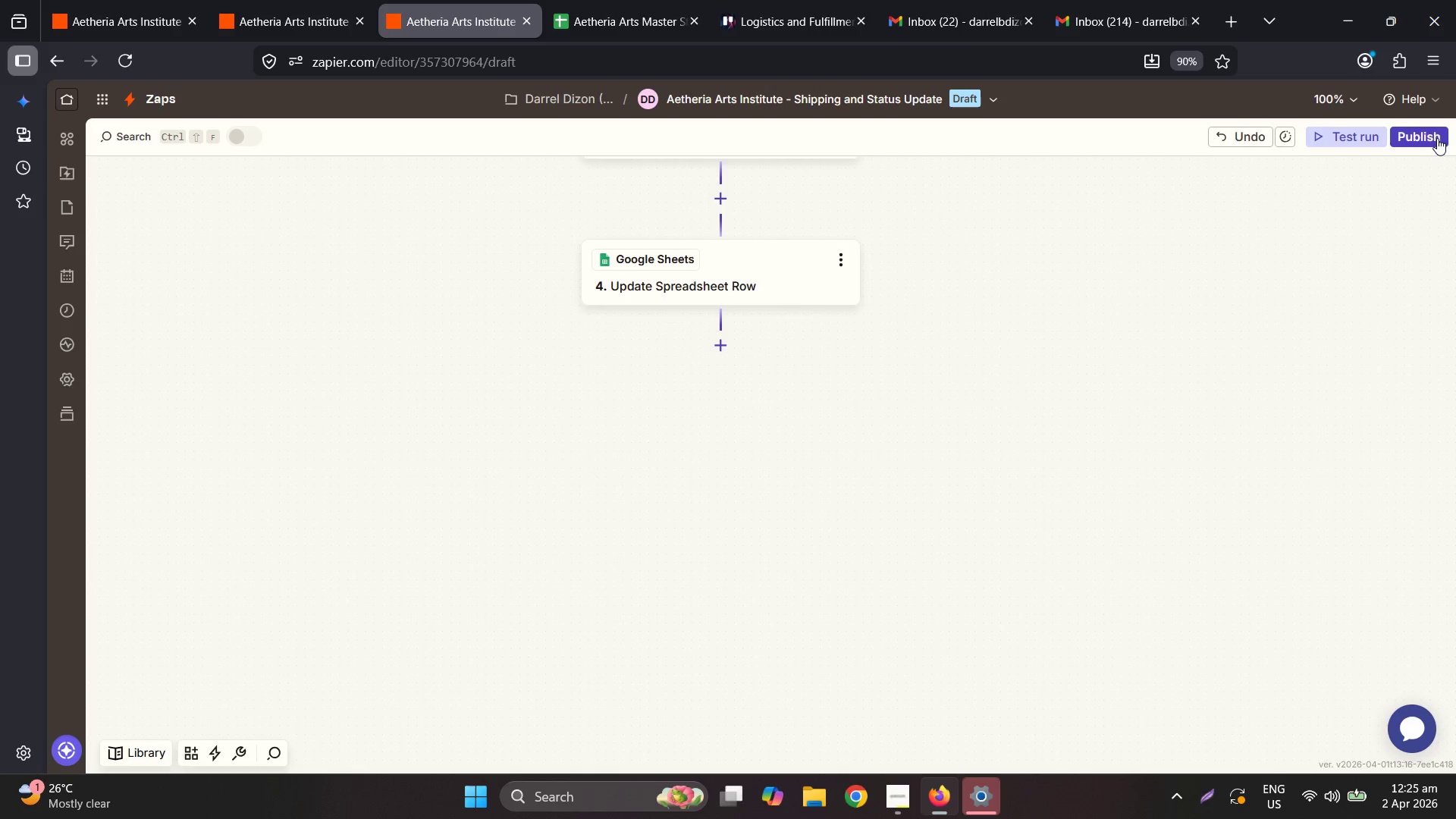 
left_click([1423, 133])
 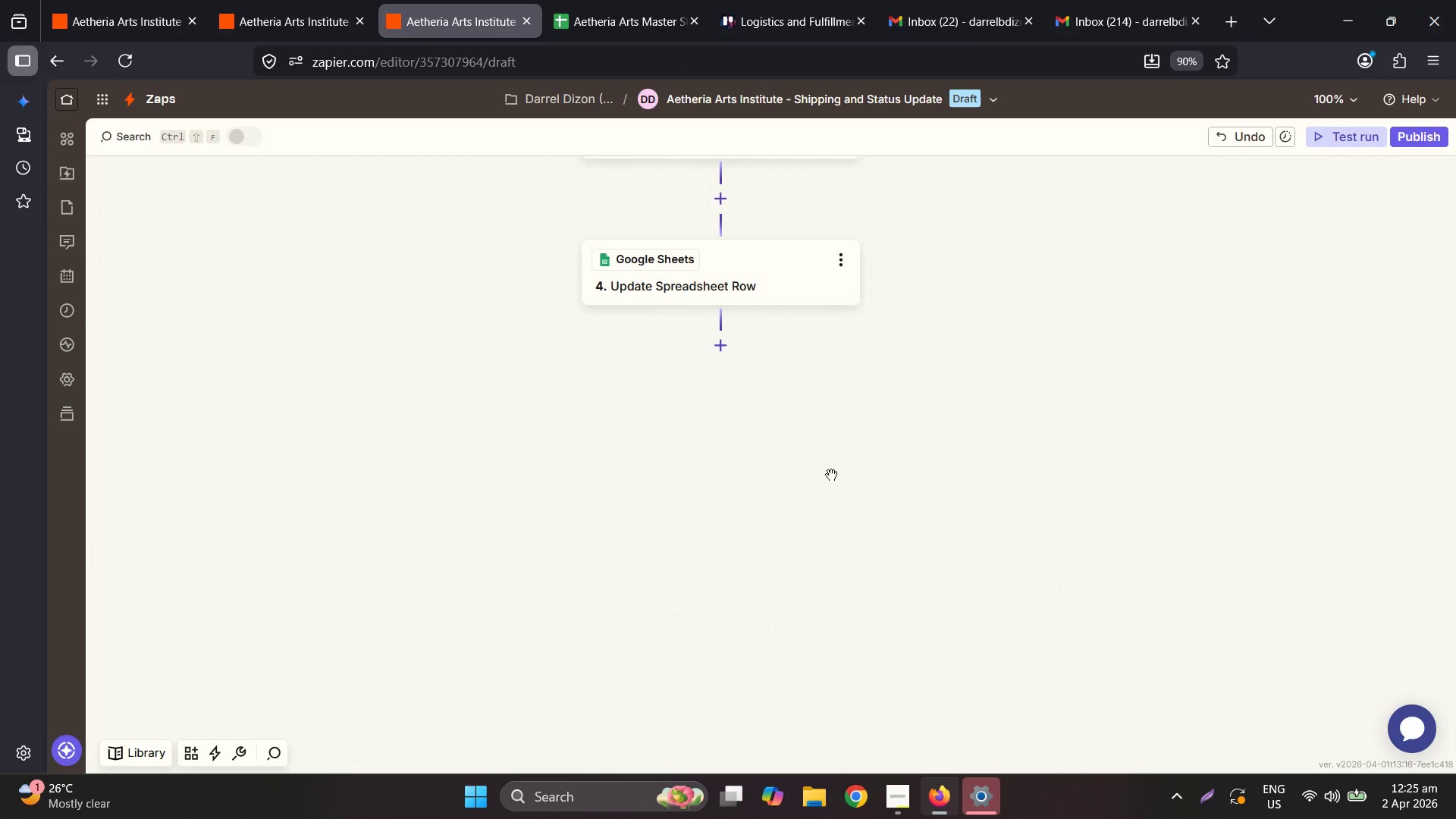 
scroll: coordinate [820, 474], scroll_direction: up, amount: 6.0
 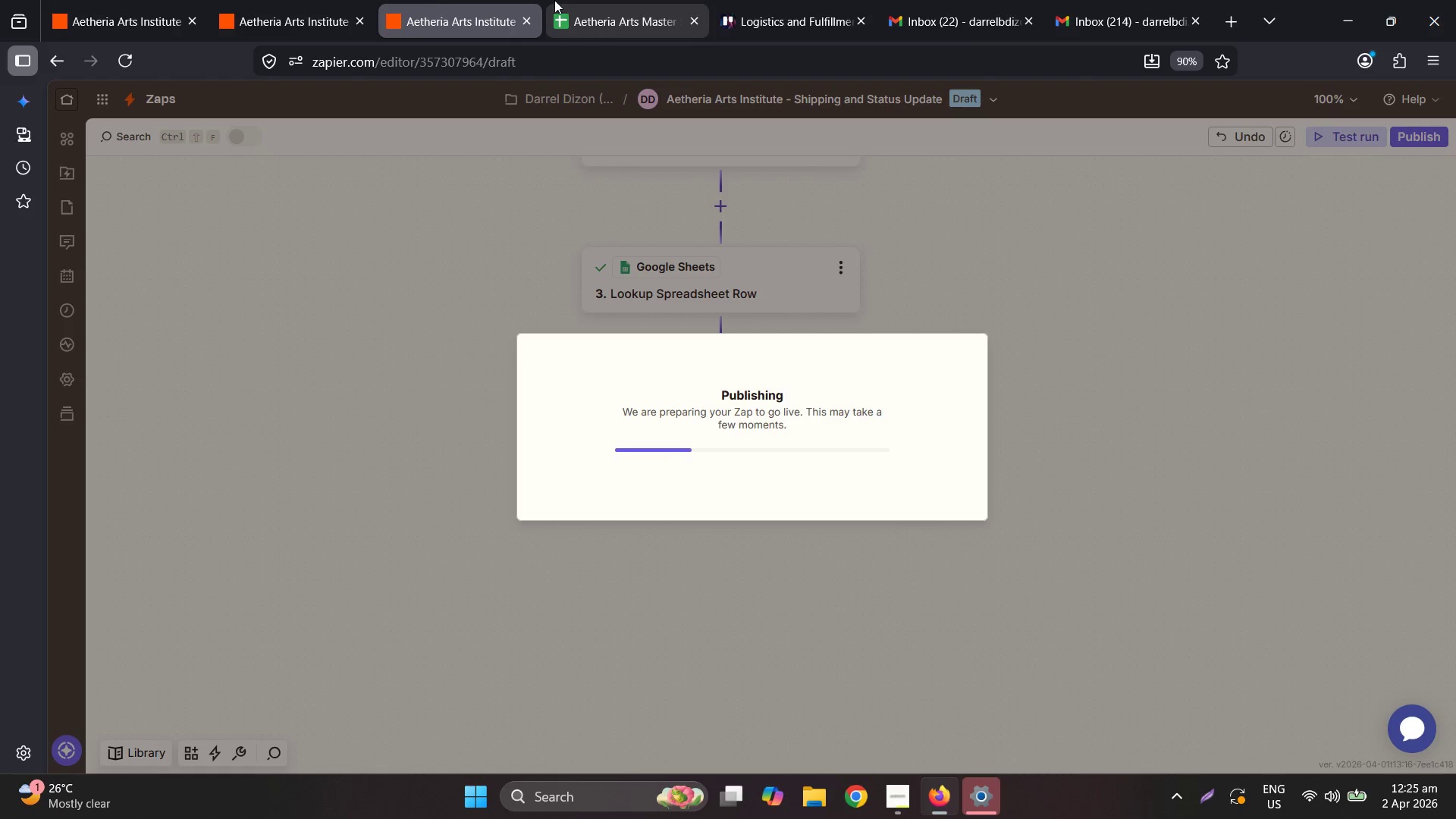 
left_click([305, 0])
 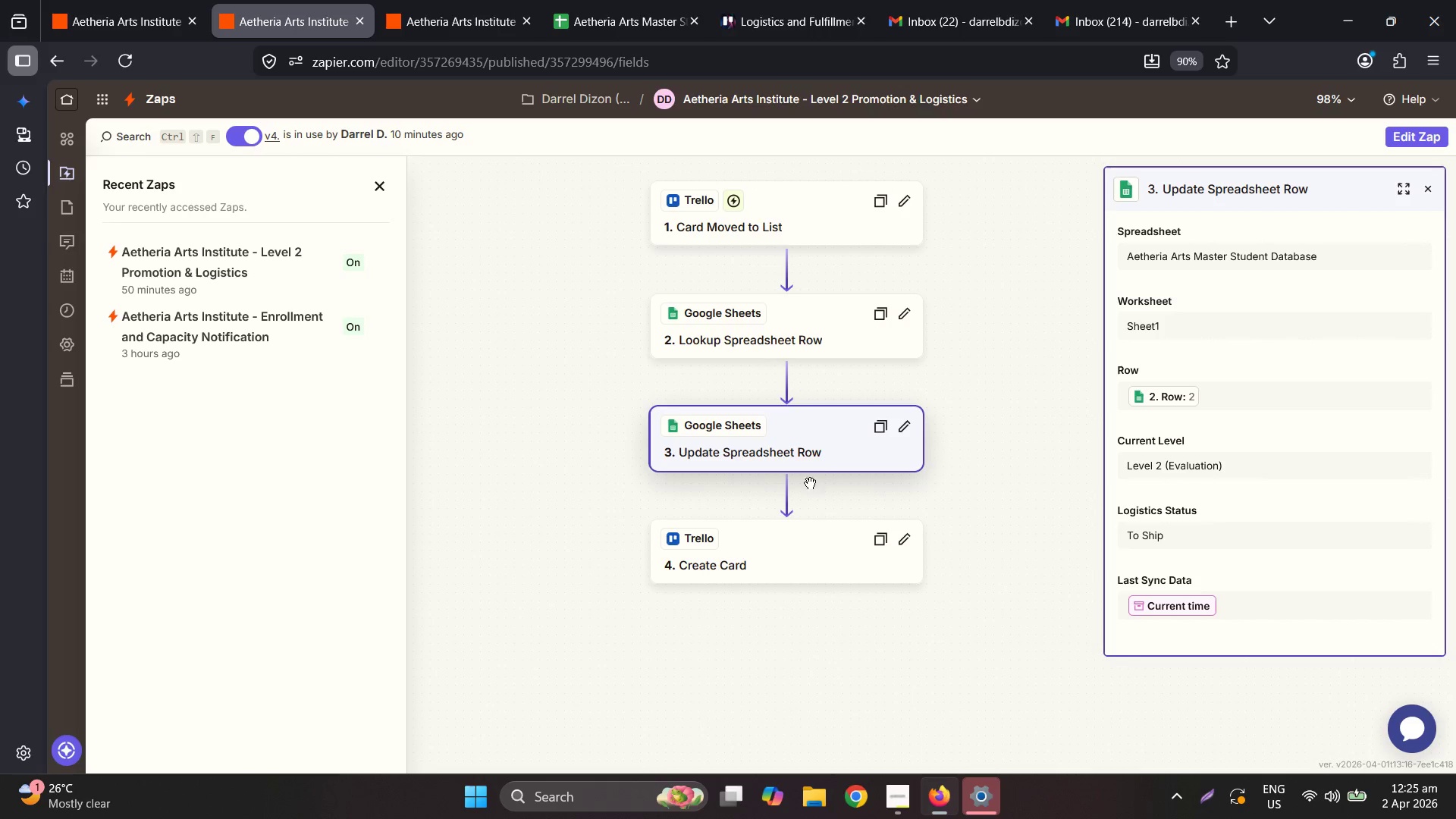 
wait(15.23)
 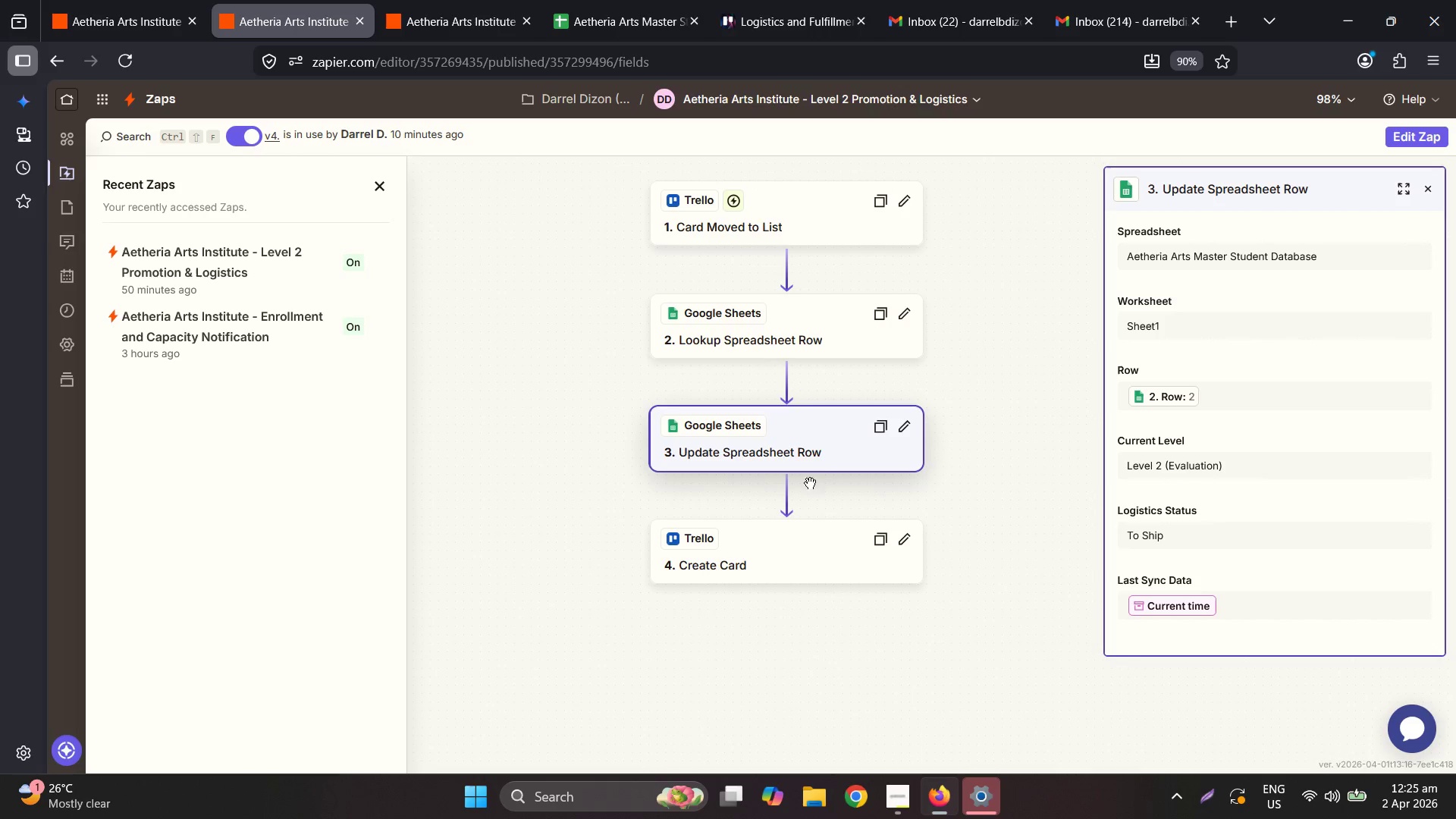 
left_click([832, 499])
 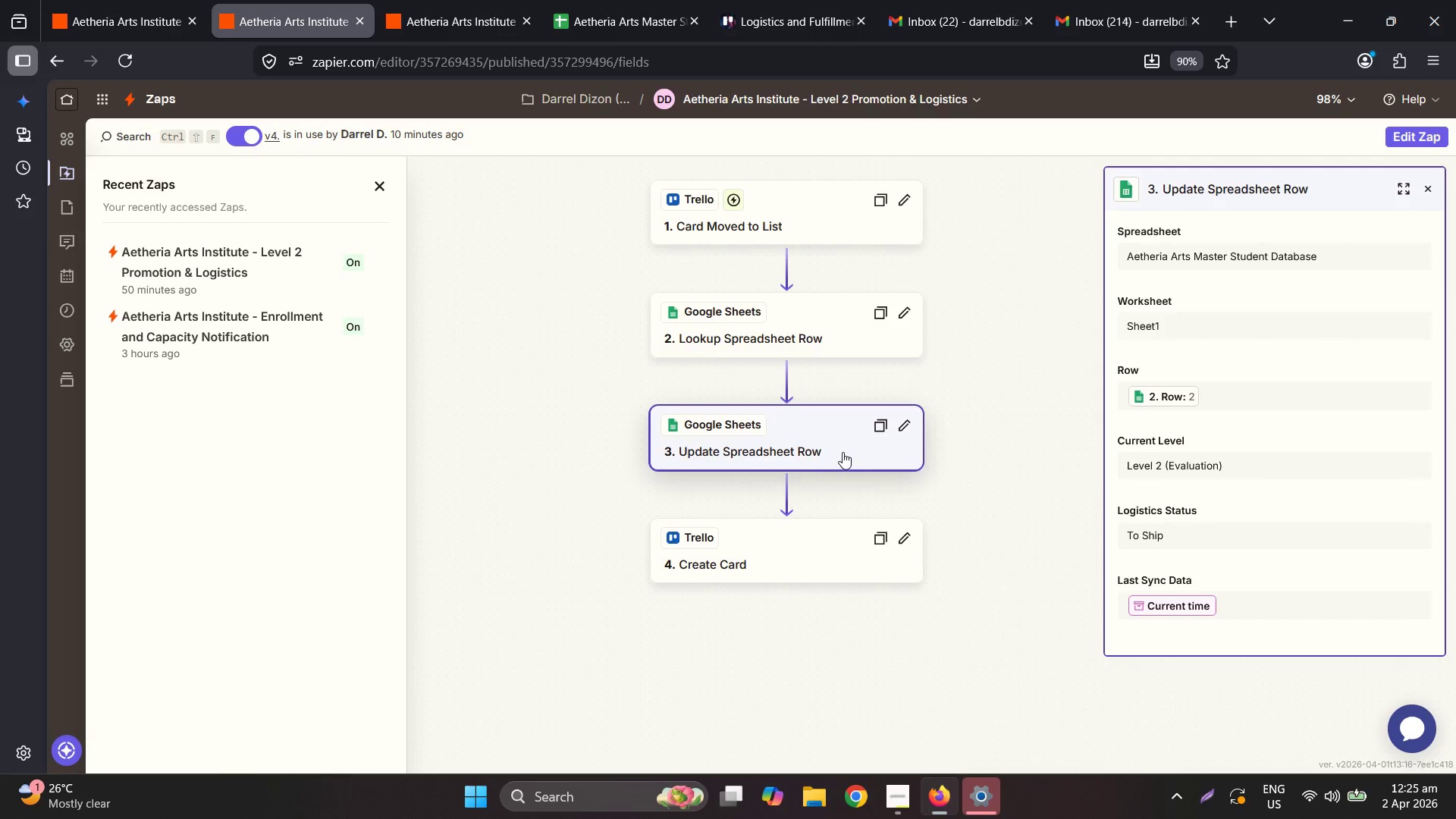 
left_click([843, 449])
 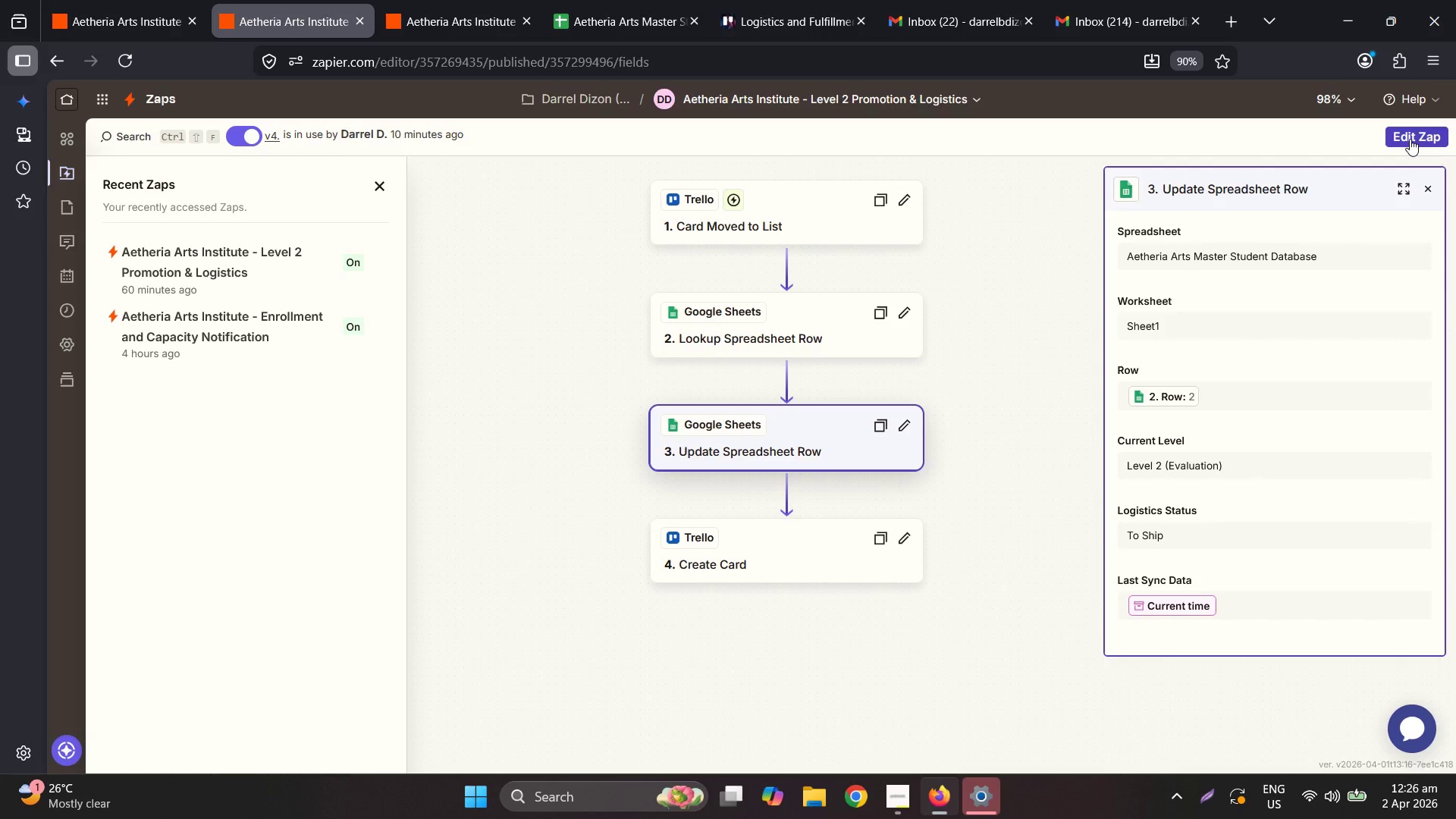 
left_click([1410, 138])
 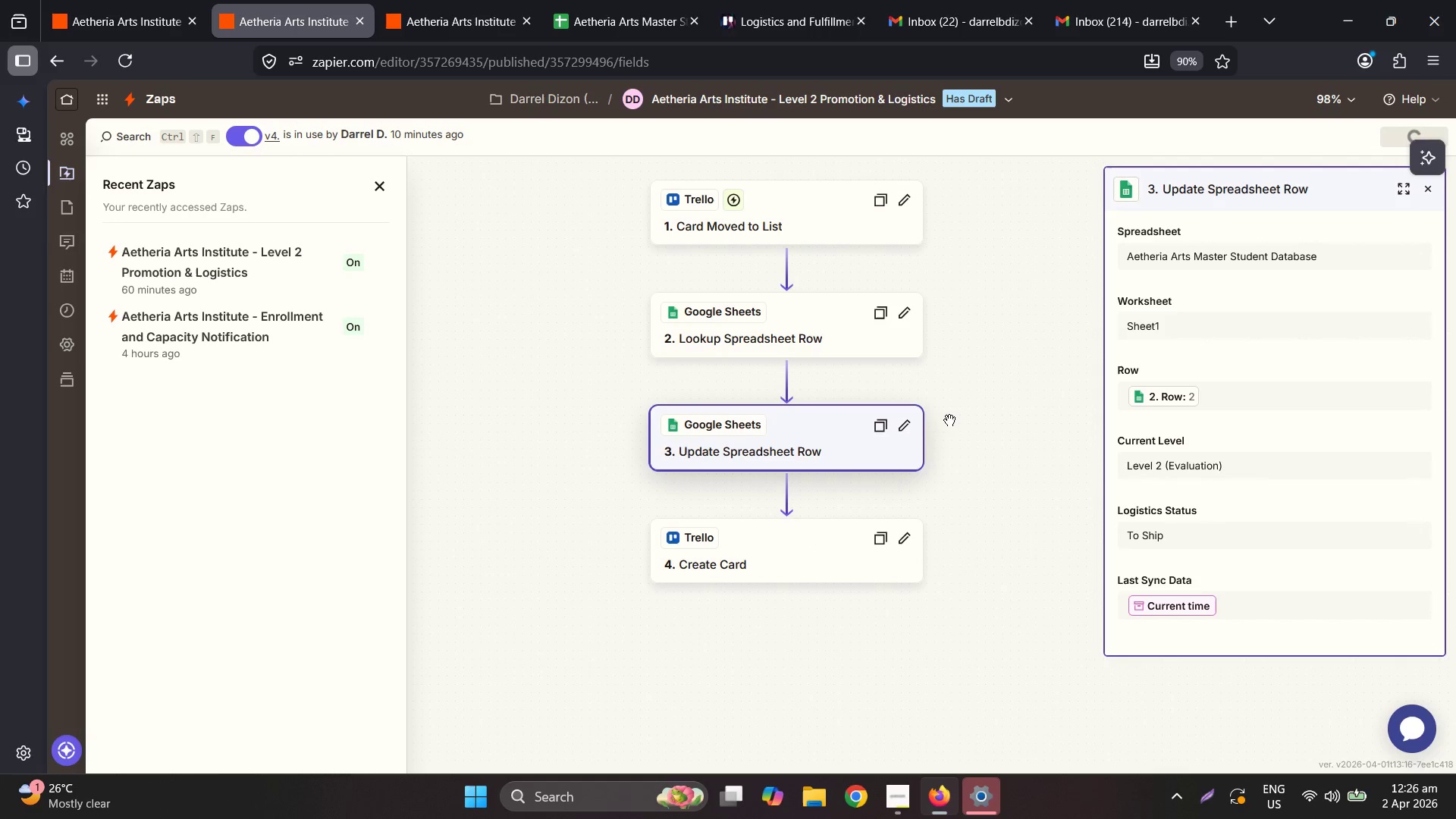 
scroll: coordinate [950, 447], scroll_direction: down, amount: 3.0
 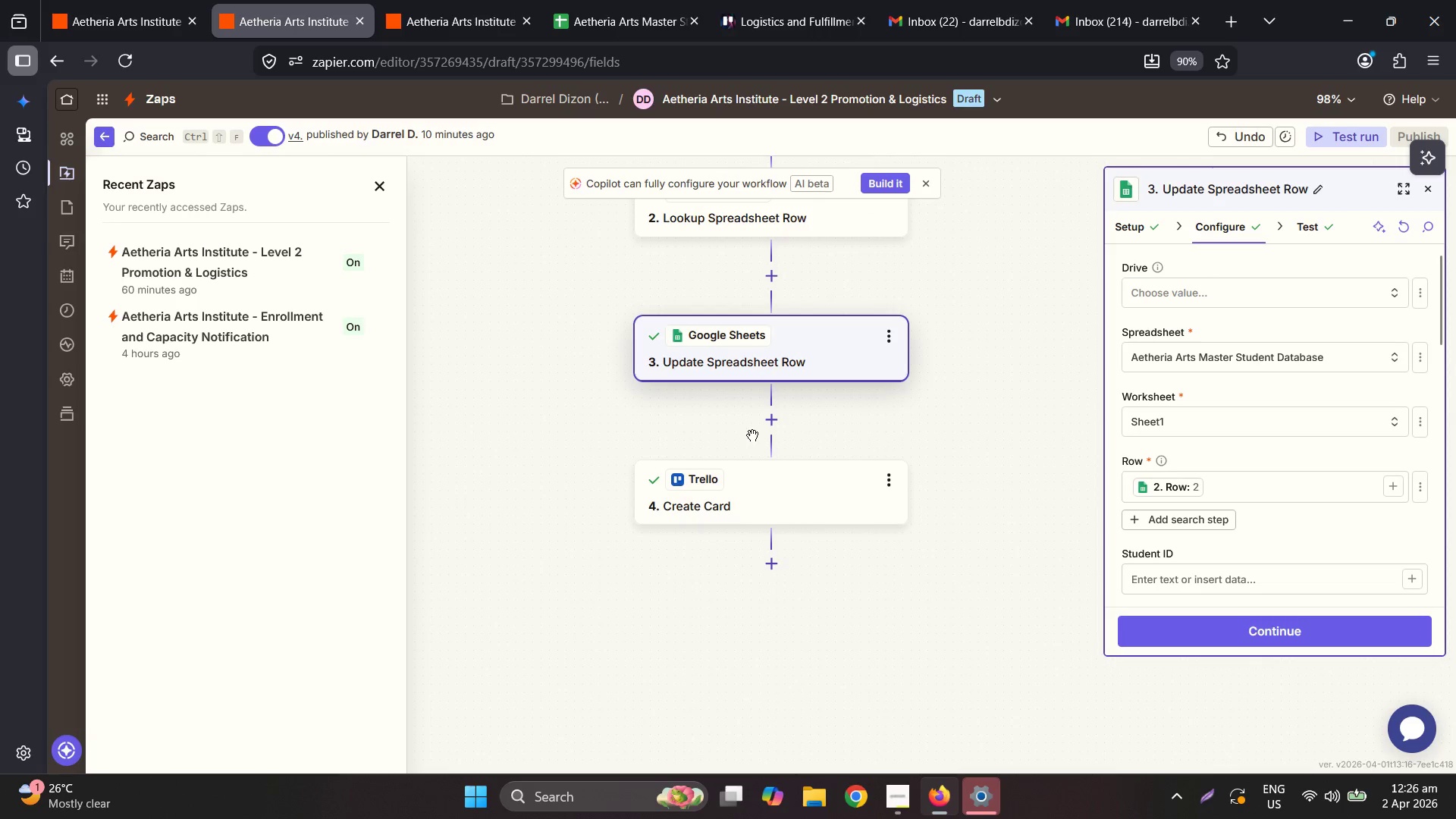 
left_click([774, 423])
 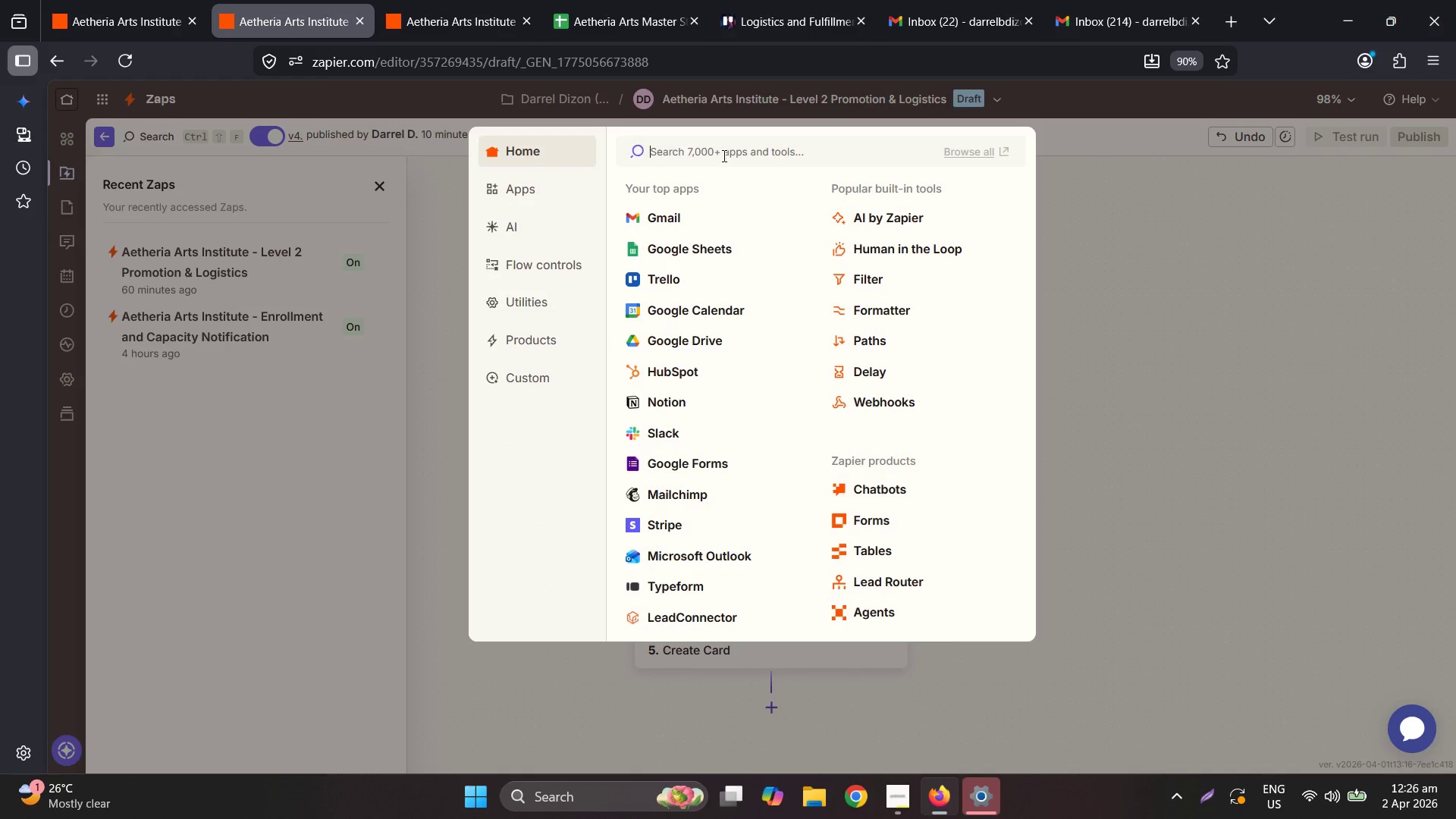 
type(form)
 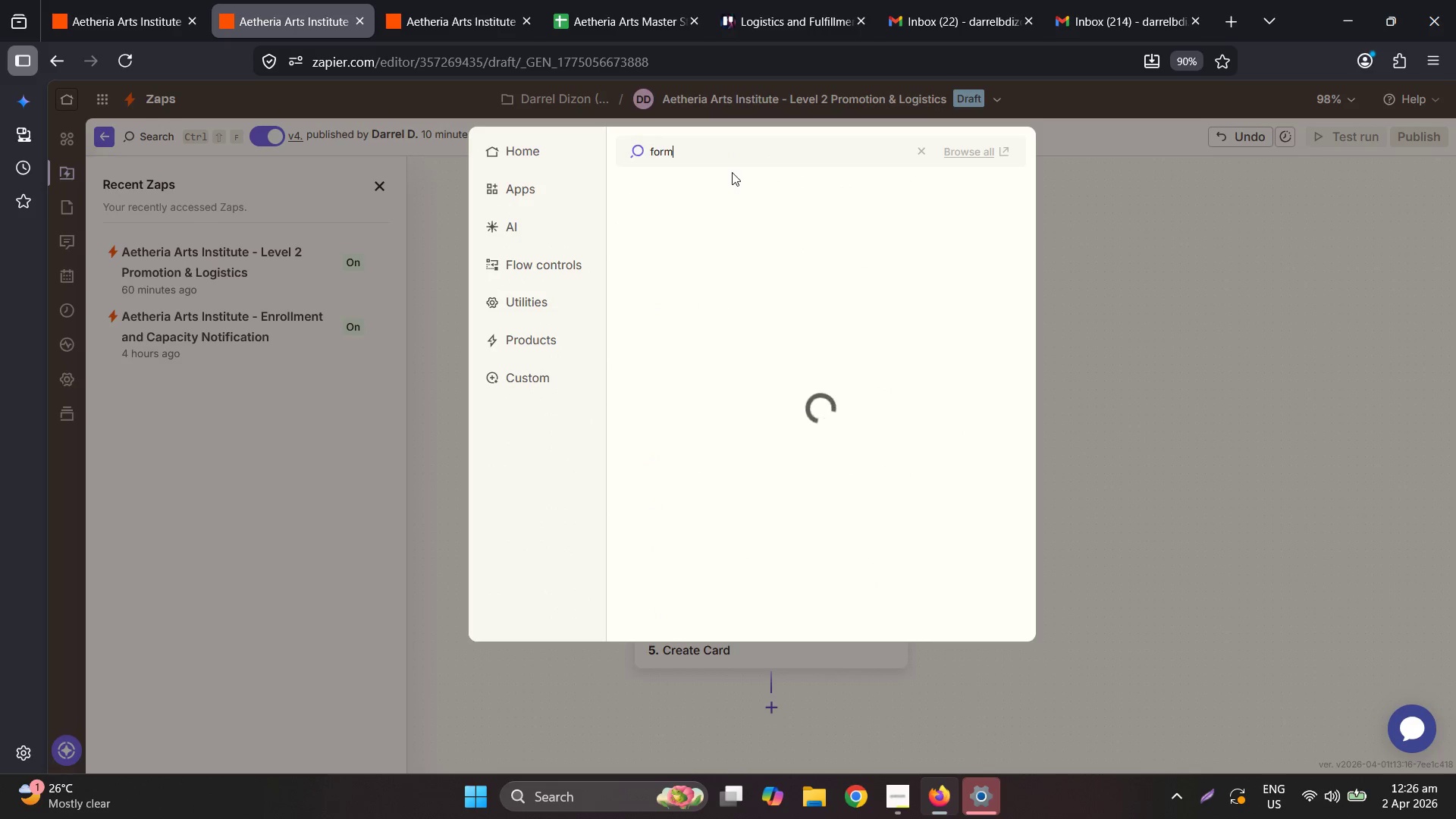 
mouse_move([866, 193])
 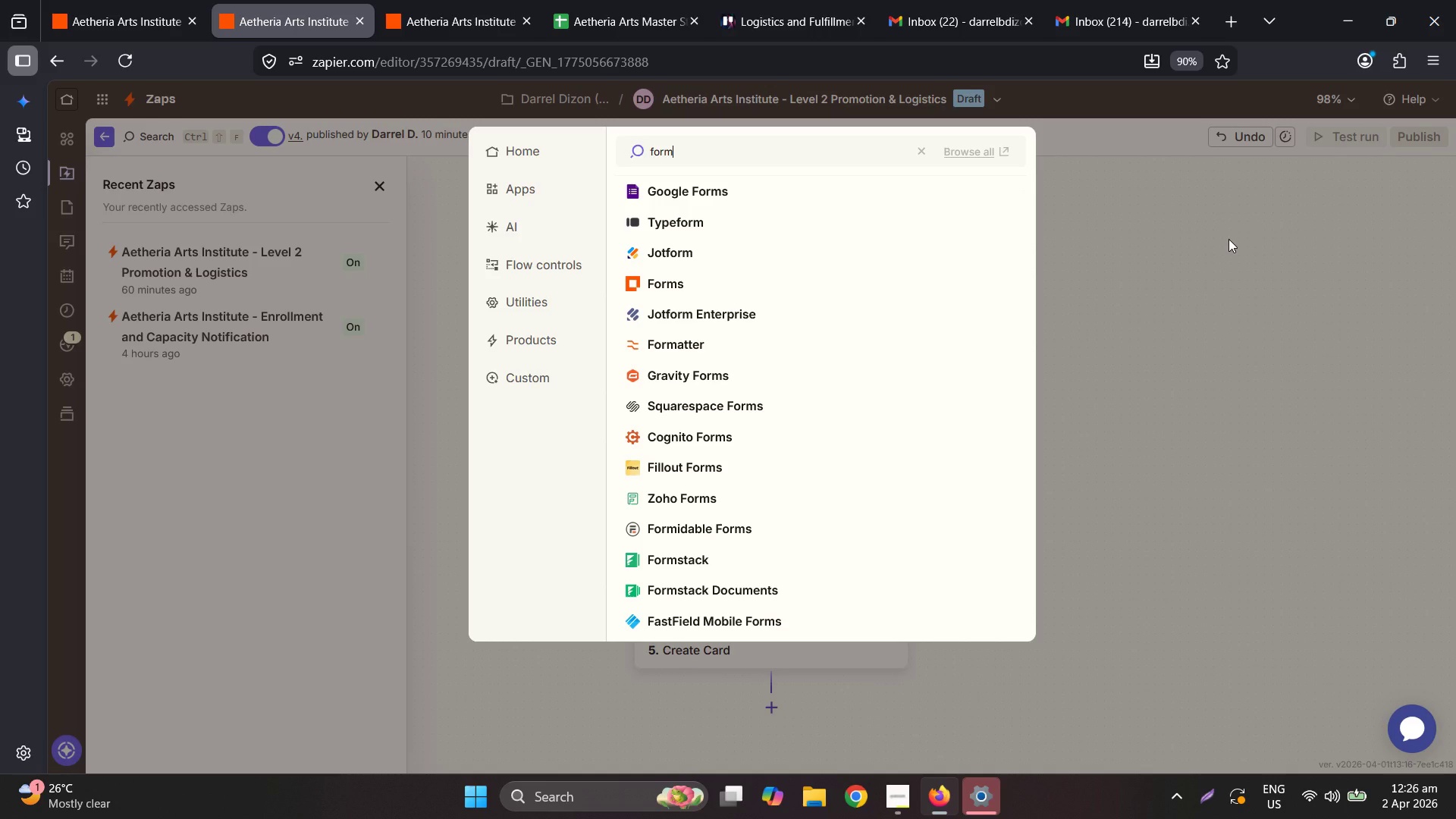 
wait(5.8)
 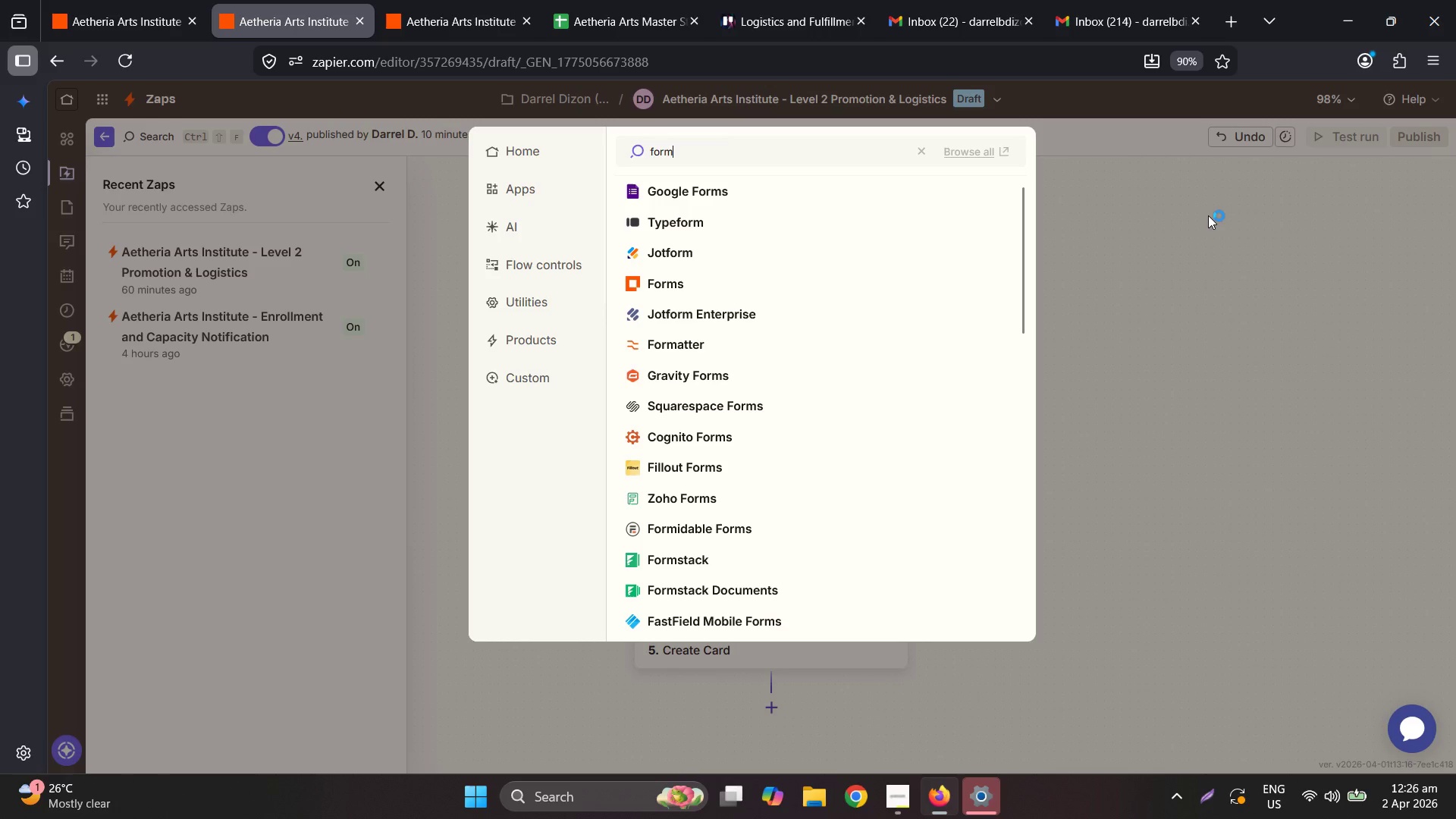 
left_click([1200, 251])
 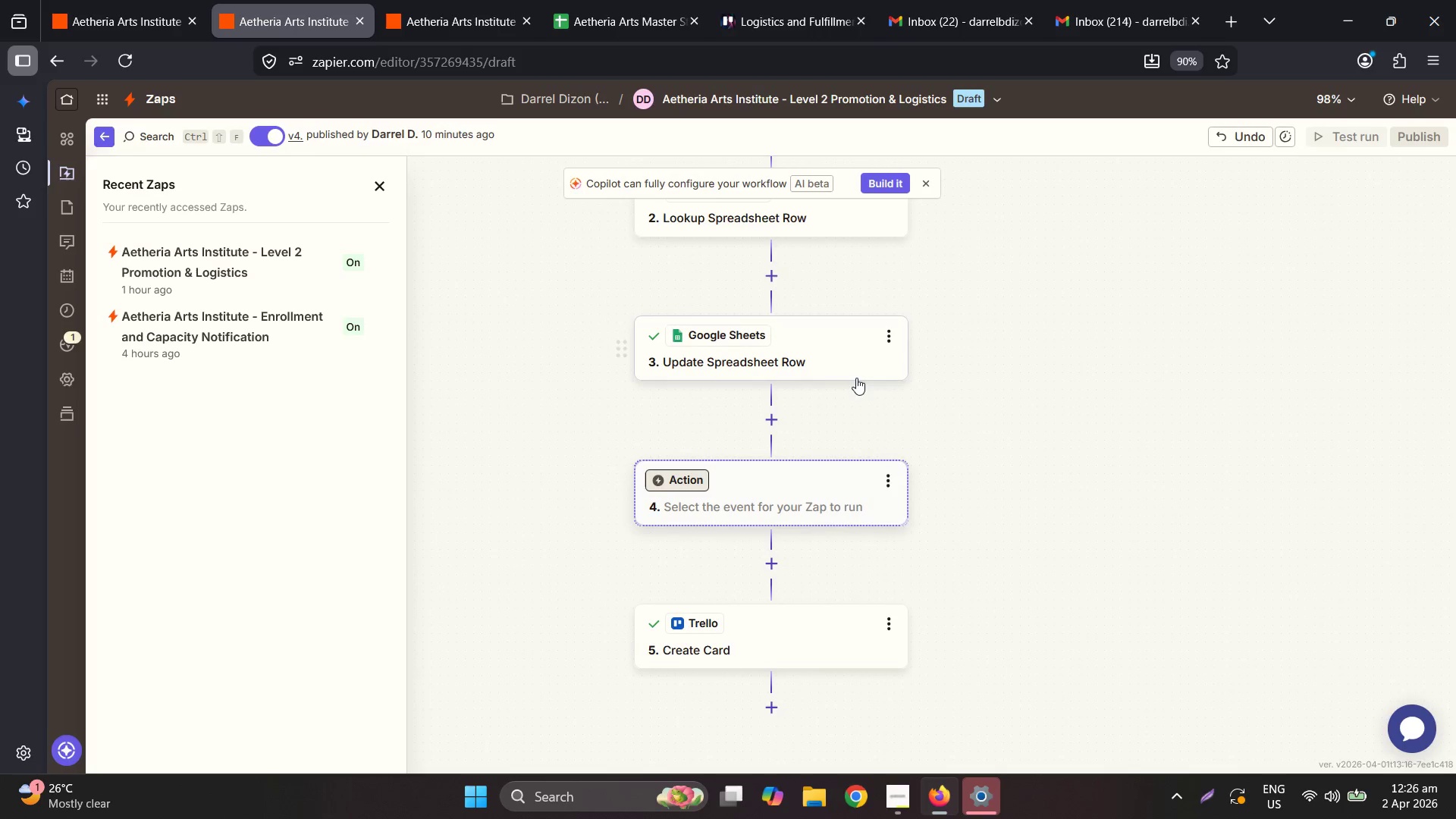 
scroll: coordinate [856, 375], scroll_direction: up, amount: 2.0
 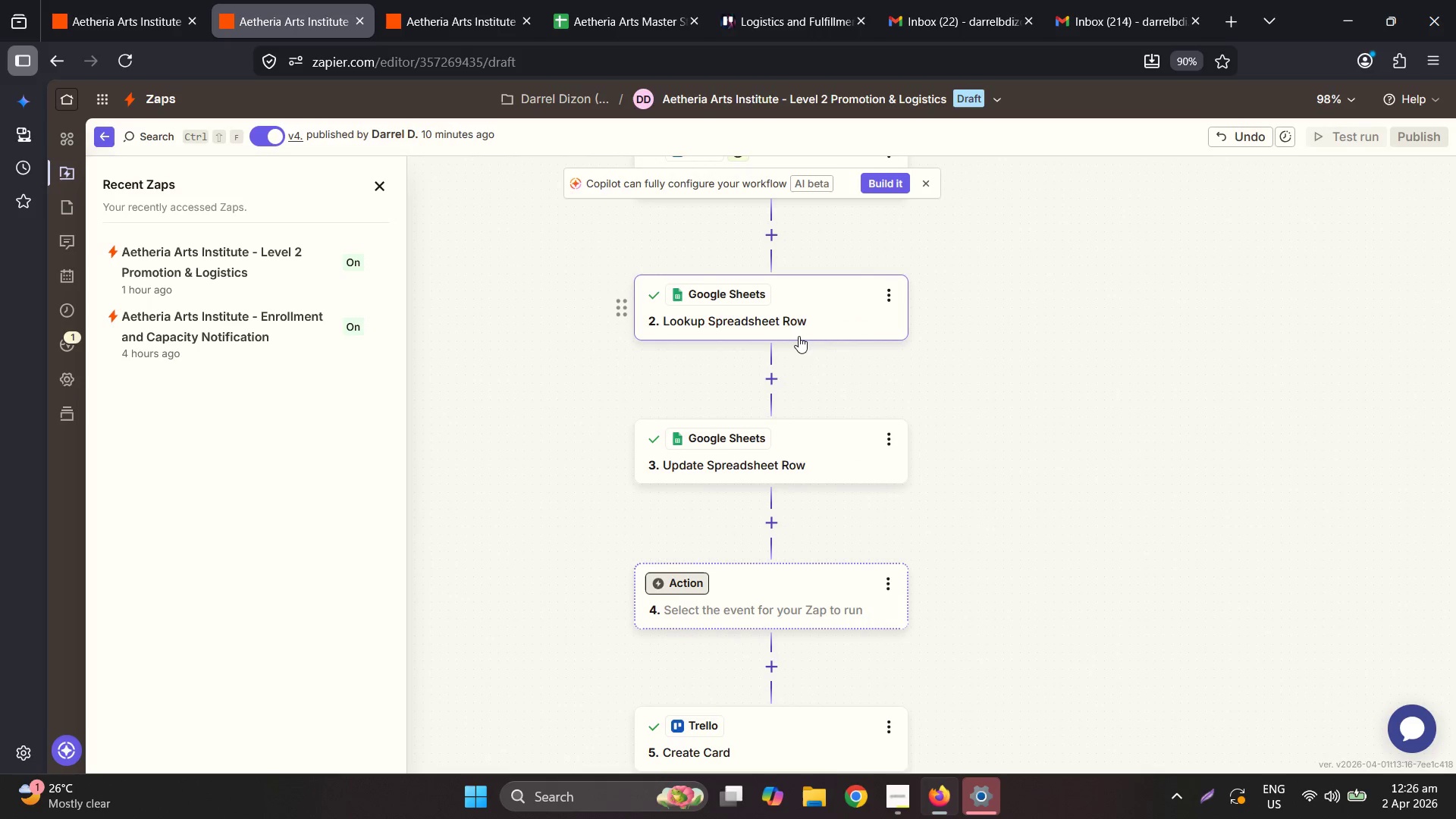 
left_click([802, 328])
 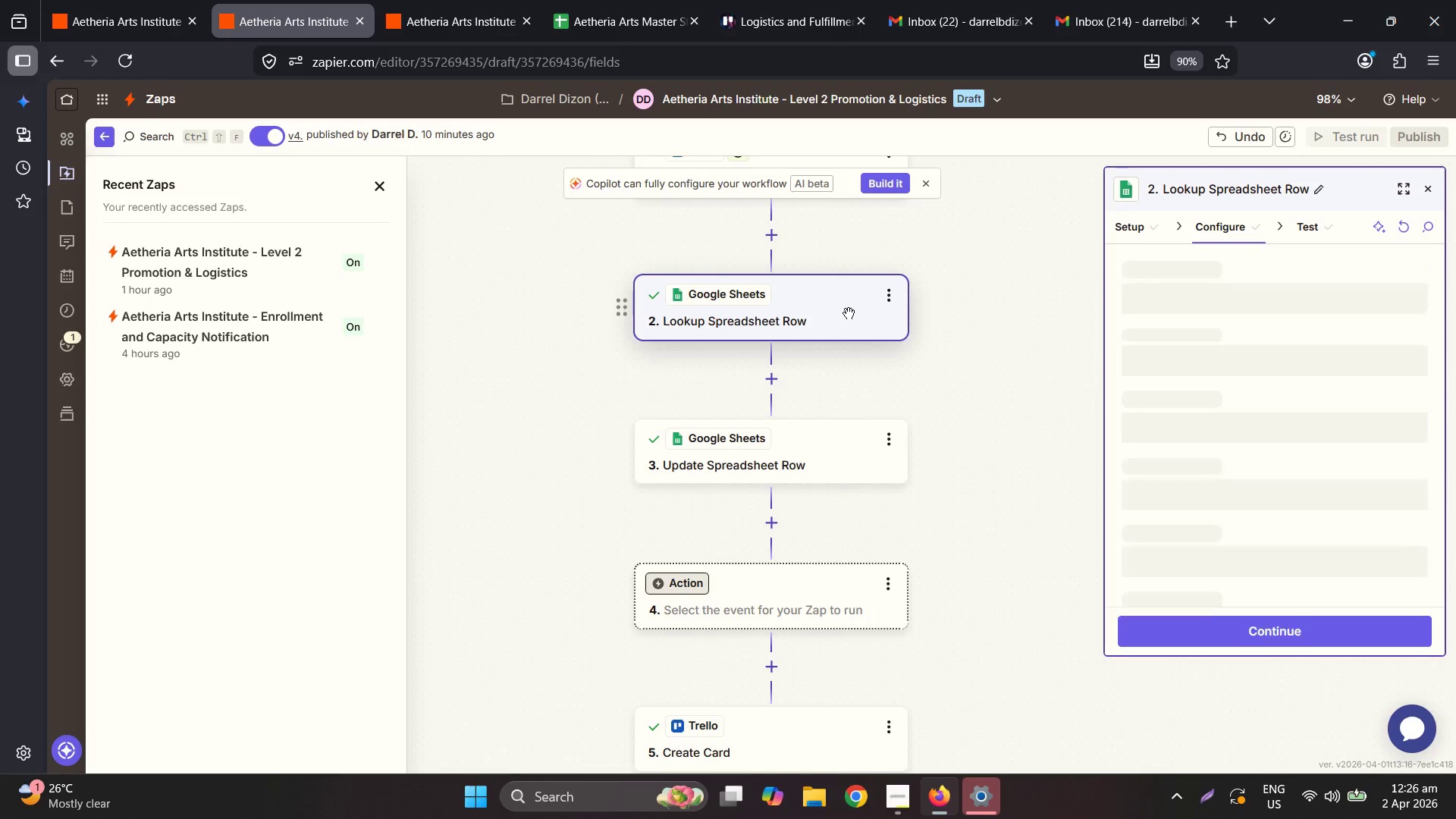 
scroll: coordinate [849, 313], scroll_direction: up, amount: 2.0
 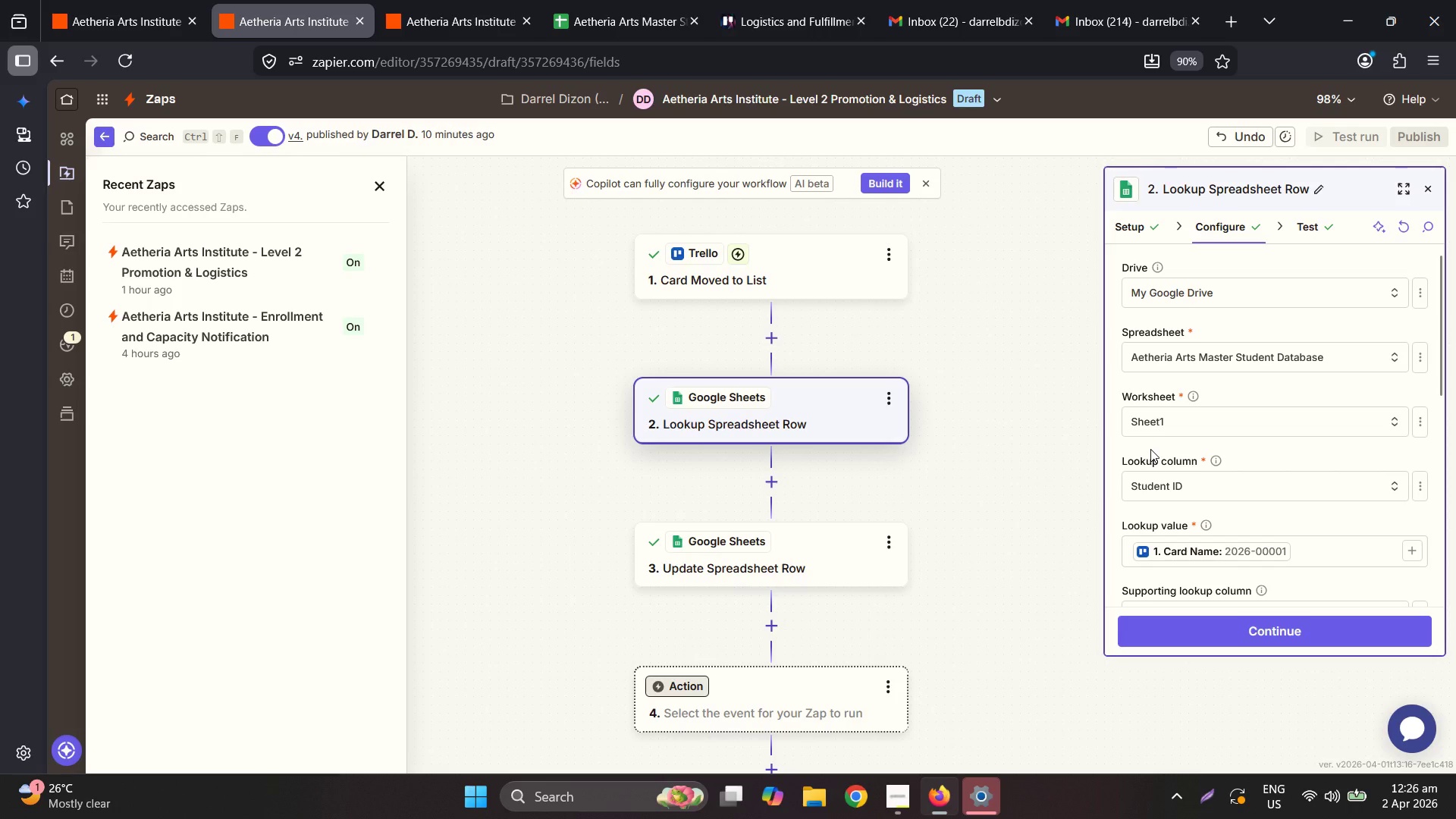 
left_click([997, 438])
 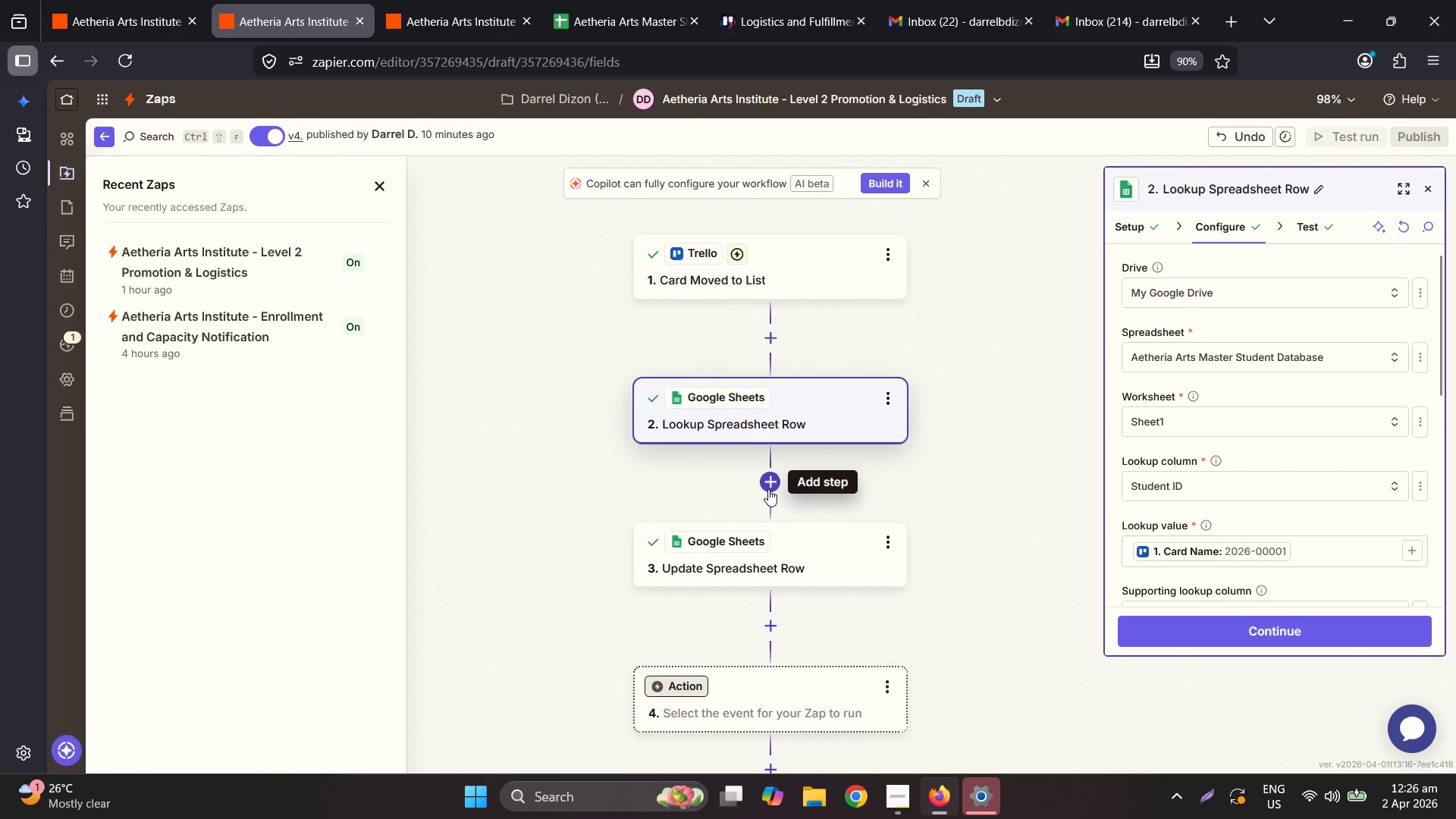 
left_click([768, 489])
 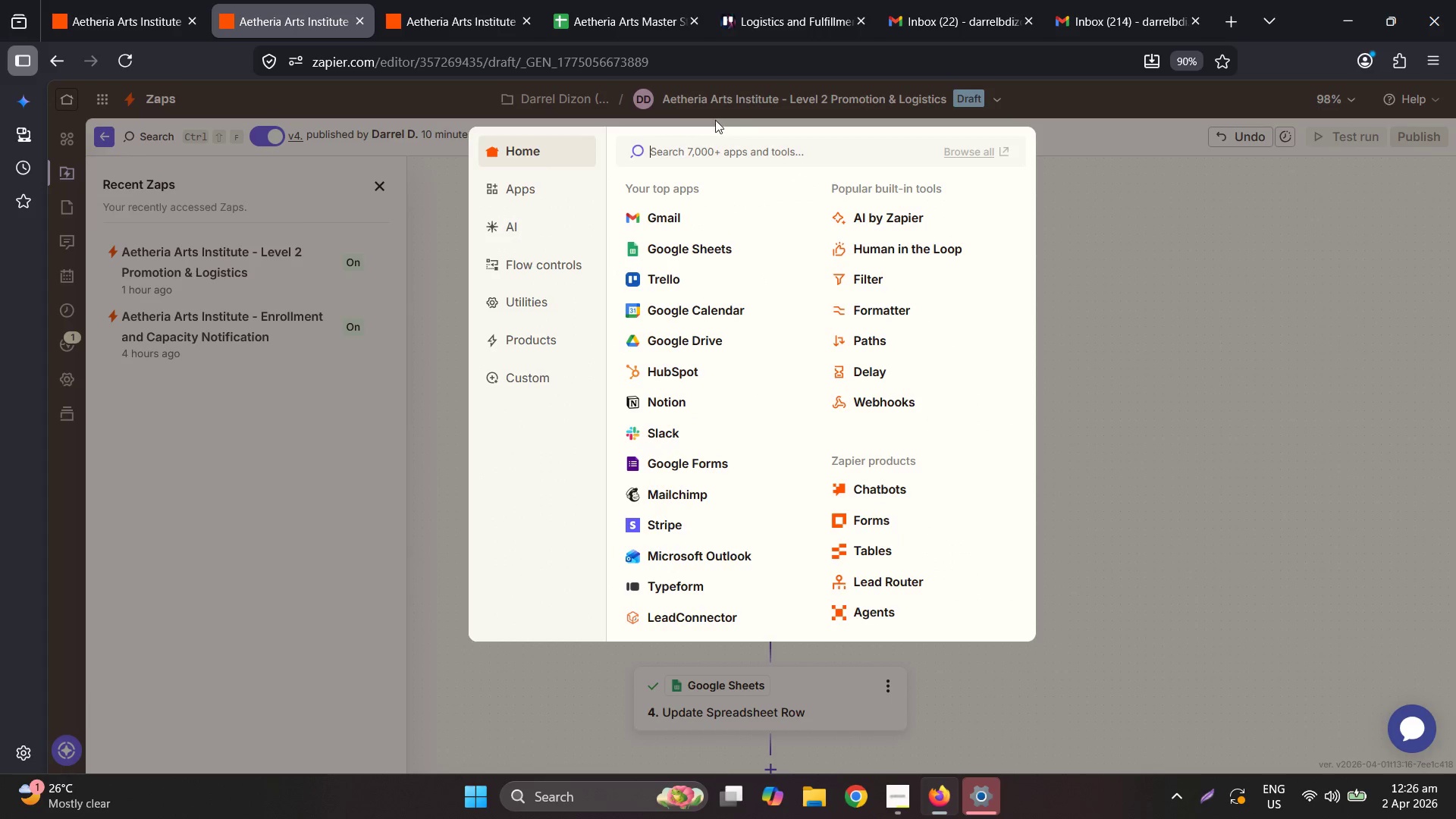 
left_click([692, 245])
 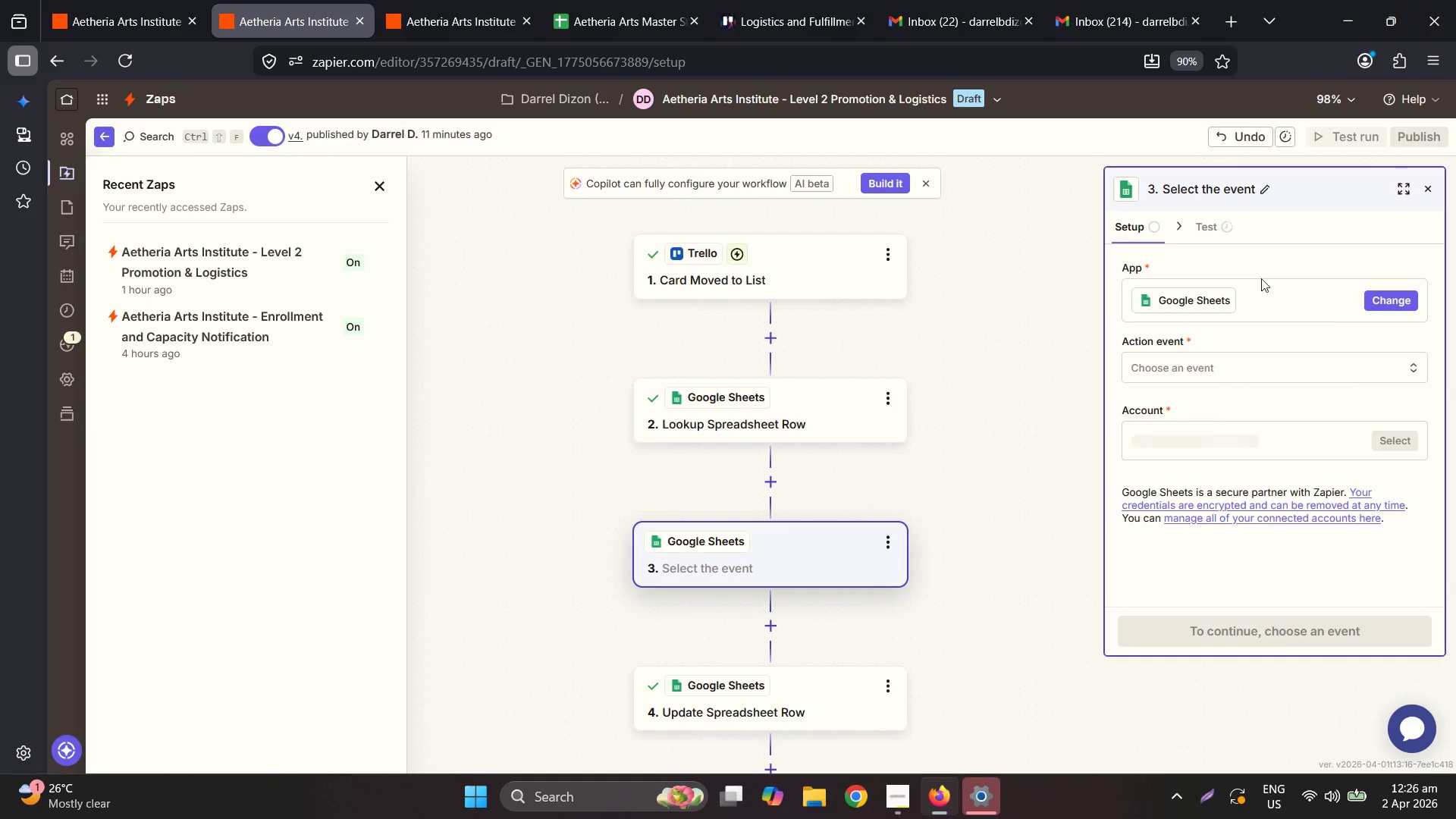 
left_click([1348, 366])
 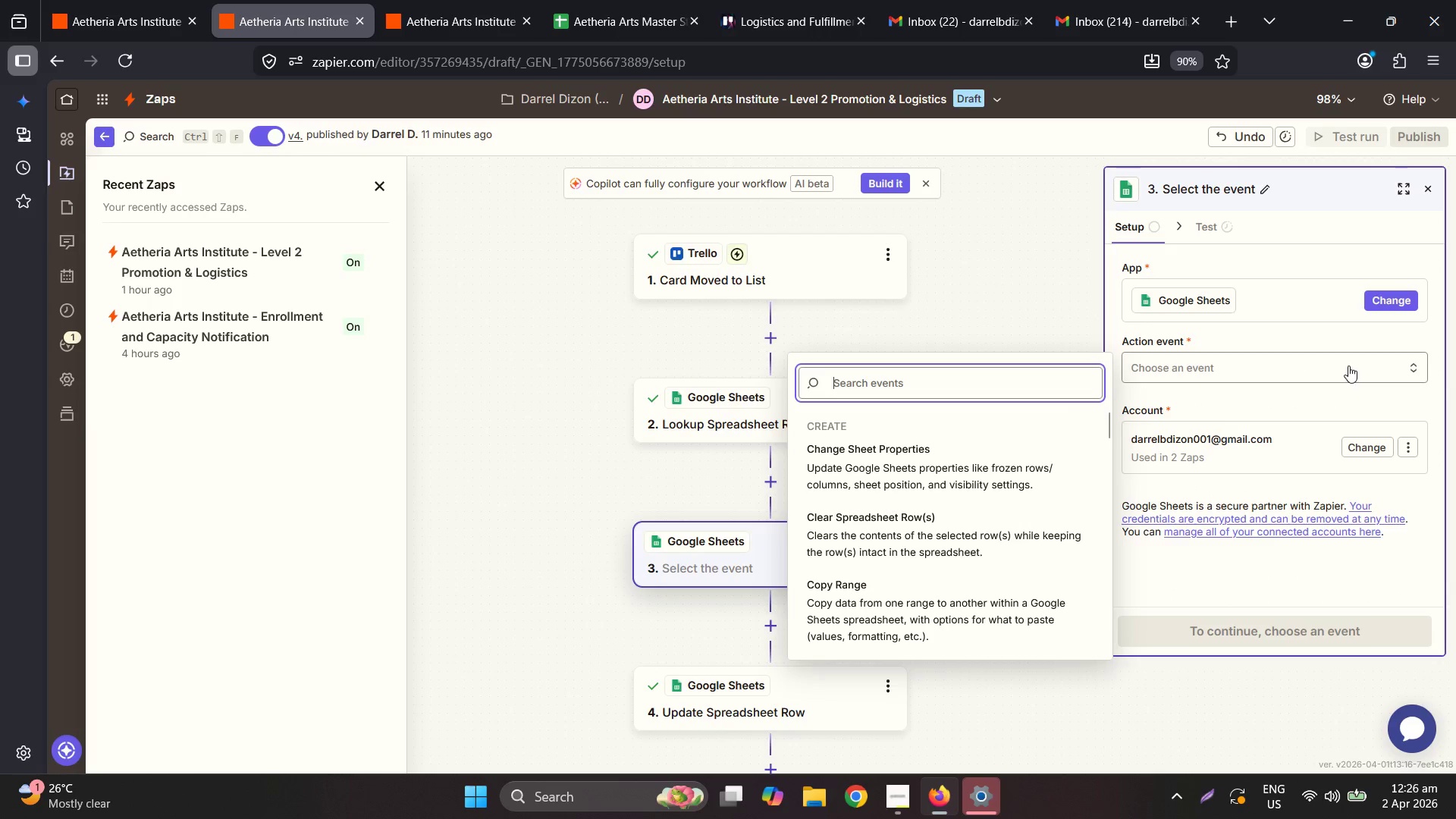 
type(look)
 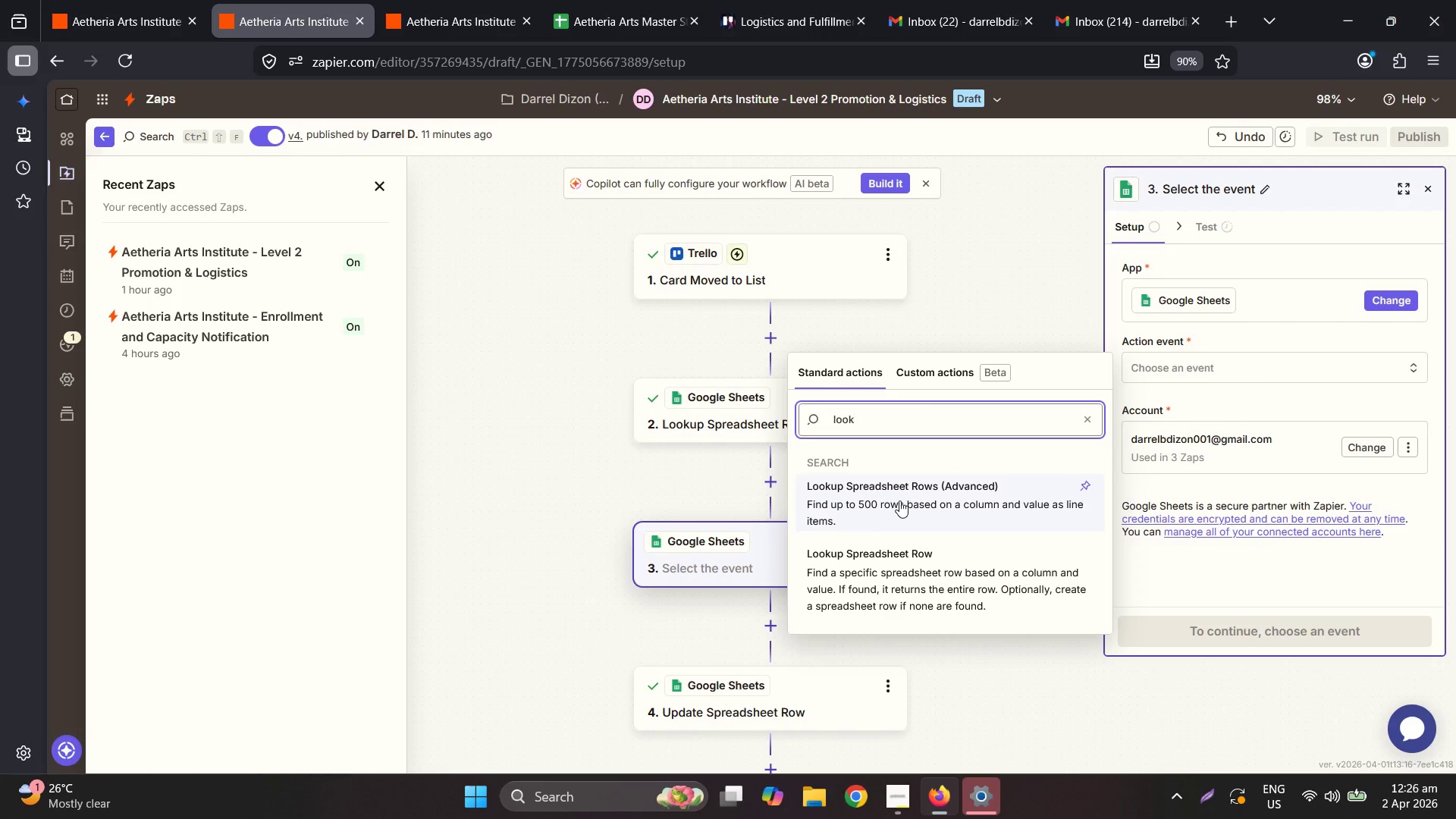 
left_click([891, 554])
 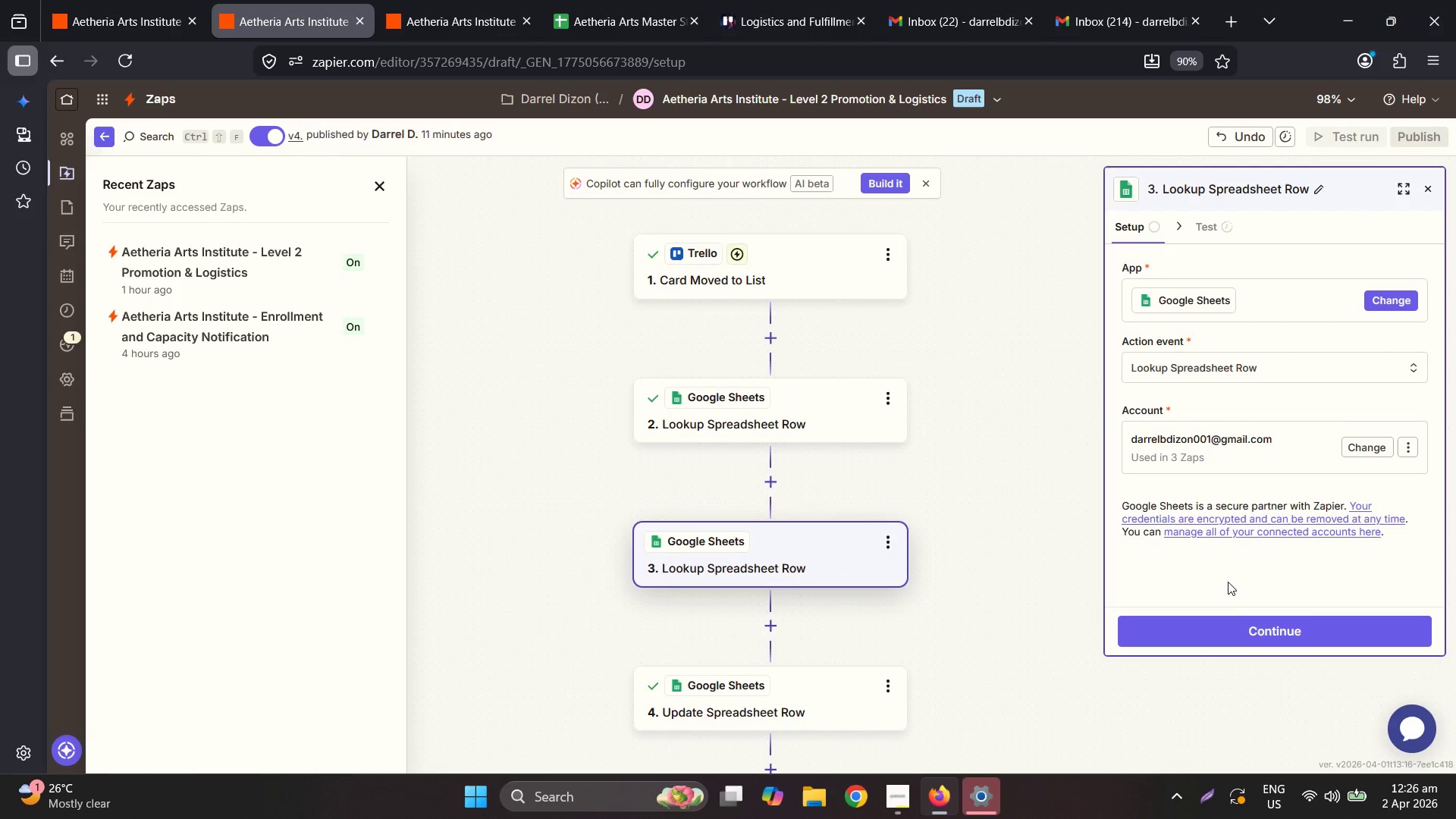 
left_click([1241, 628])
 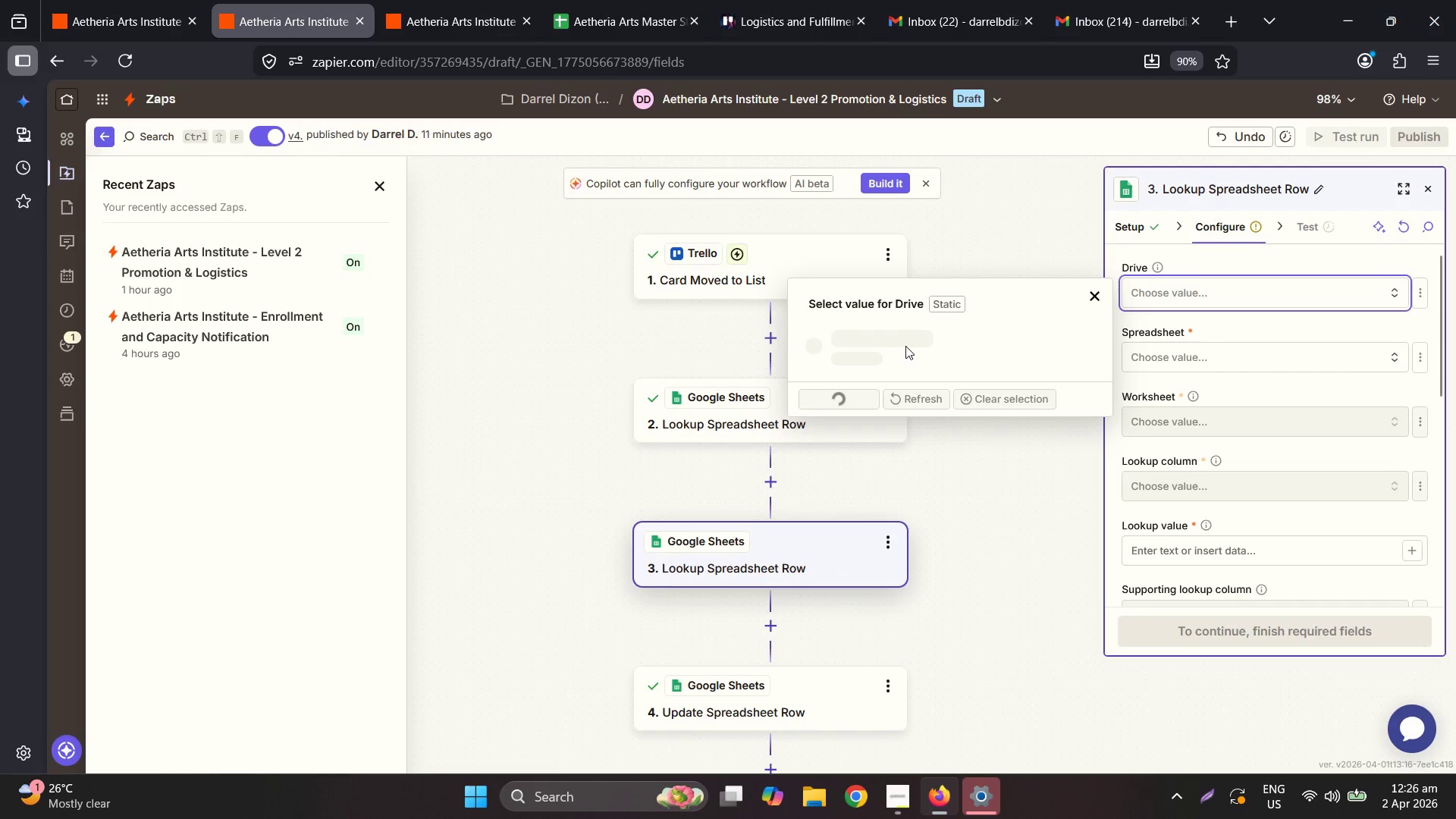 
left_click([914, 337])
 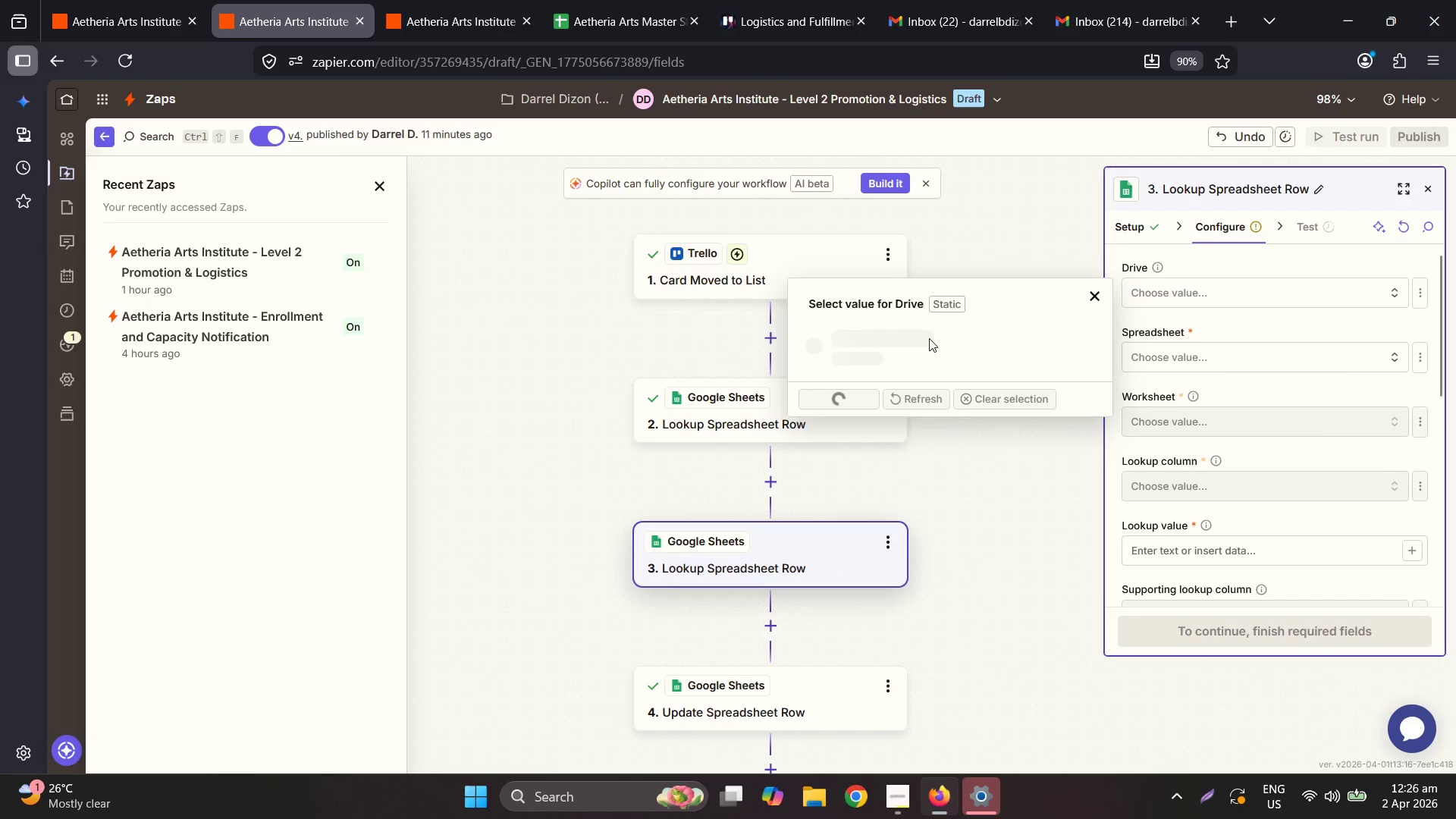 
left_click([929, 338])
 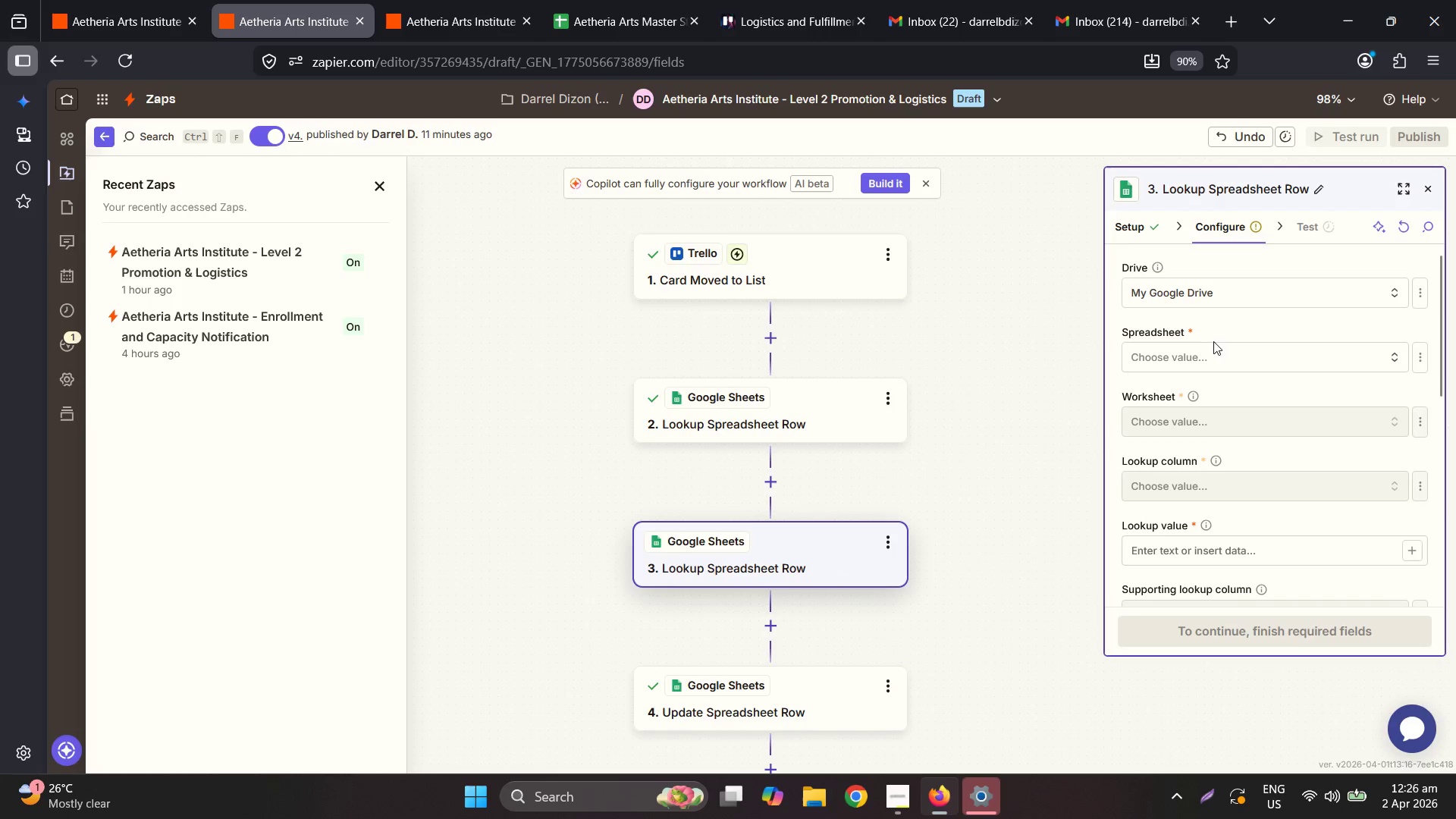 
double_click([1213, 351])
 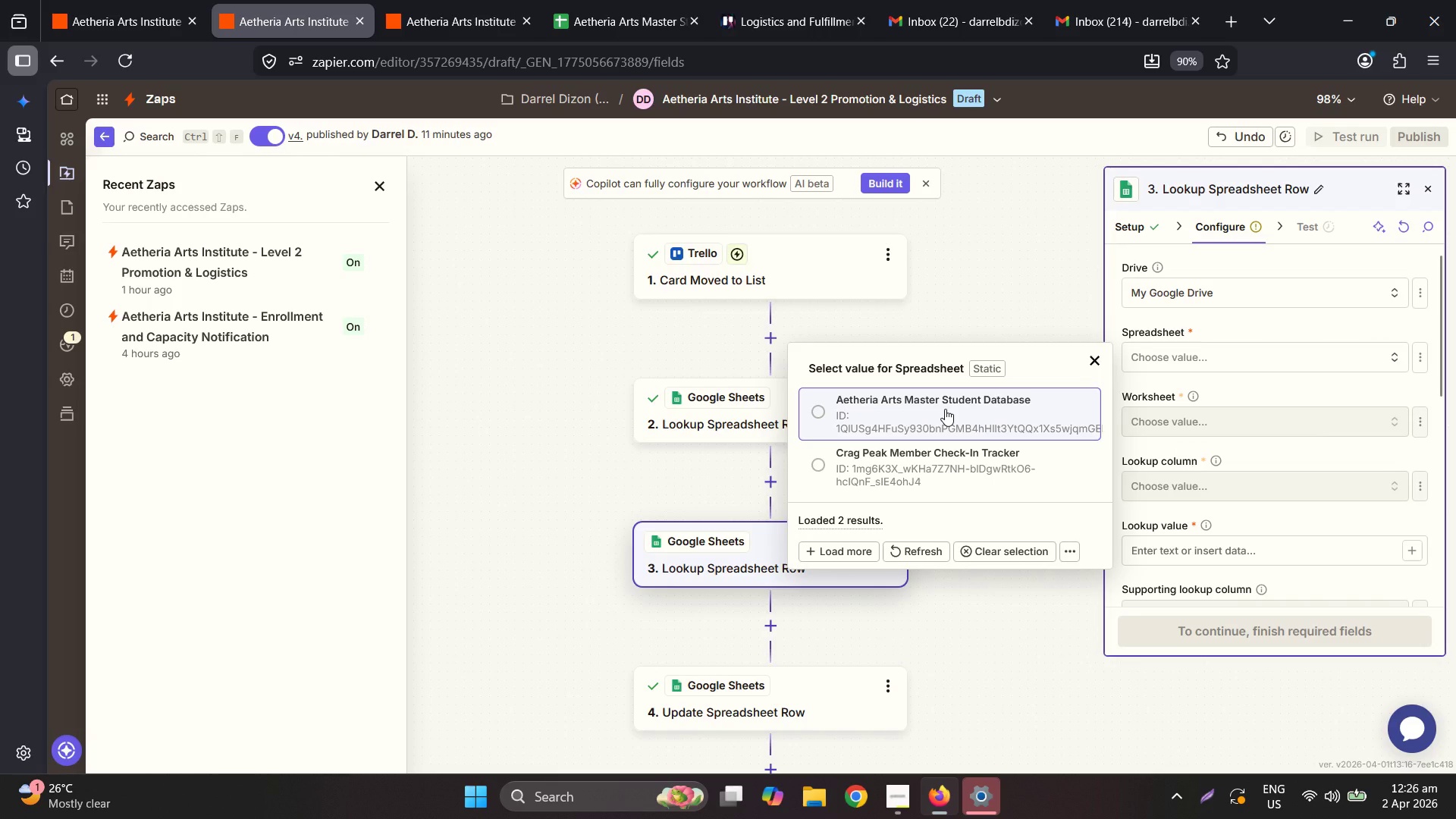 
left_click([945, 409])
 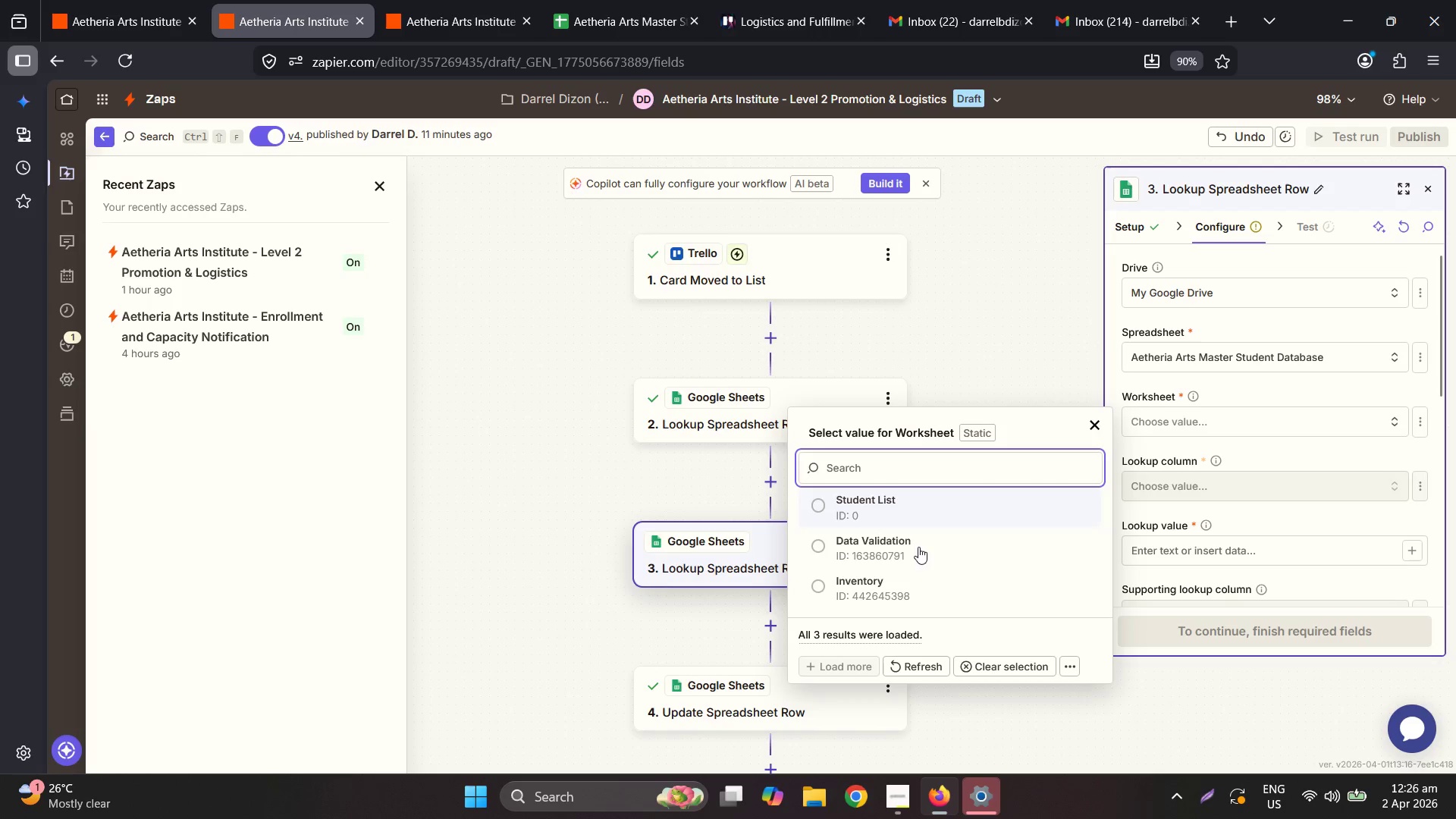 
left_click([895, 594])
 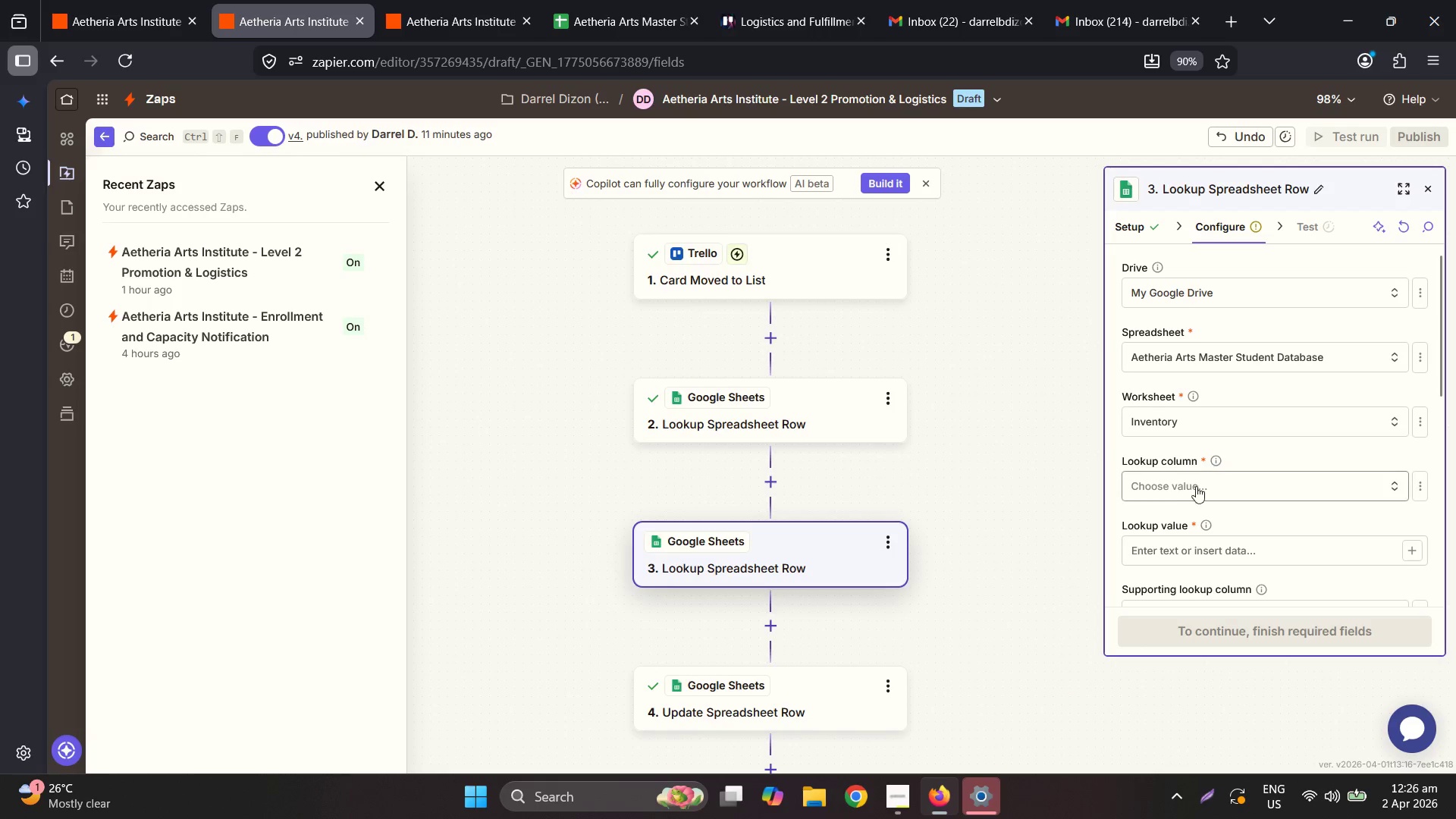 
left_click([1195, 495])
 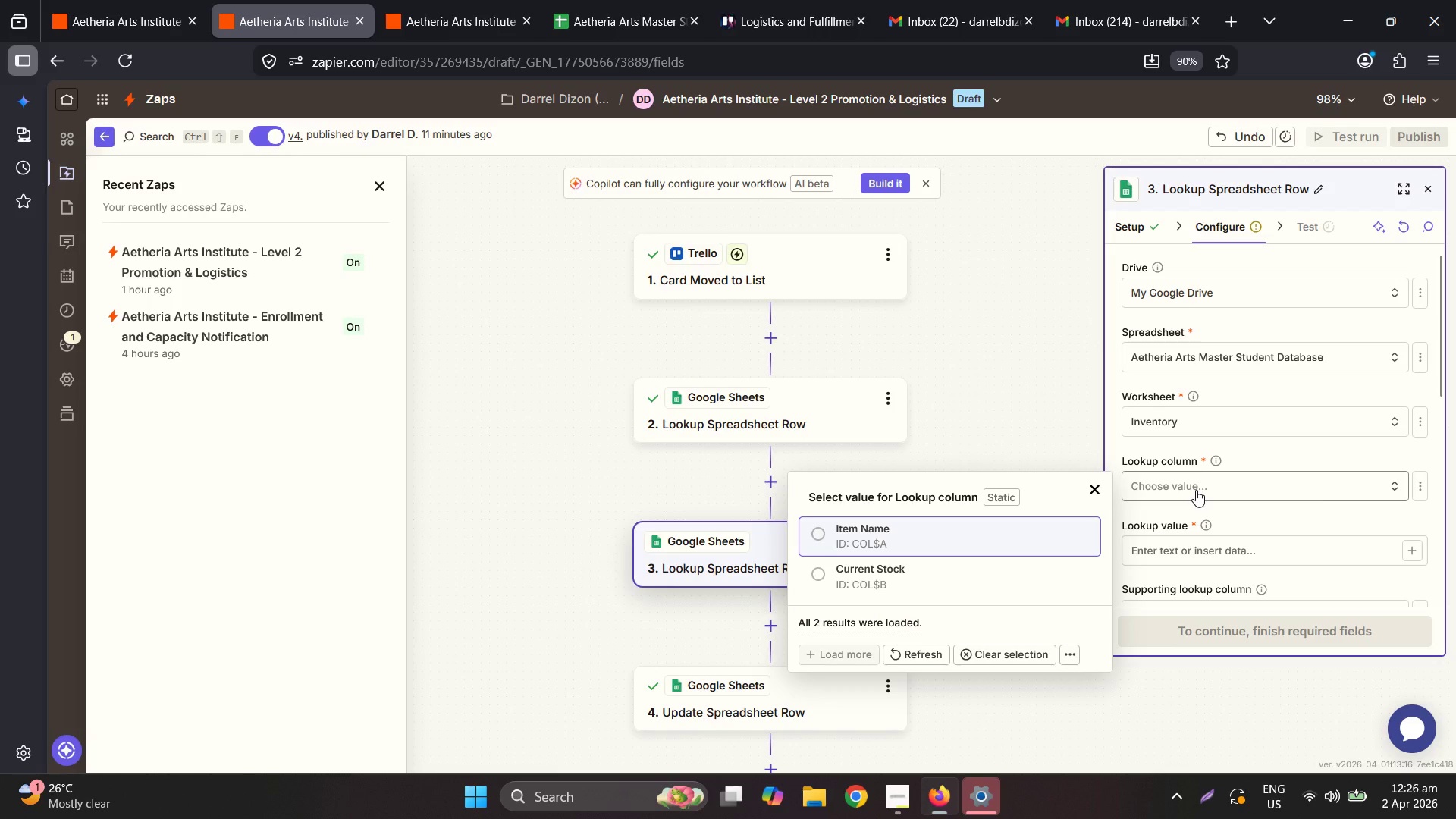 
wait(8.92)
 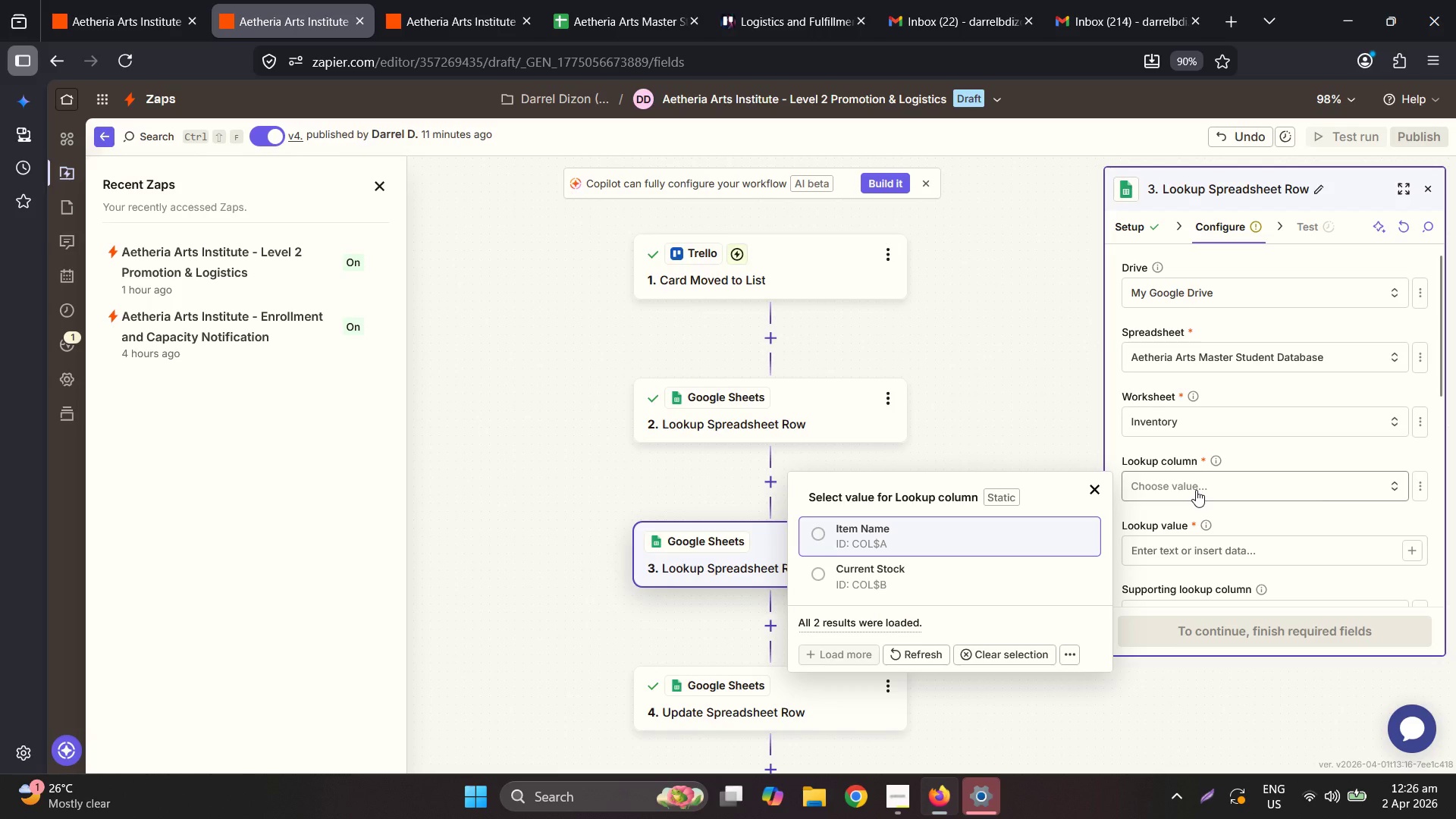 
left_click([959, 545])
 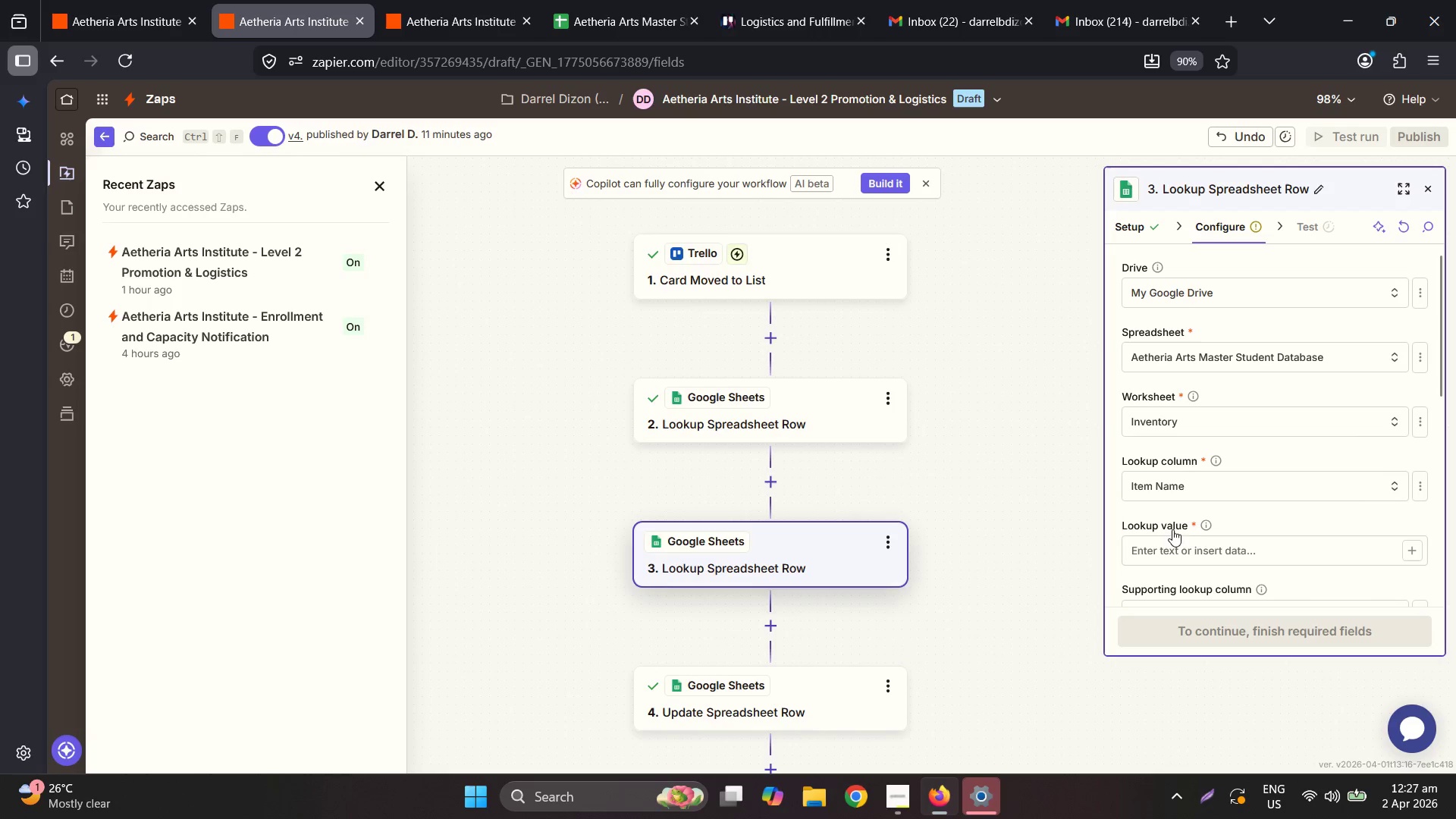 
left_click([1185, 537])
 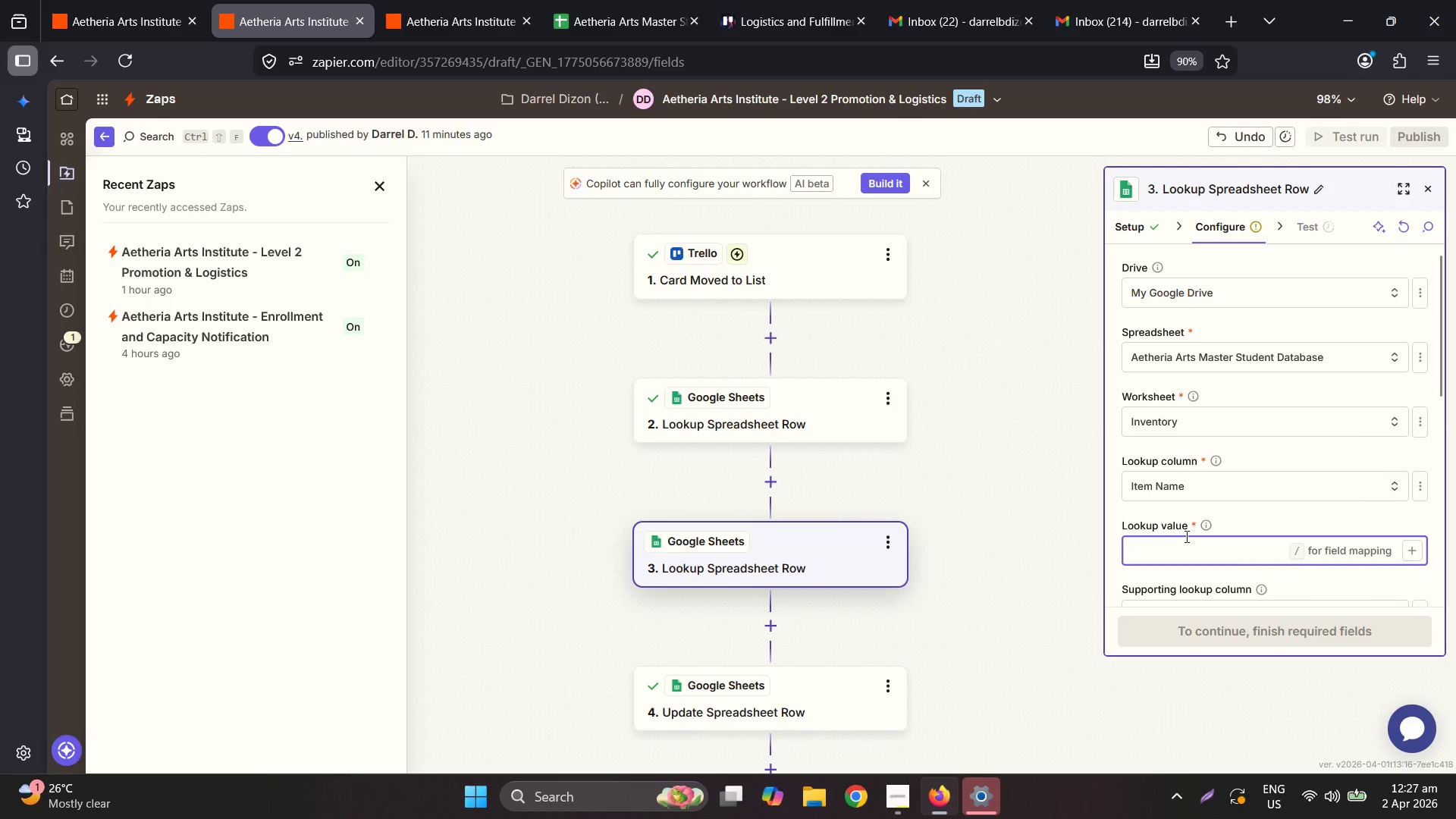 
scroll: coordinate [1276, 485], scroll_direction: down, amount: 1.0
 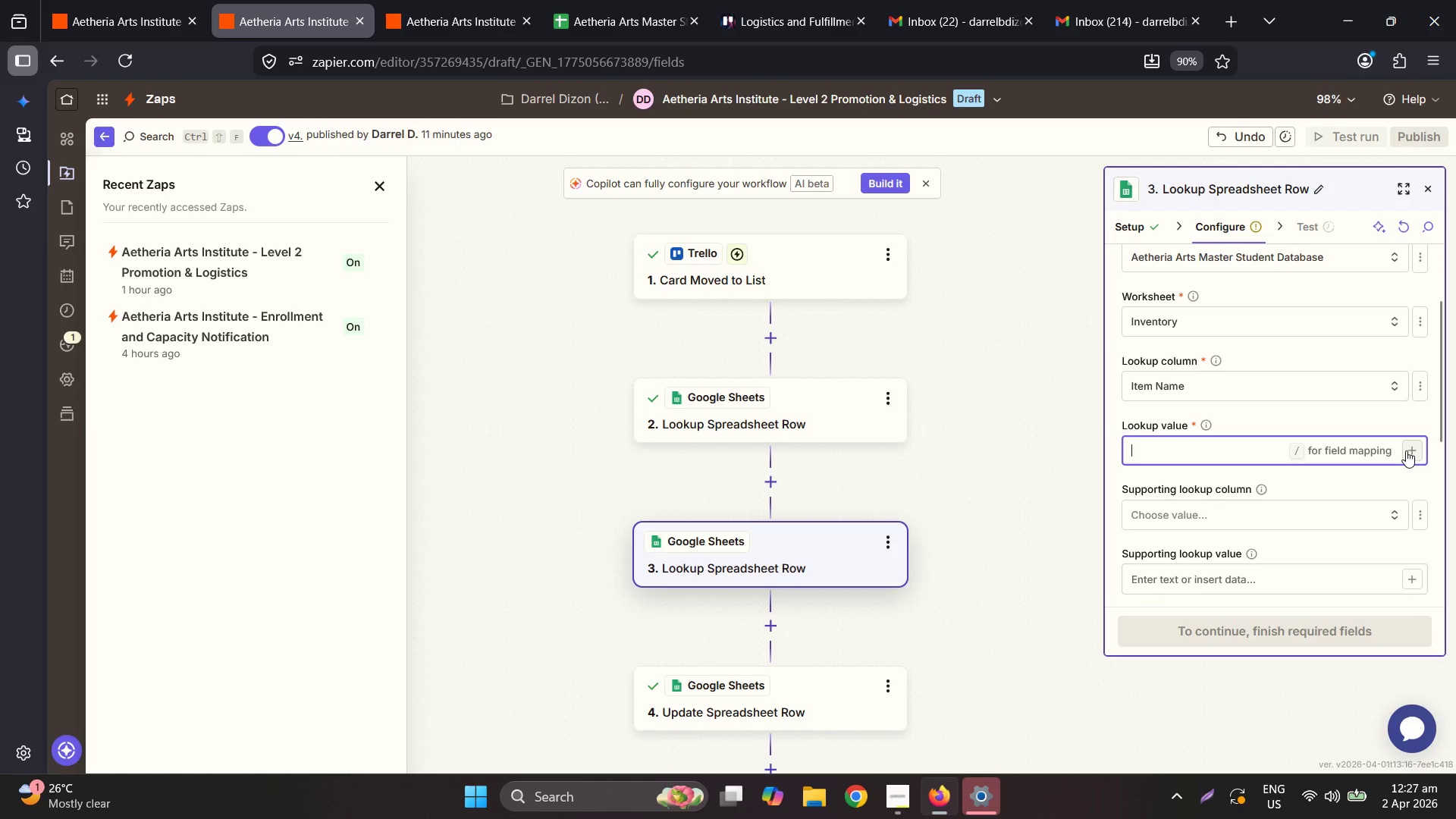 
left_click([1407, 450])
 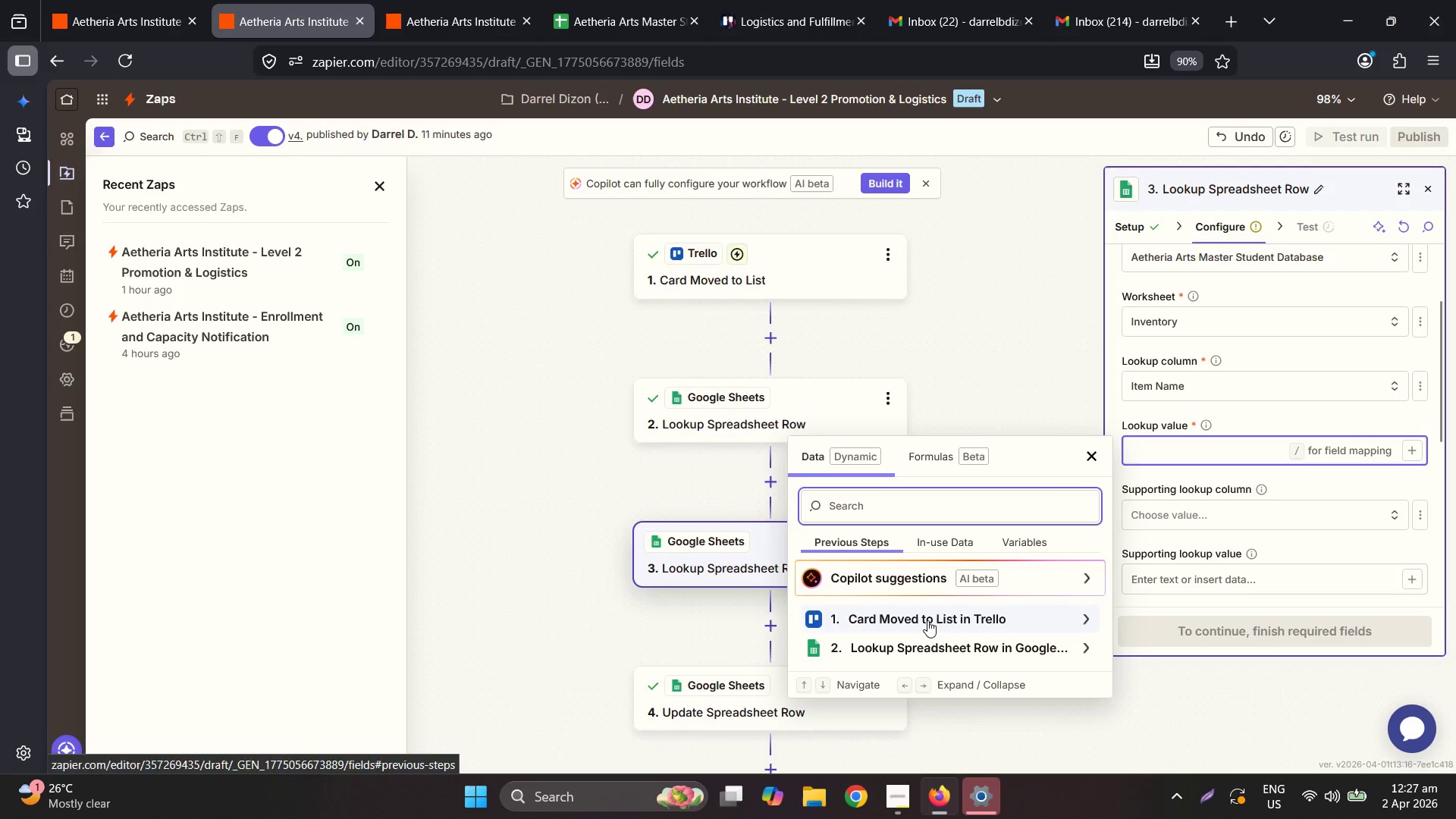 
scroll: coordinate [964, 524], scroll_direction: down, amount: 3.0
 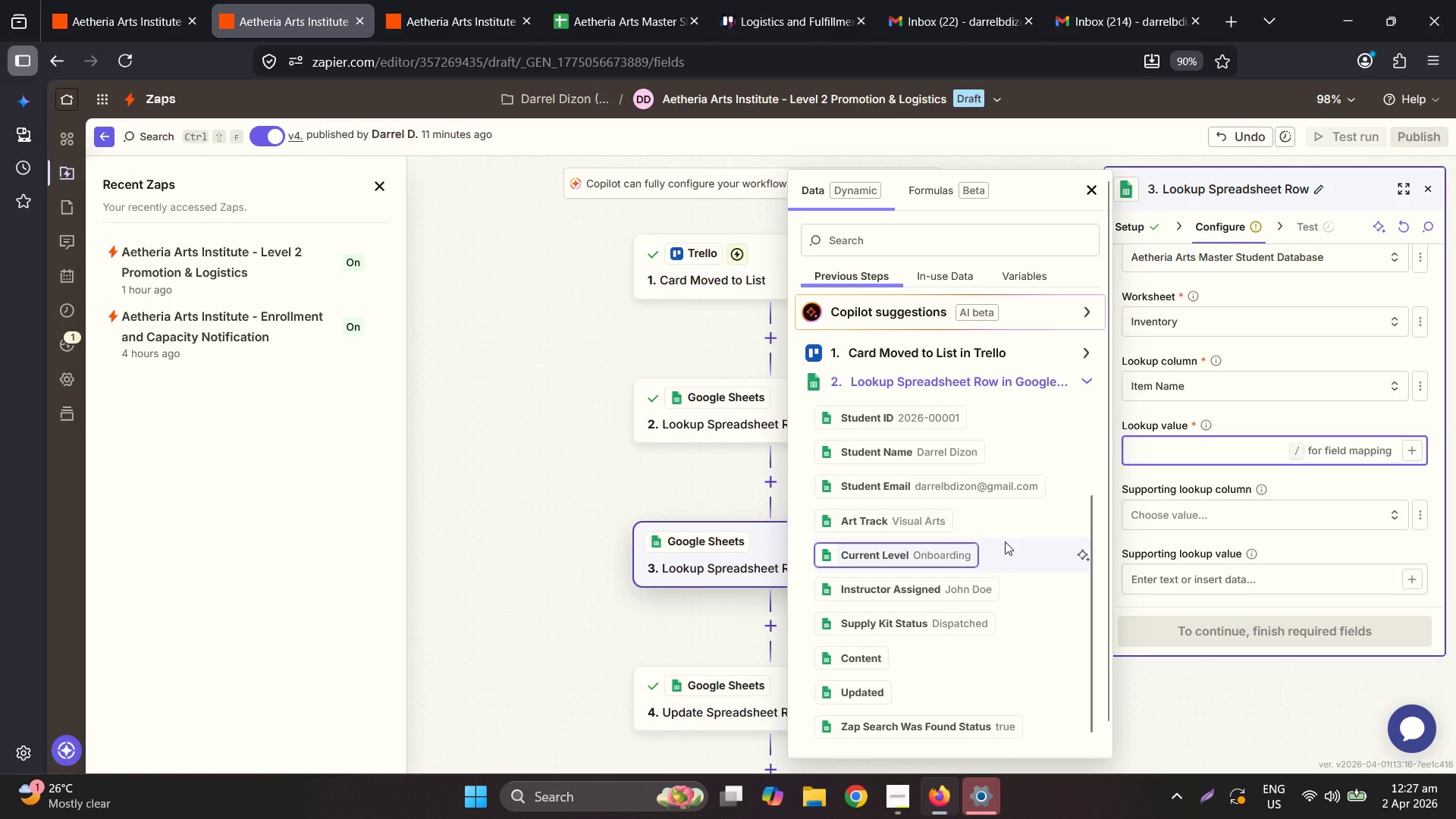 
scroll: coordinate [1006, 541], scroll_direction: up, amount: 1.0
 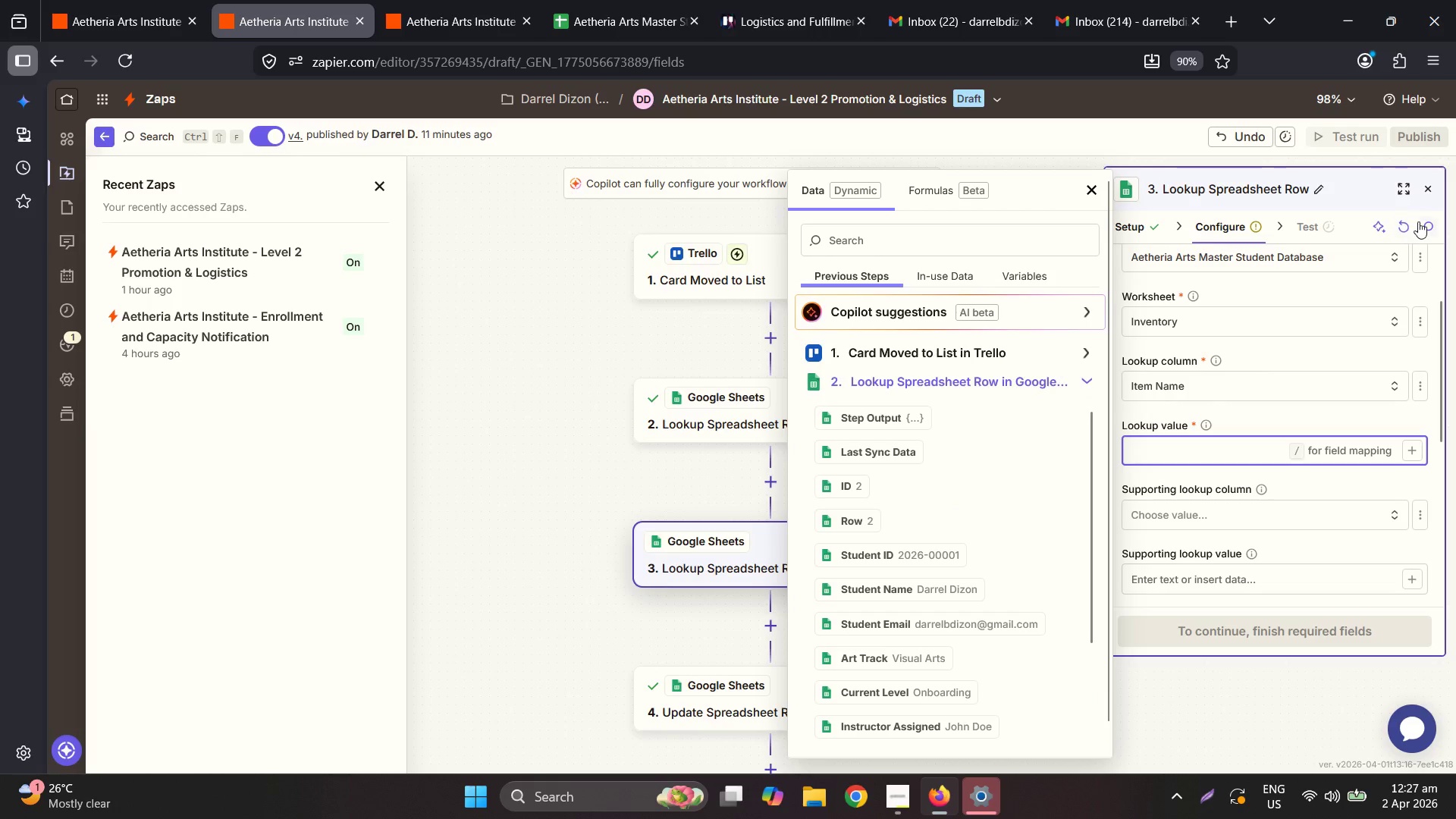 
left_click([1412, 228])
 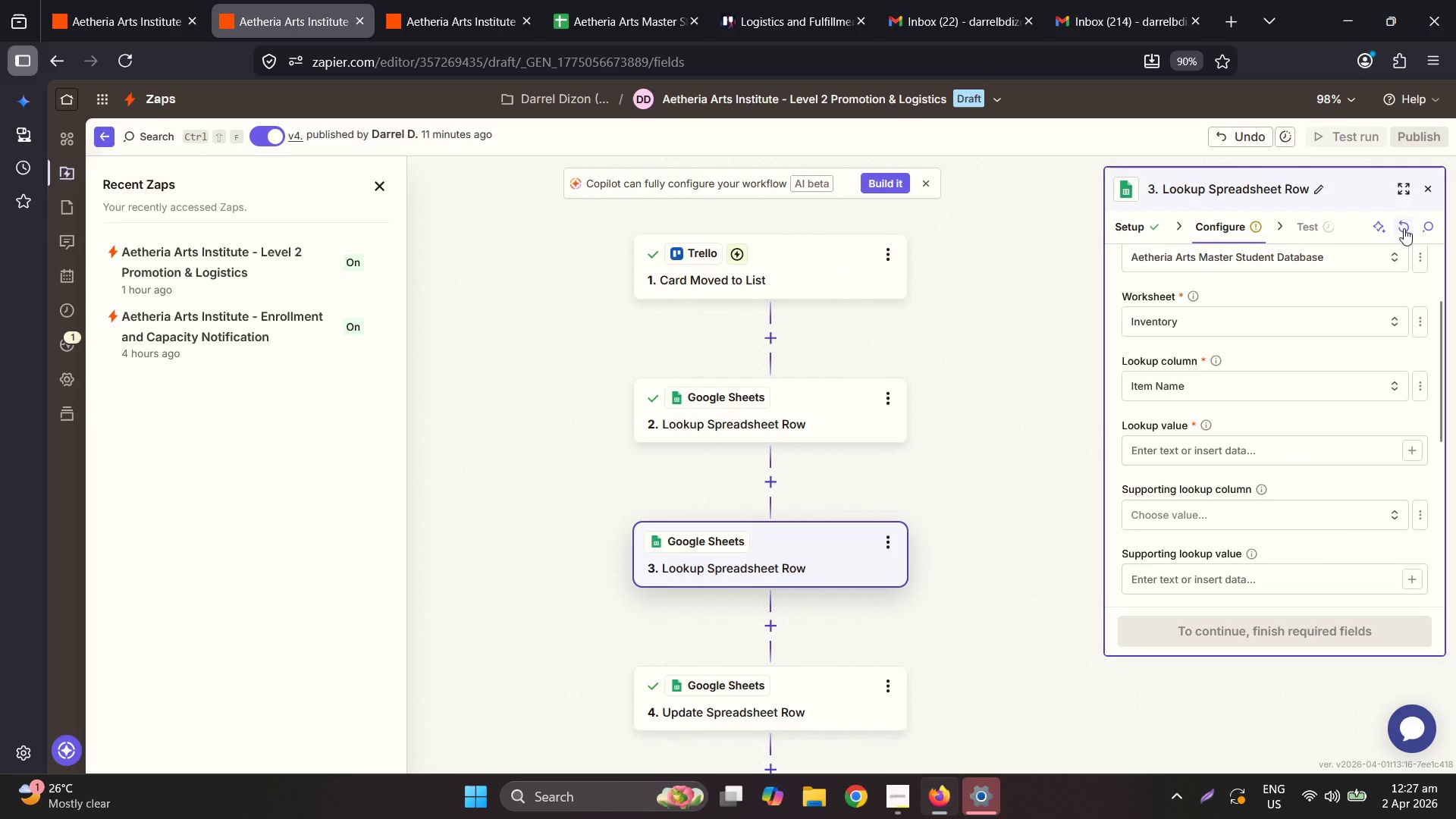 
left_click([1404, 228])
 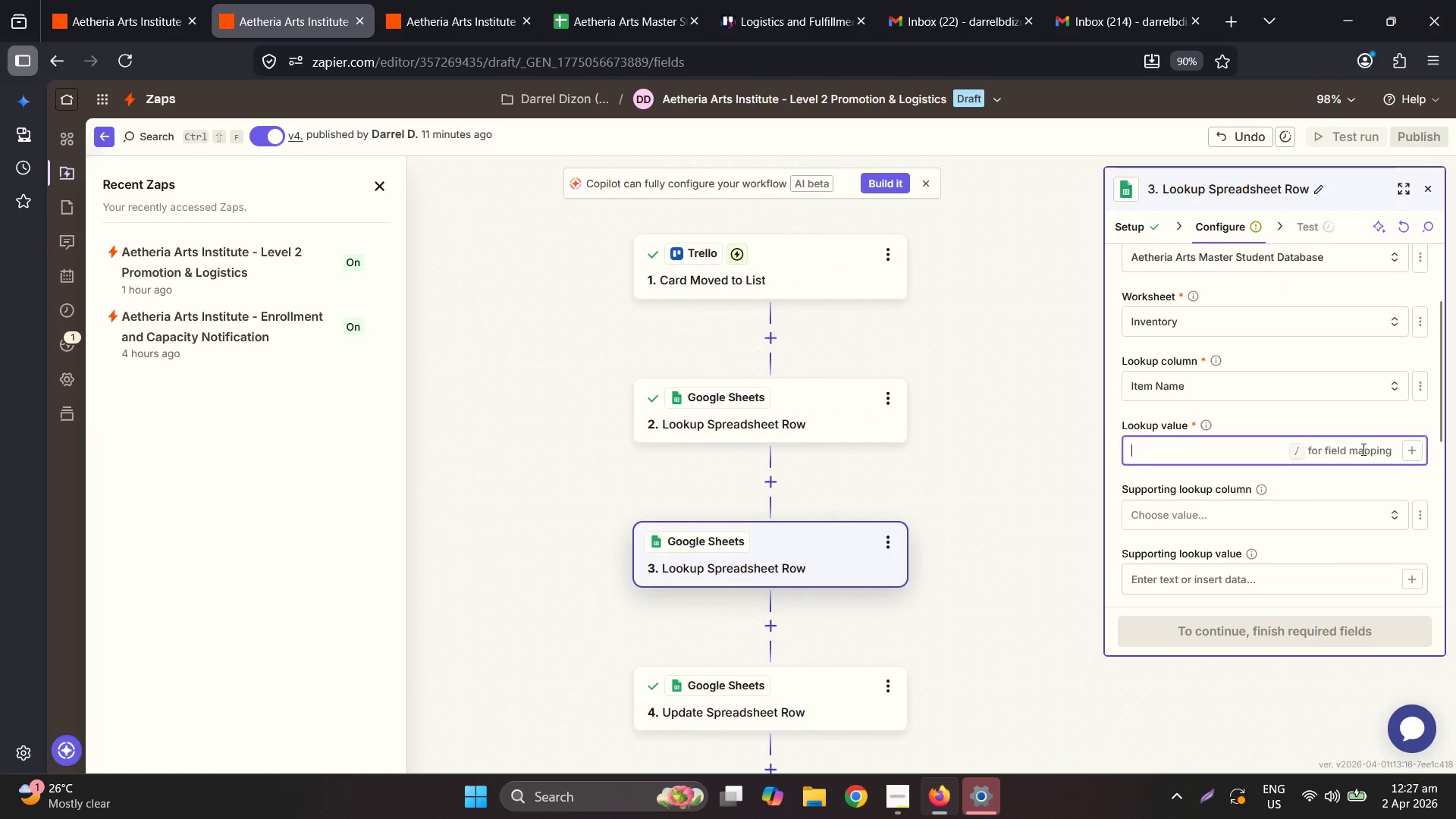 
left_click([1409, 448])
 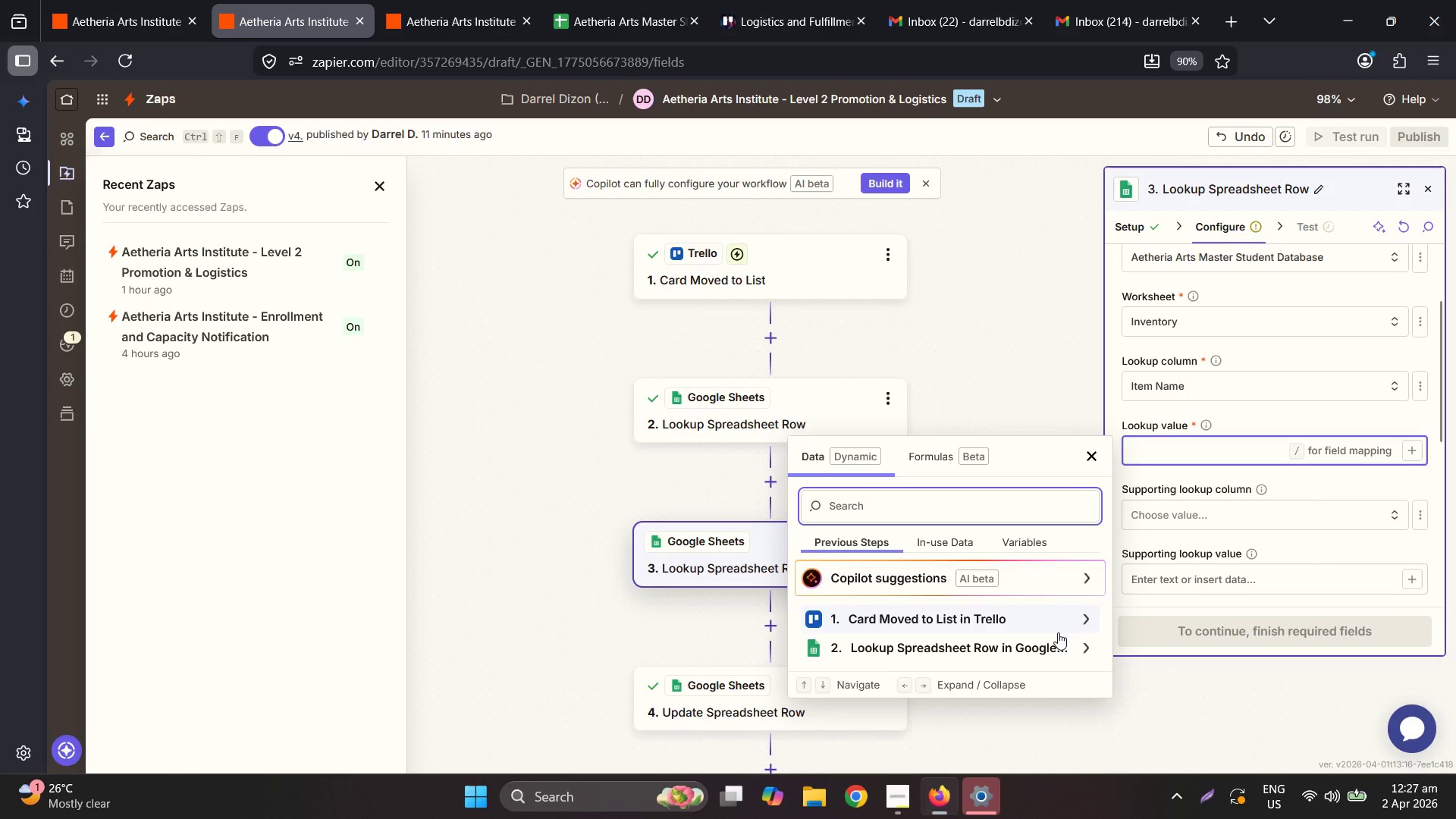 
left_click([999, 650])
 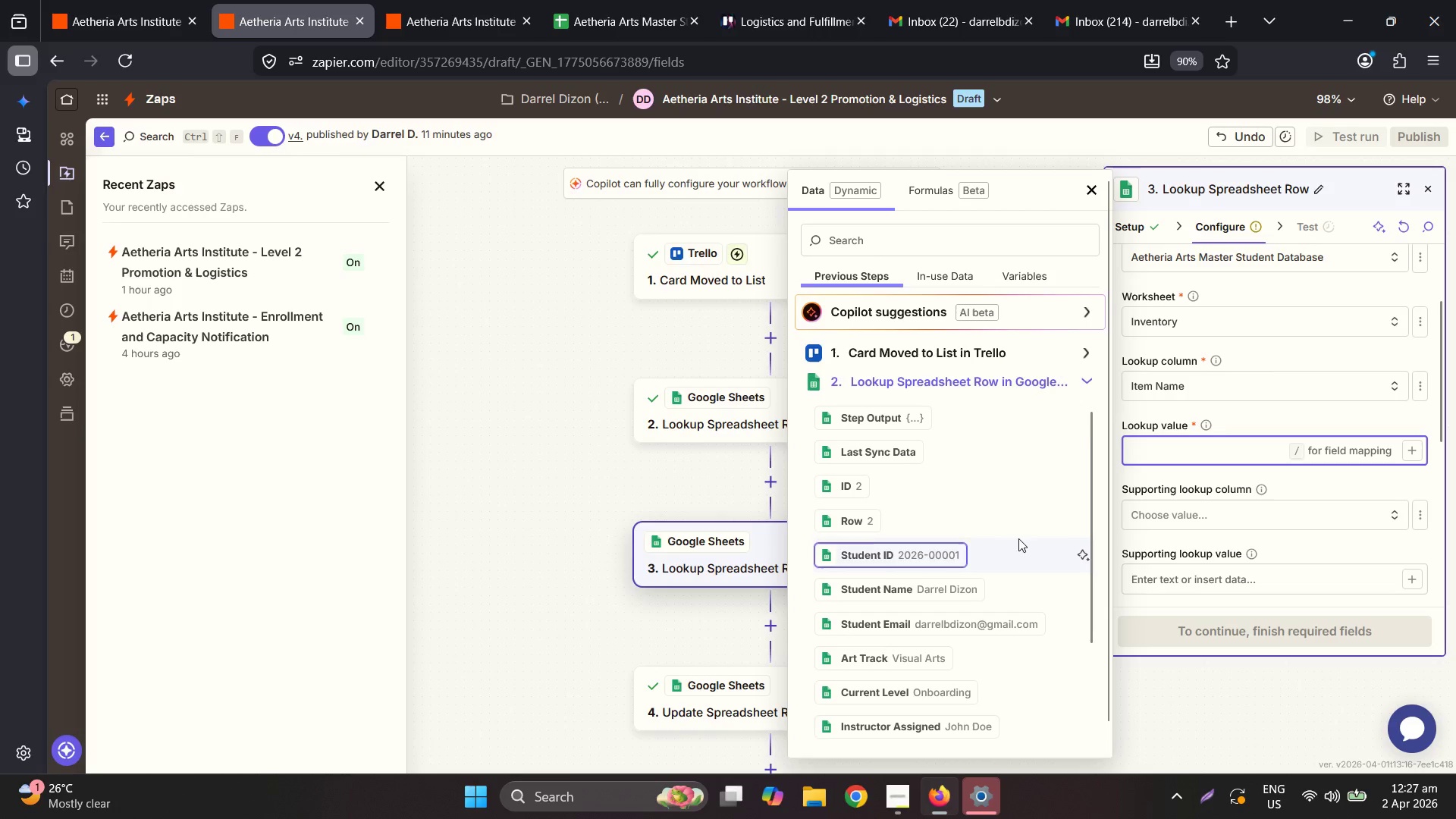 
scroll: coordinate [1018, 538], scroll_direction: down, amount: 1.0
 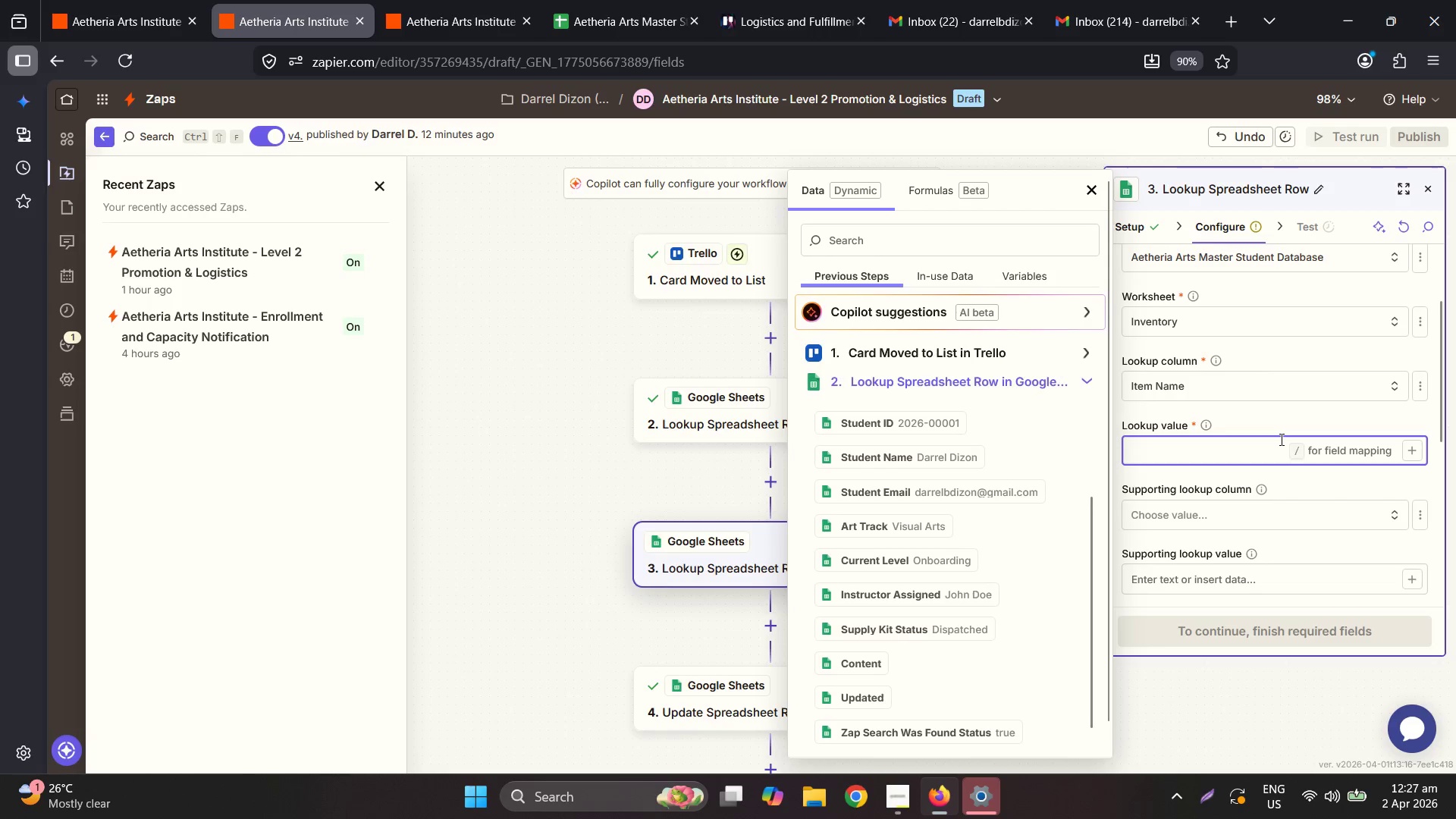 
wait(23.45)
 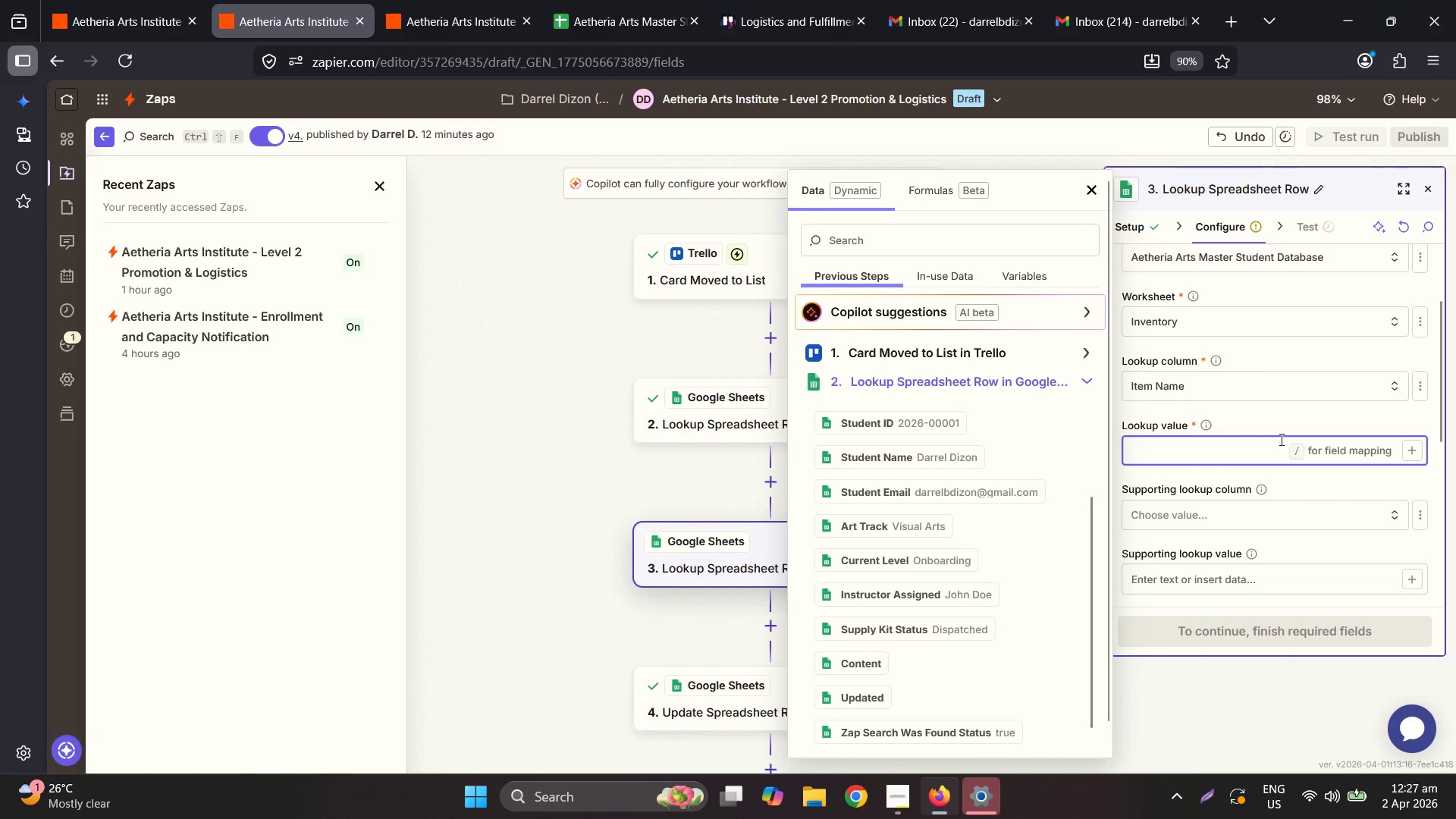 
scroll: coordinate [984, 532], scroll_direction: down, amount: 1.0
 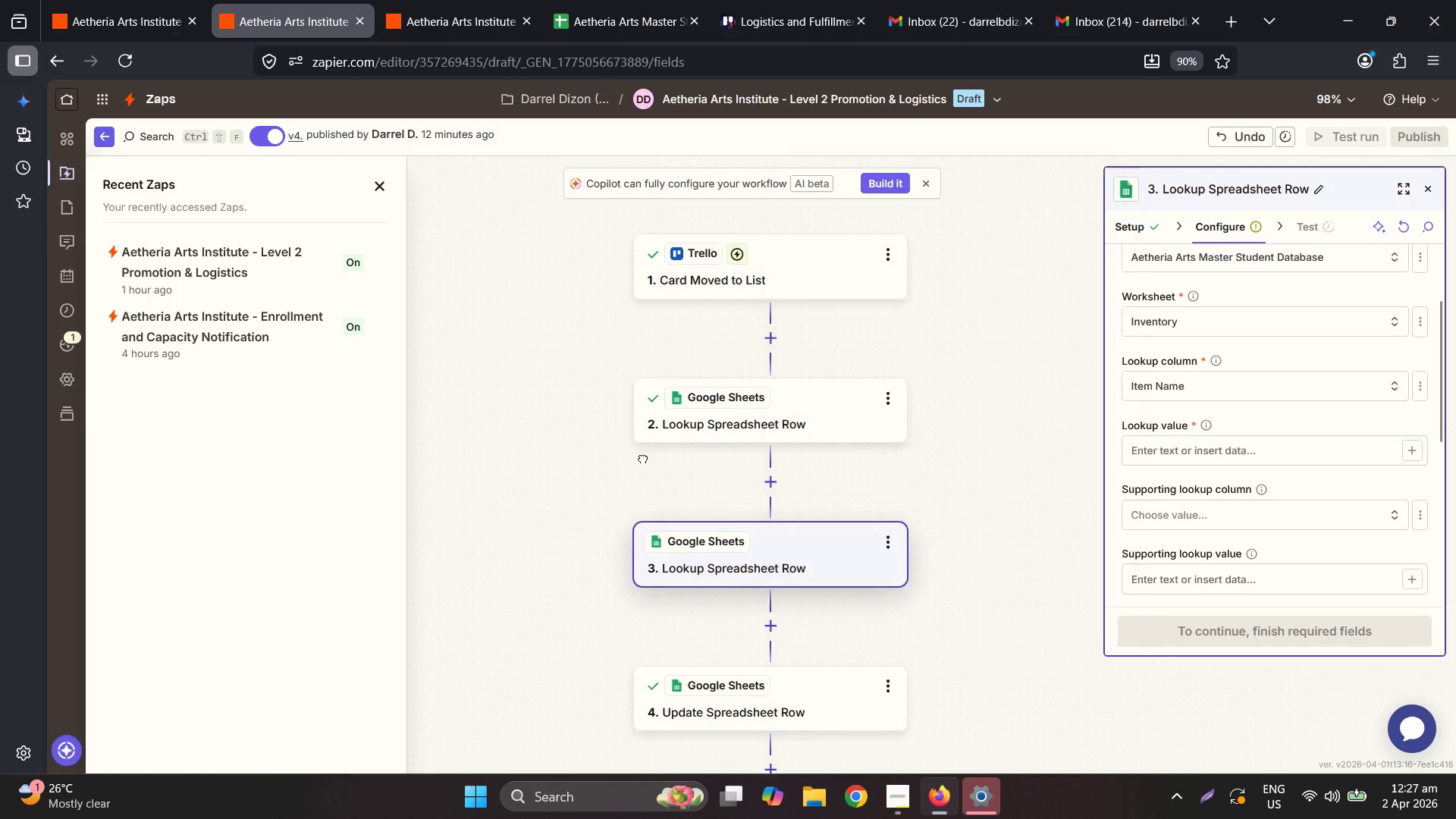 
double_click([732, 411])
 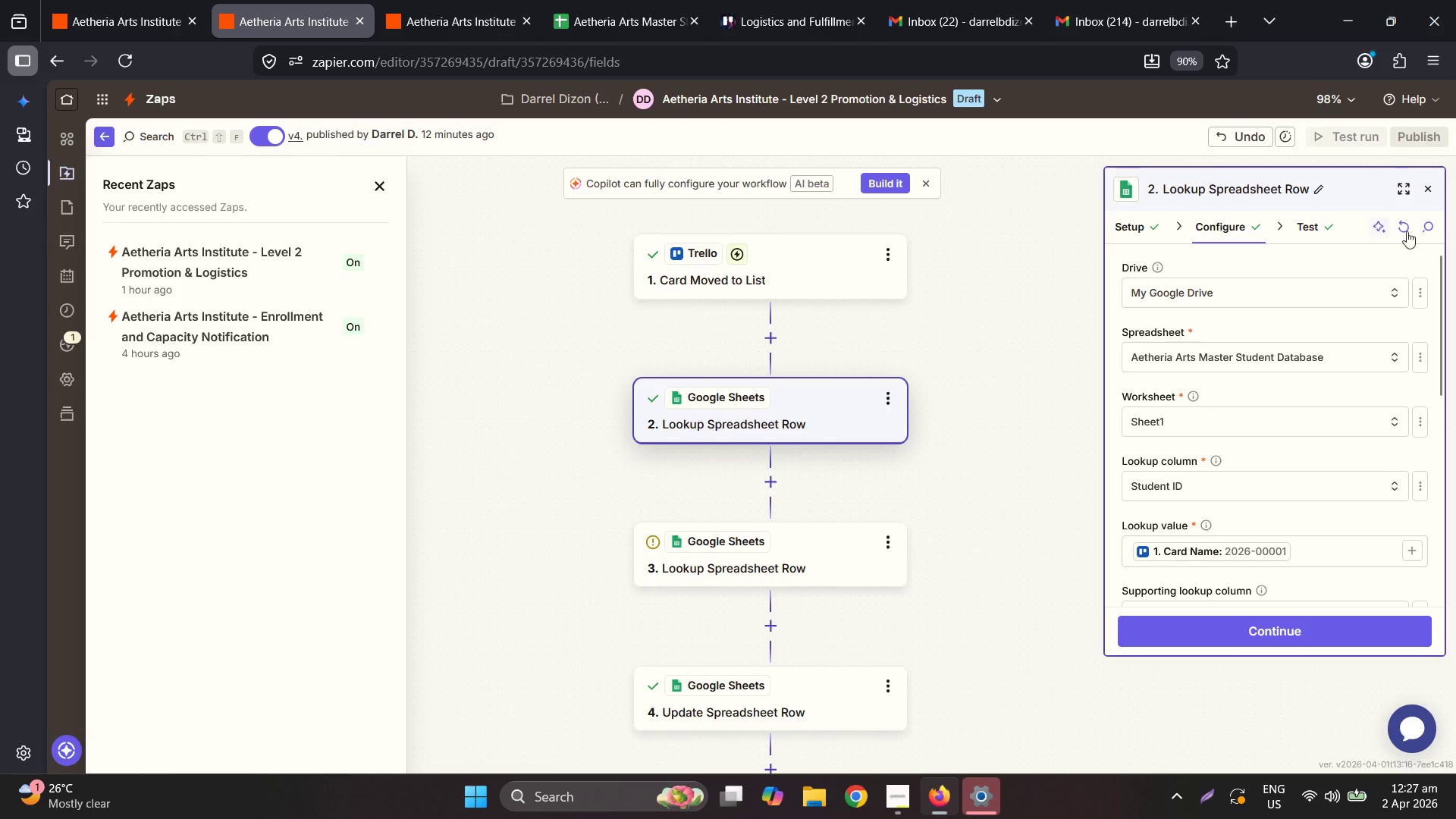 
left_click([1397, 224])
 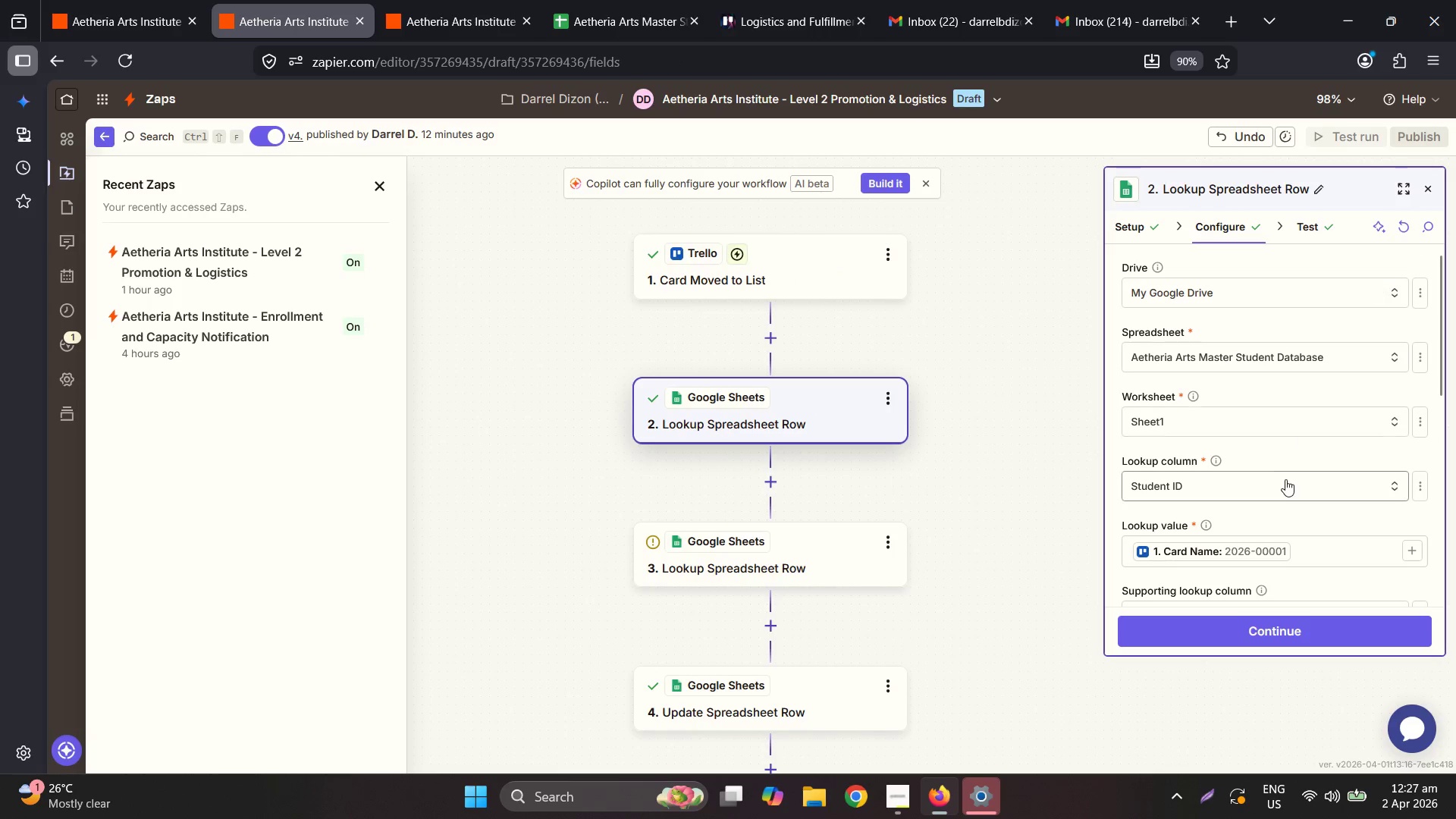 
scroll: coordinate [1285, 480], scroll_direction: down, amount: 2.0
 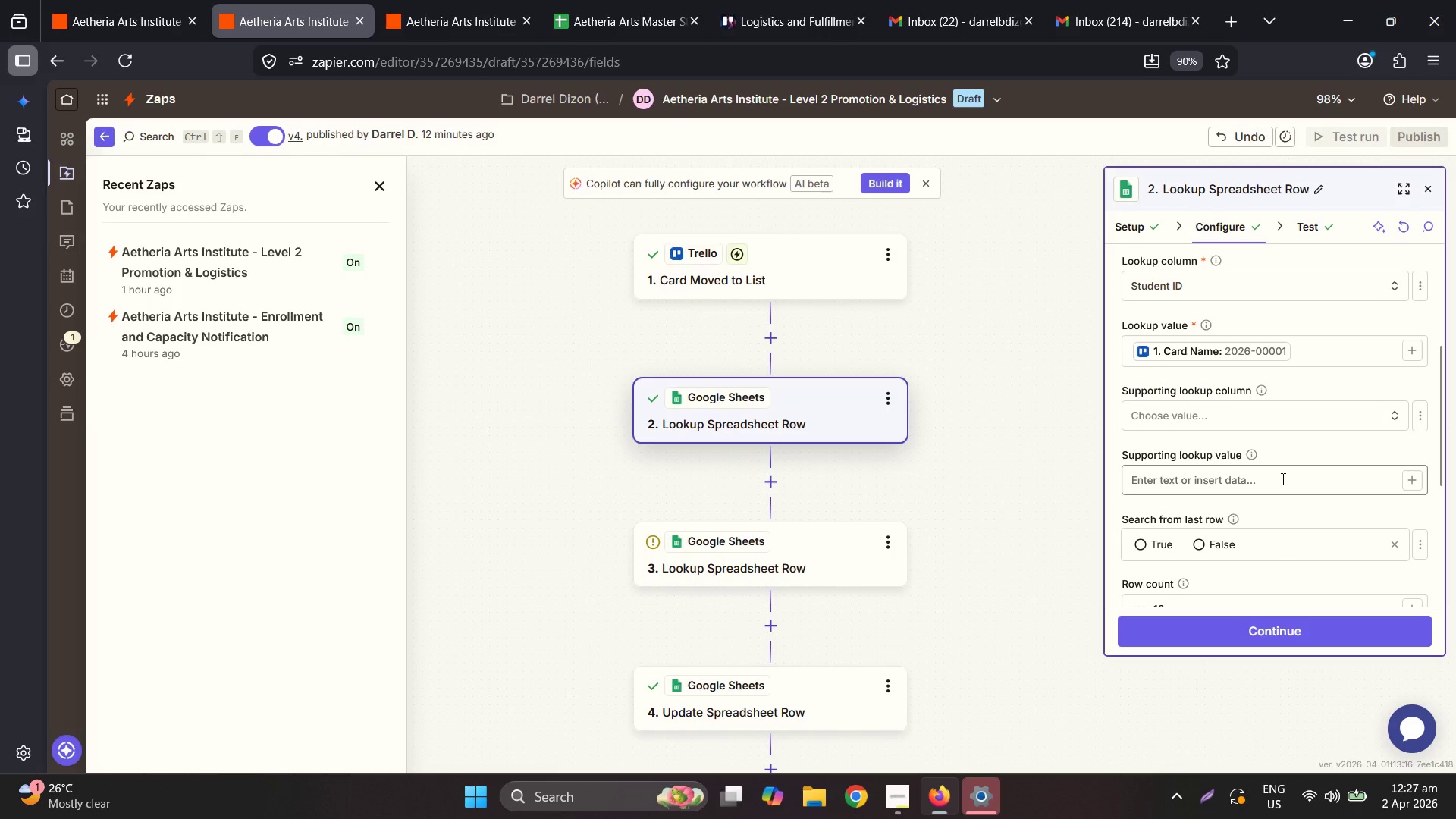 
scroll: coordinate [1285, 479], scroll_direction: up, amount: 5.0
 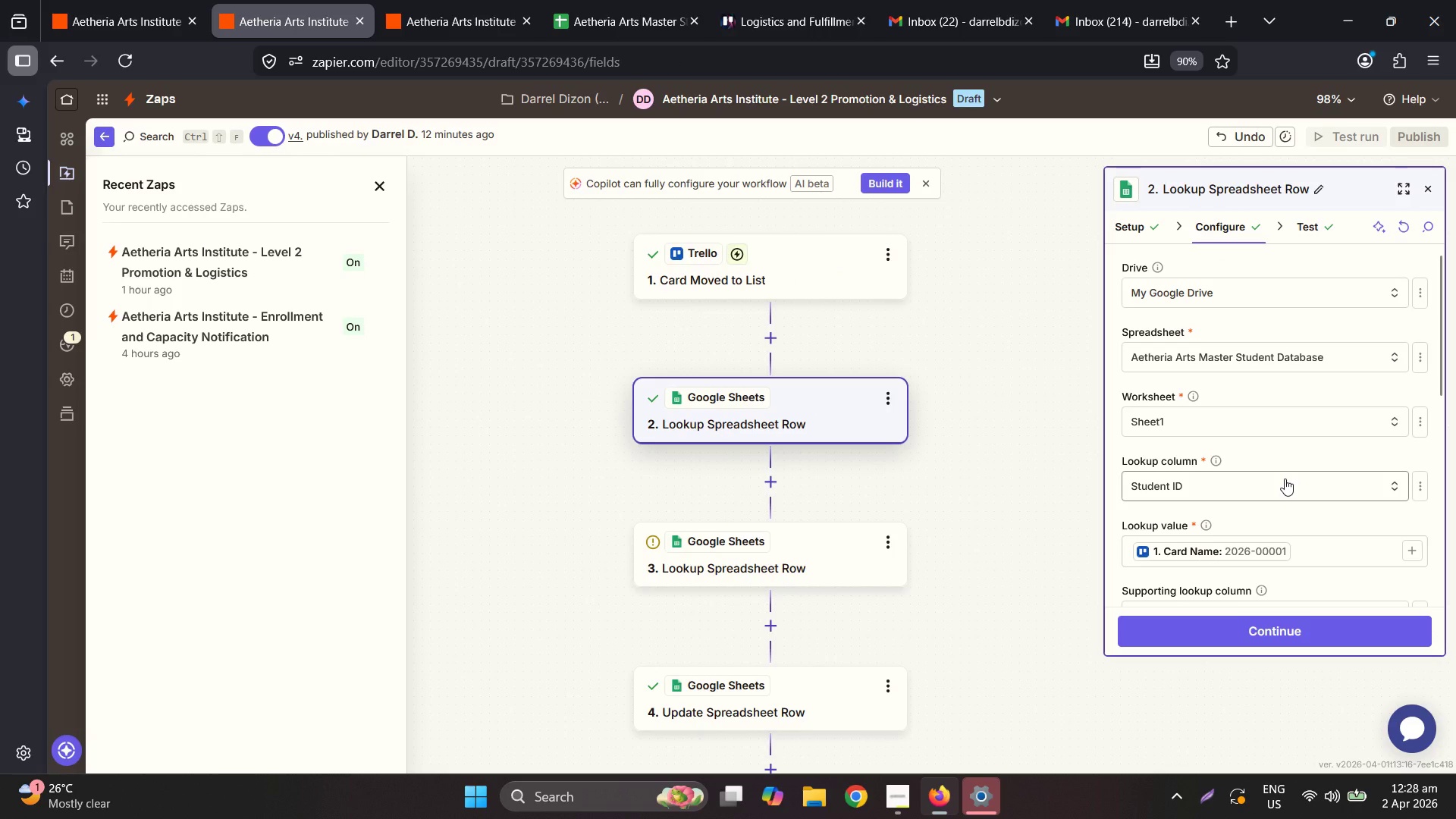 
scroll: coordinate [1291, 516], scroll_direction: down, amount: 10.0
 